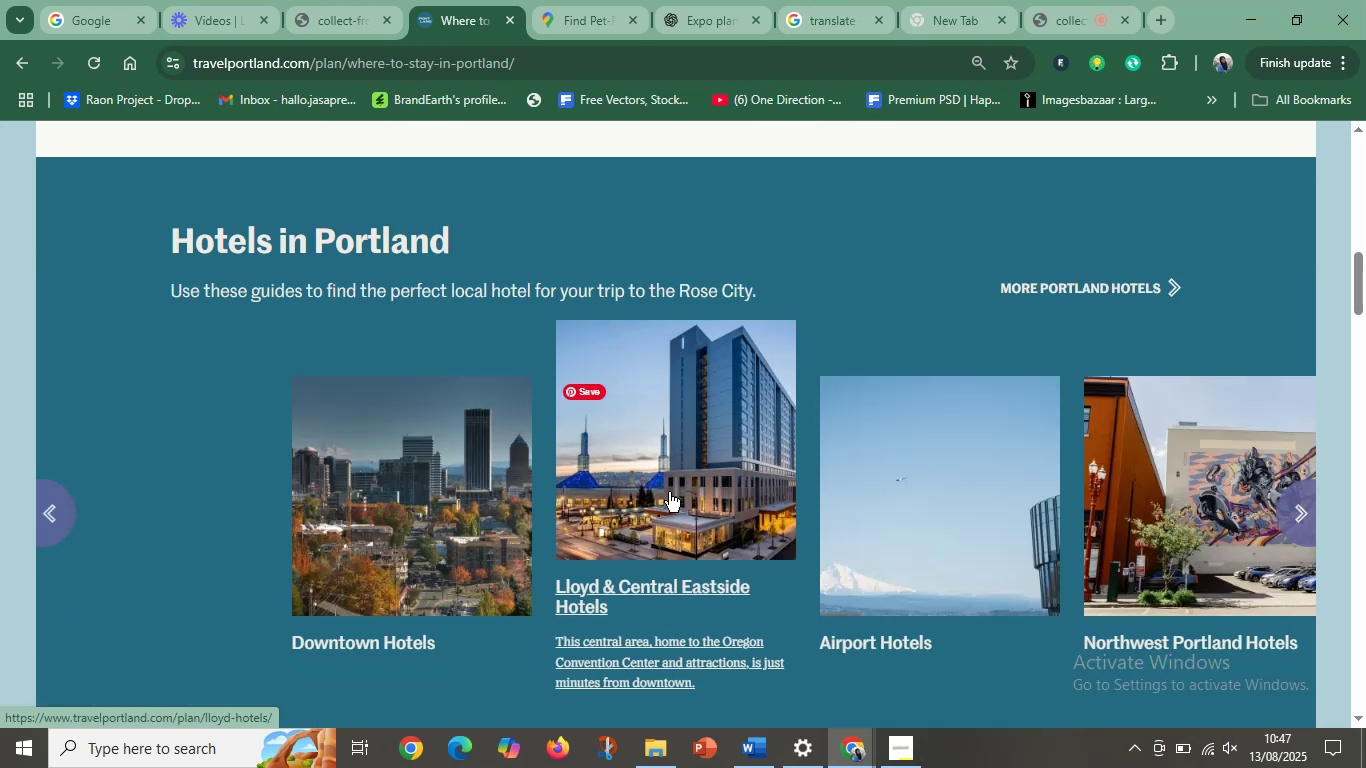 
left_click([651, 483])
 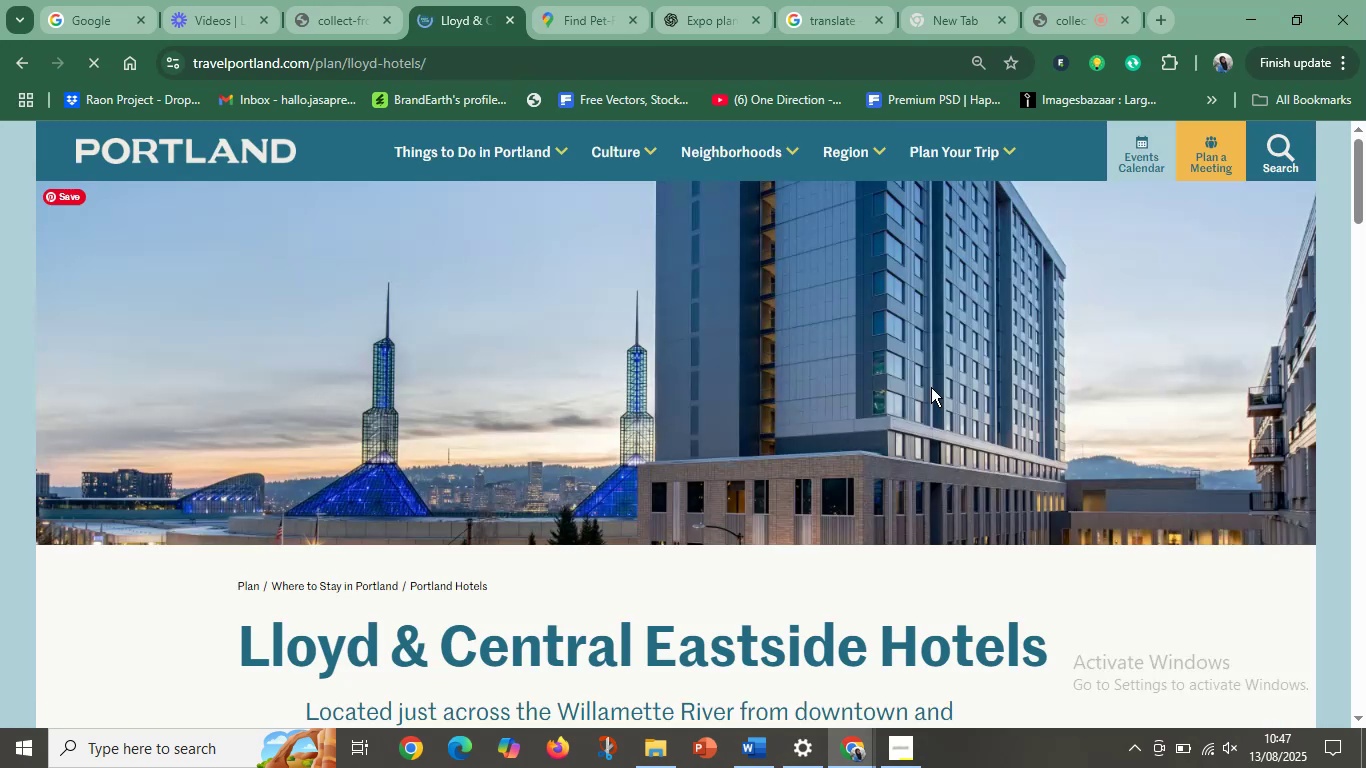 
scroll: coordinate [670, 538], scroll_direction: down, amount: 9.0
 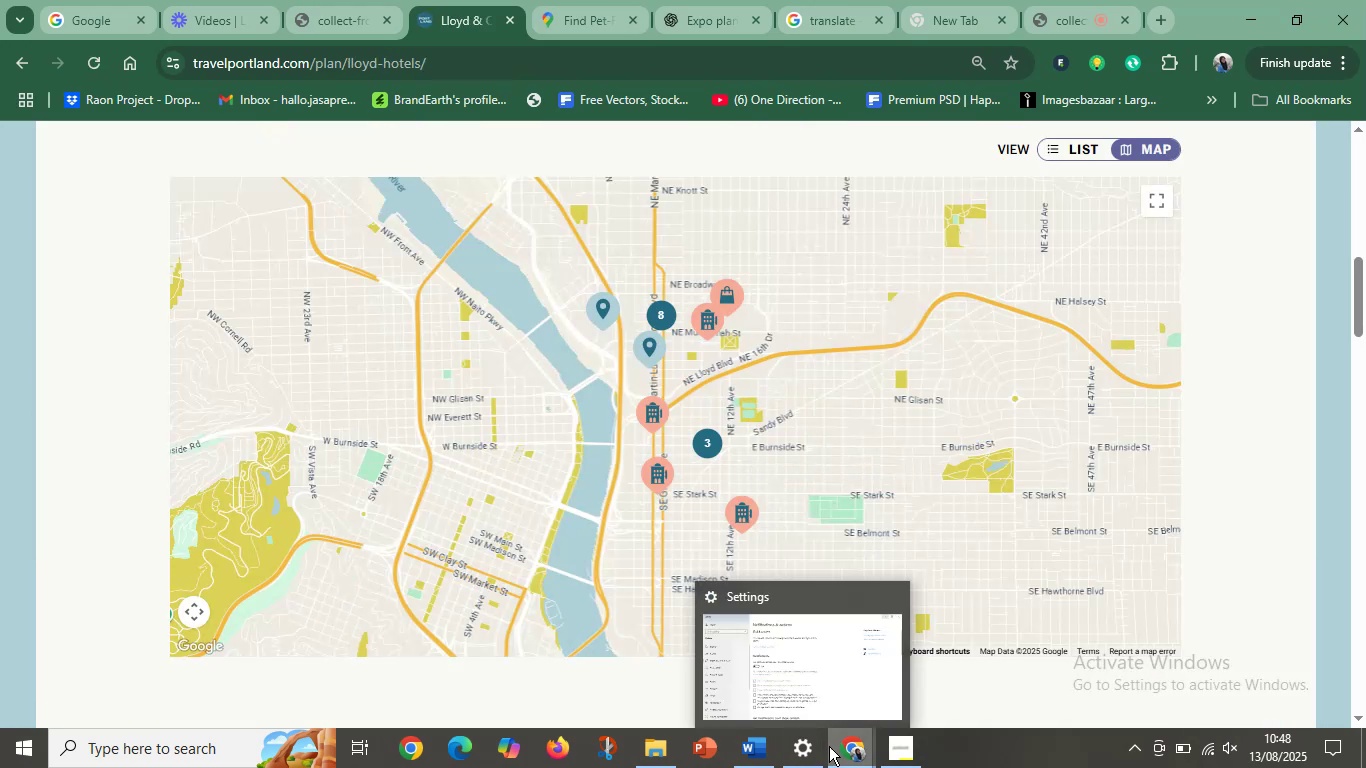 
left_click([758, 743])
 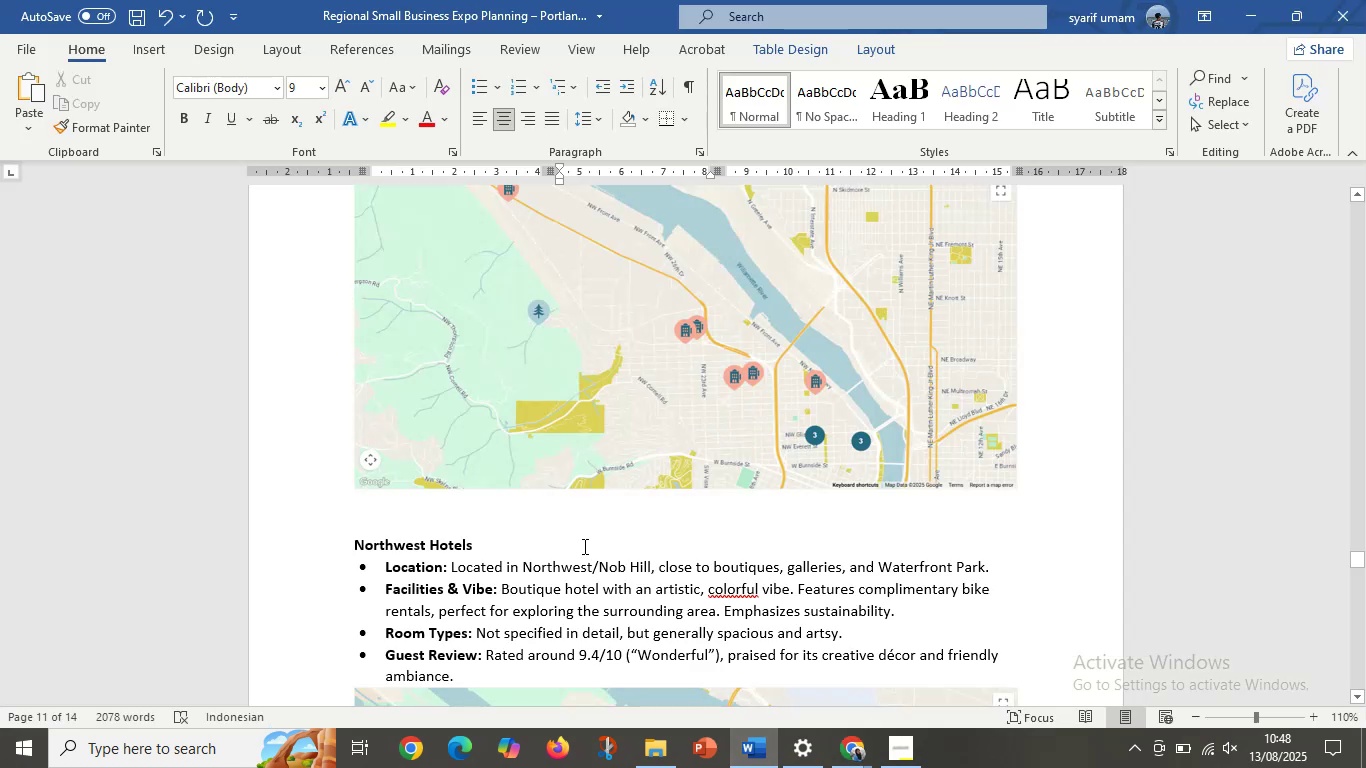 
scroll: coordinate [577, 531], scroll_direction: up, amount: 19.0
 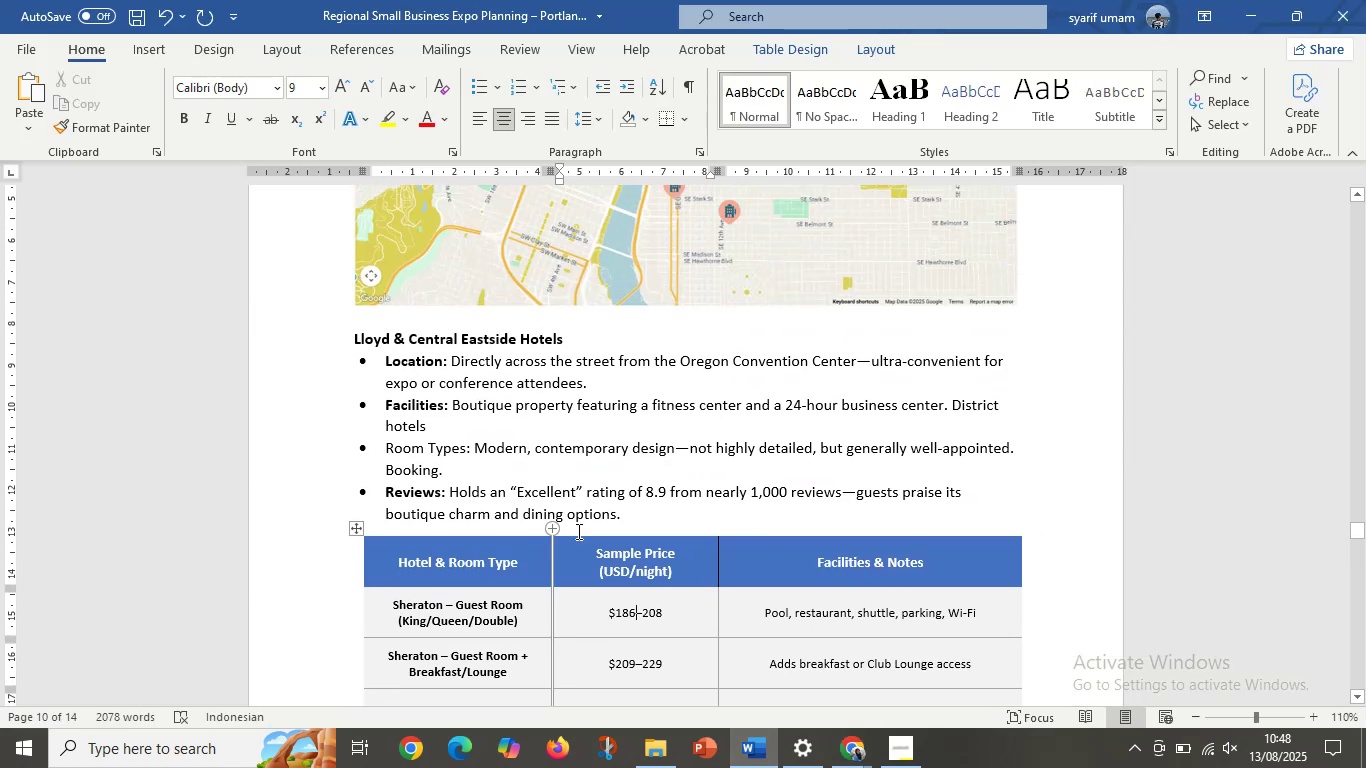 
scroll: coordinate [605, 663], scroll_direction: down, amount: 10.0
 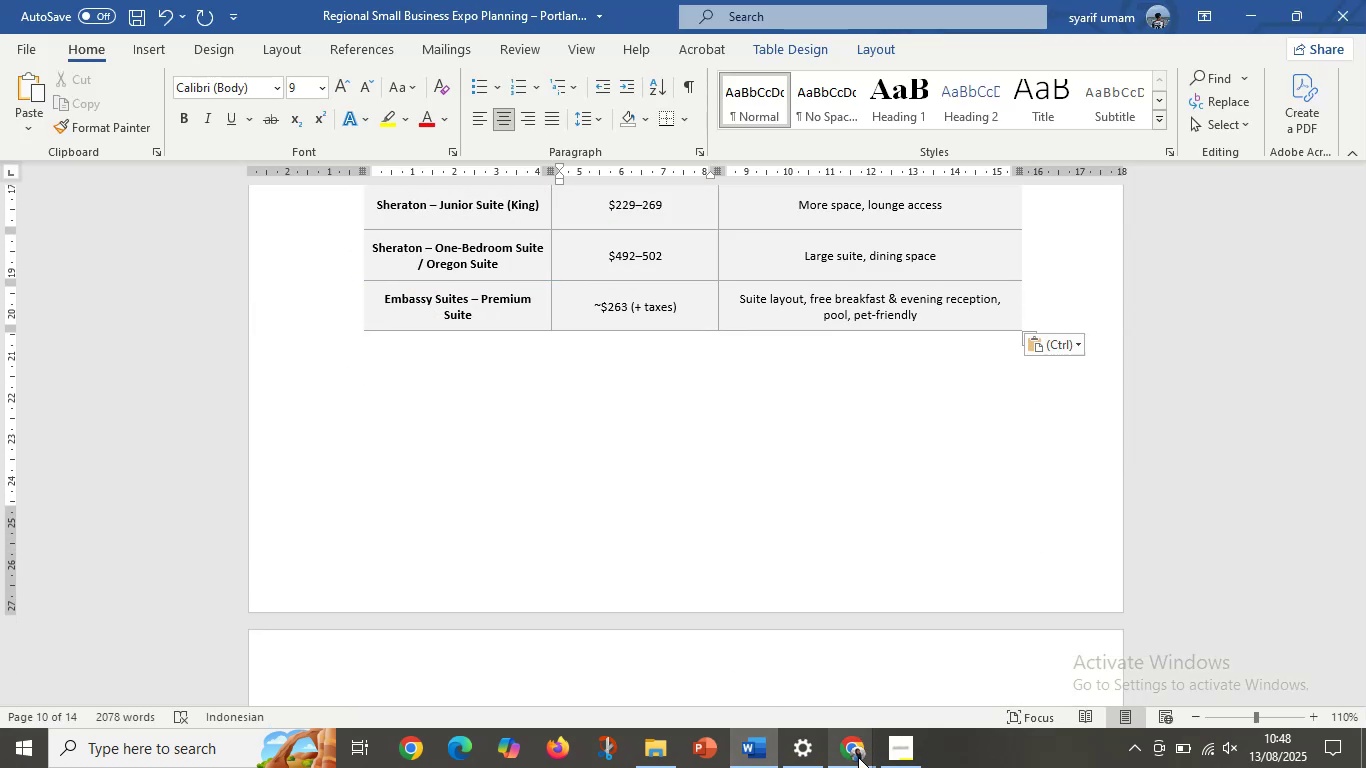 
left_click([858, 757])
 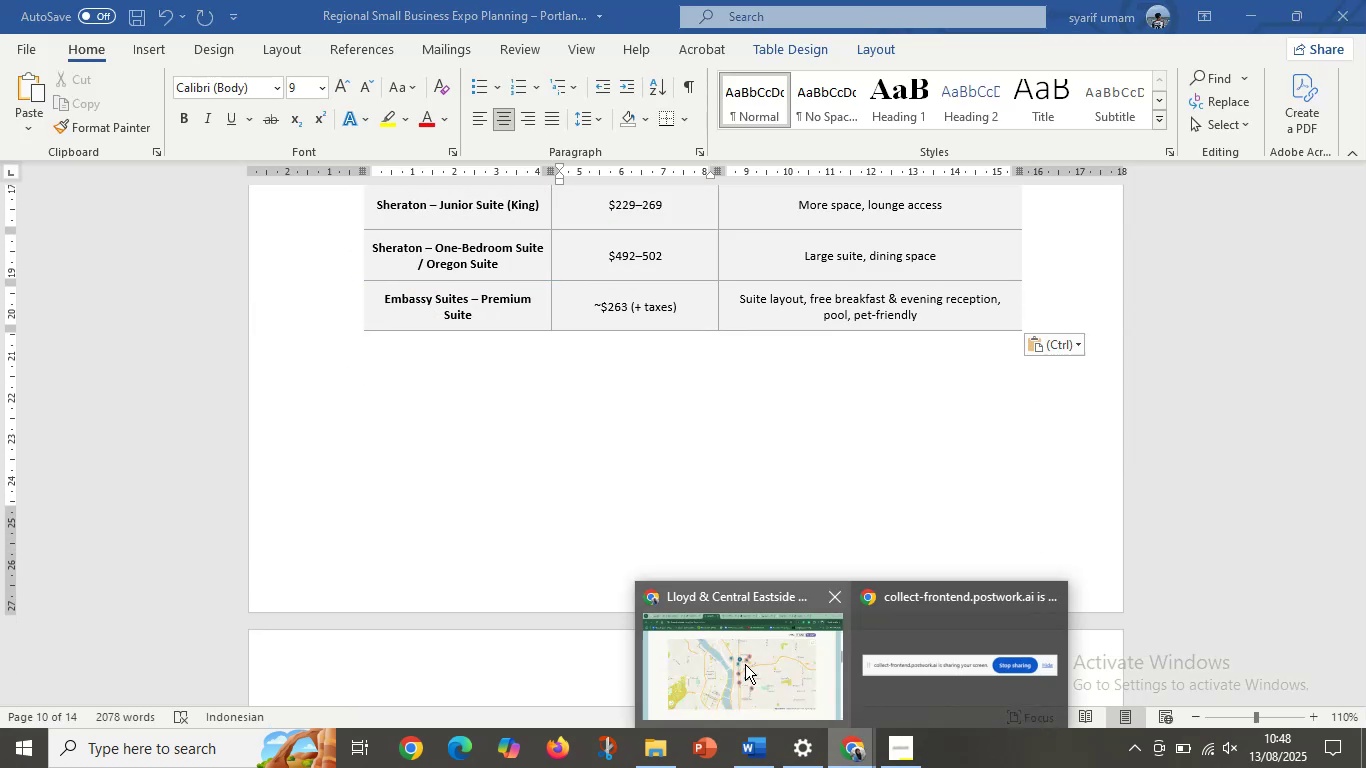 
left_click([745, 664])
 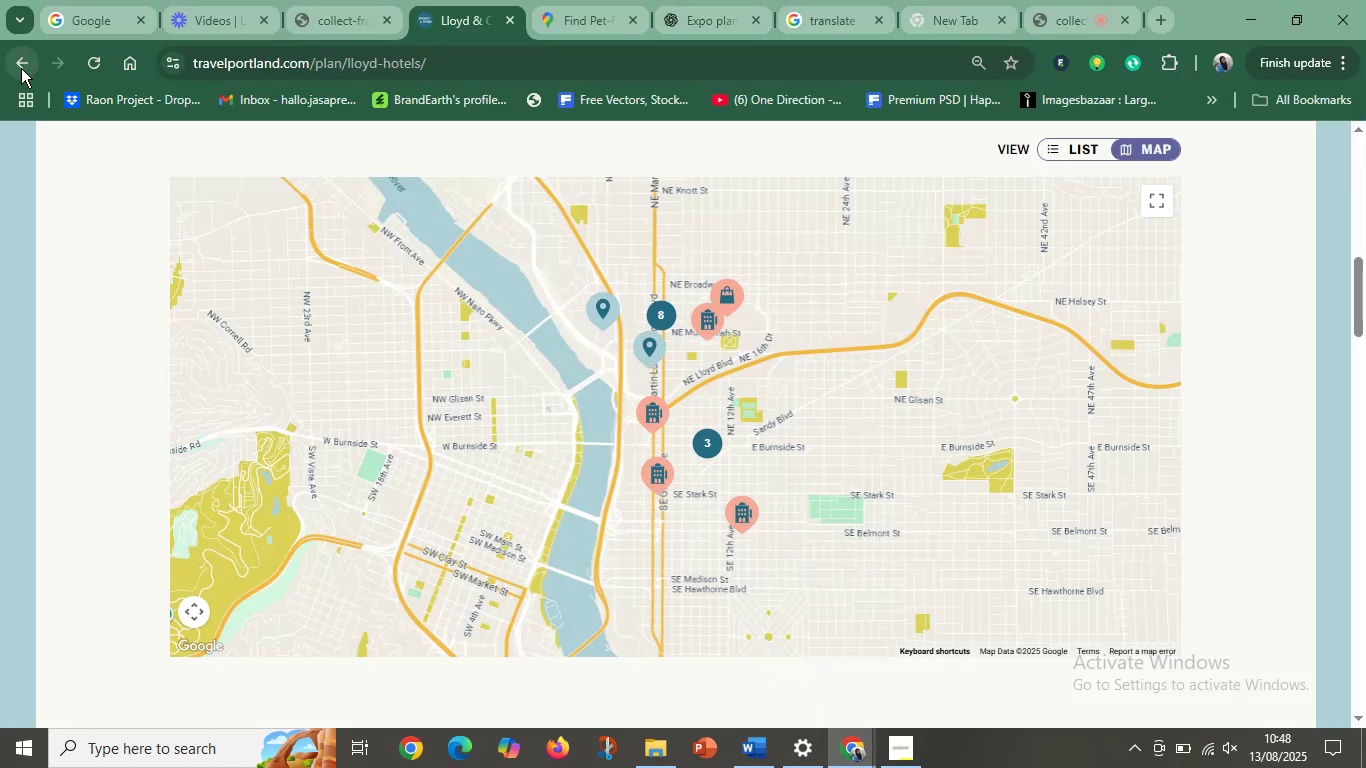 
left_click([21, 68])
 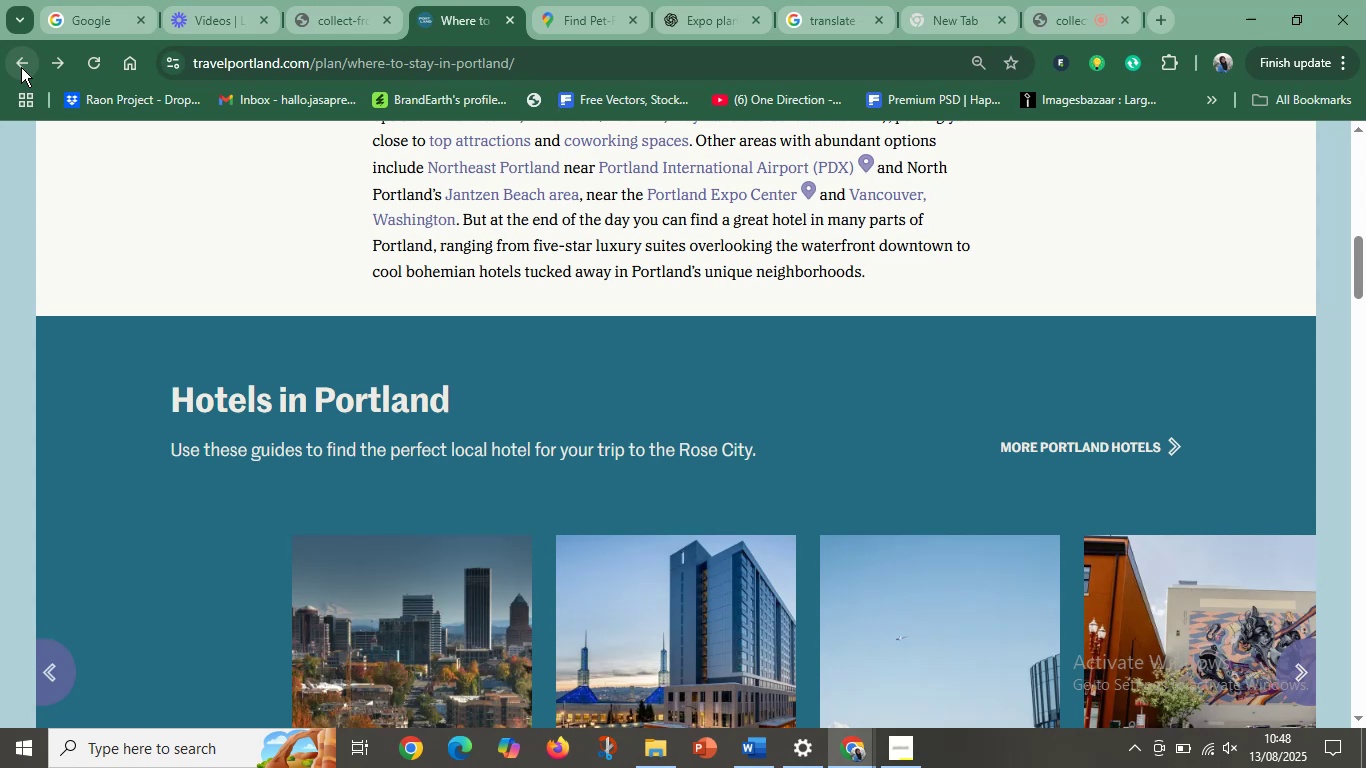 
wait(16.6)
 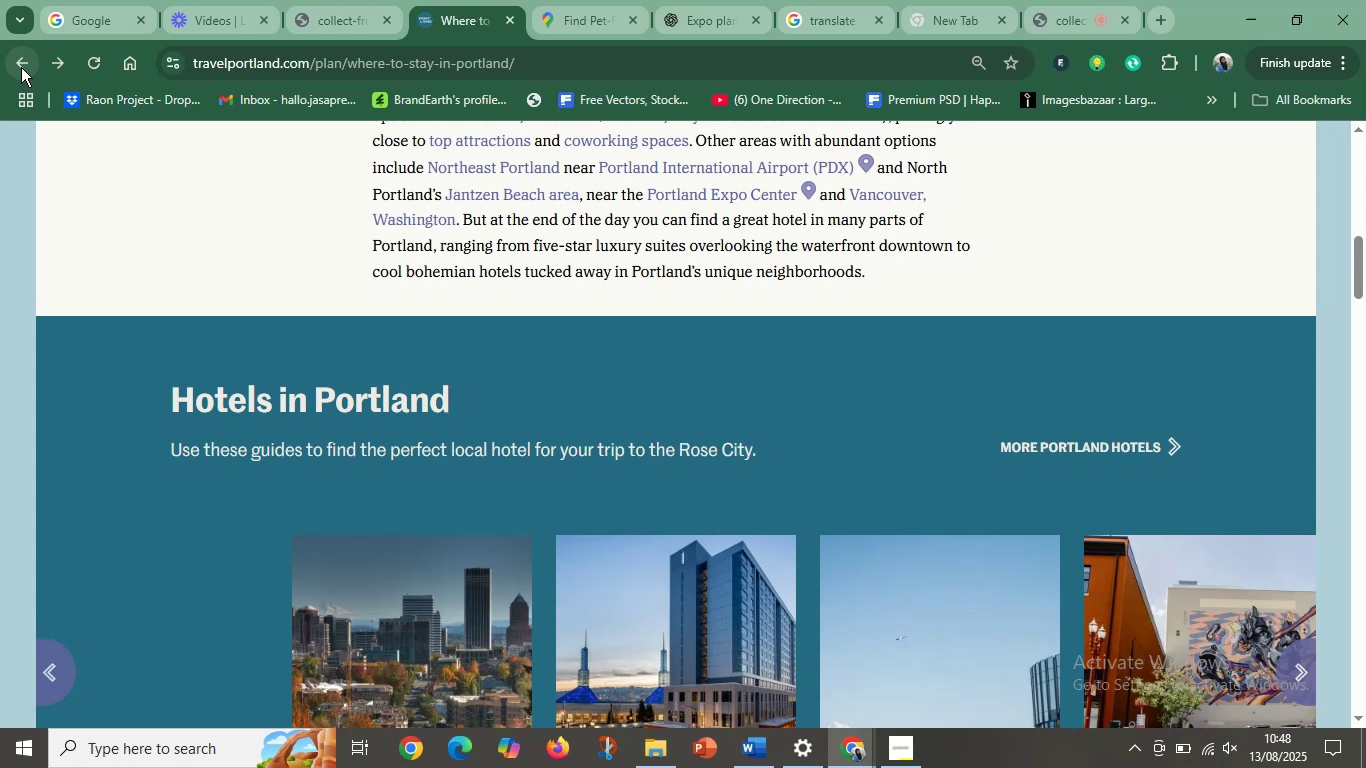 
scroll: coordinate [928, 473], scroll_direction: down, amount: 4.0
 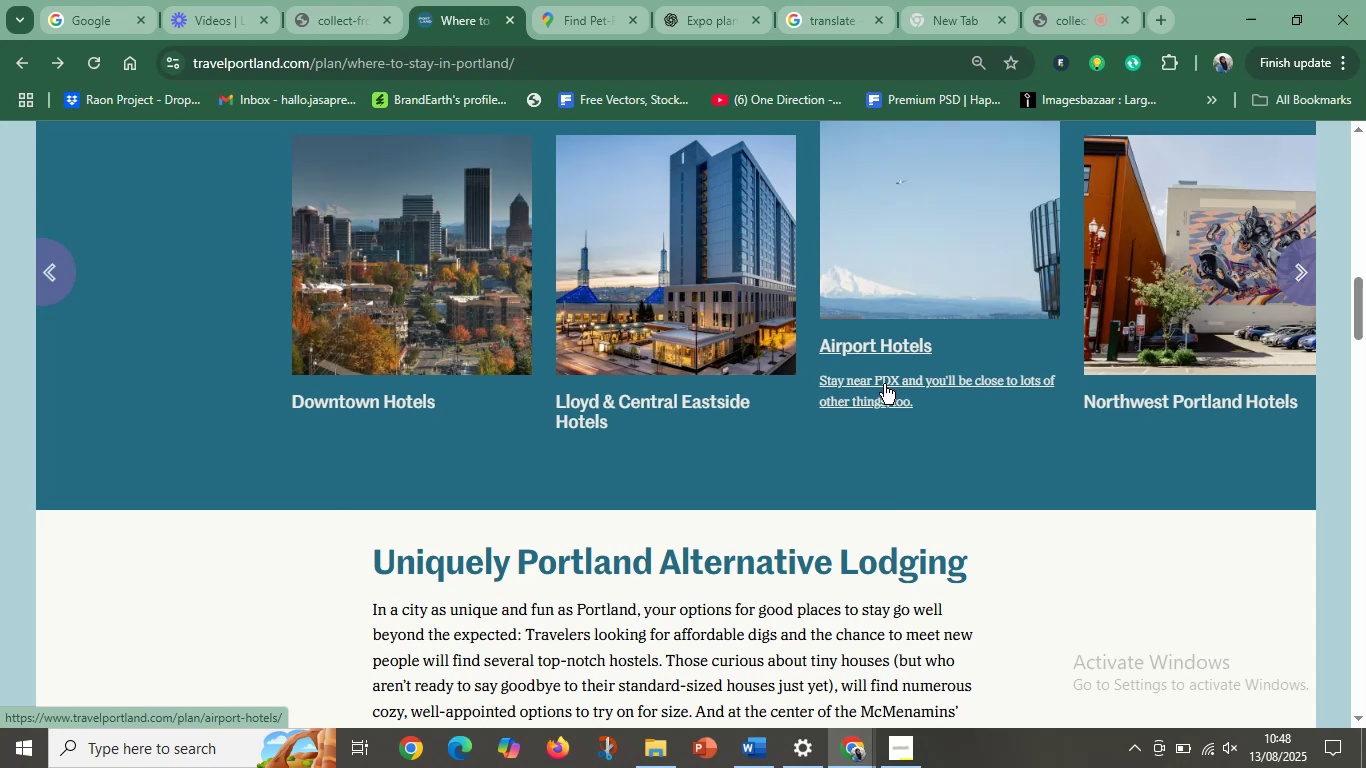 
wait(13.3)
 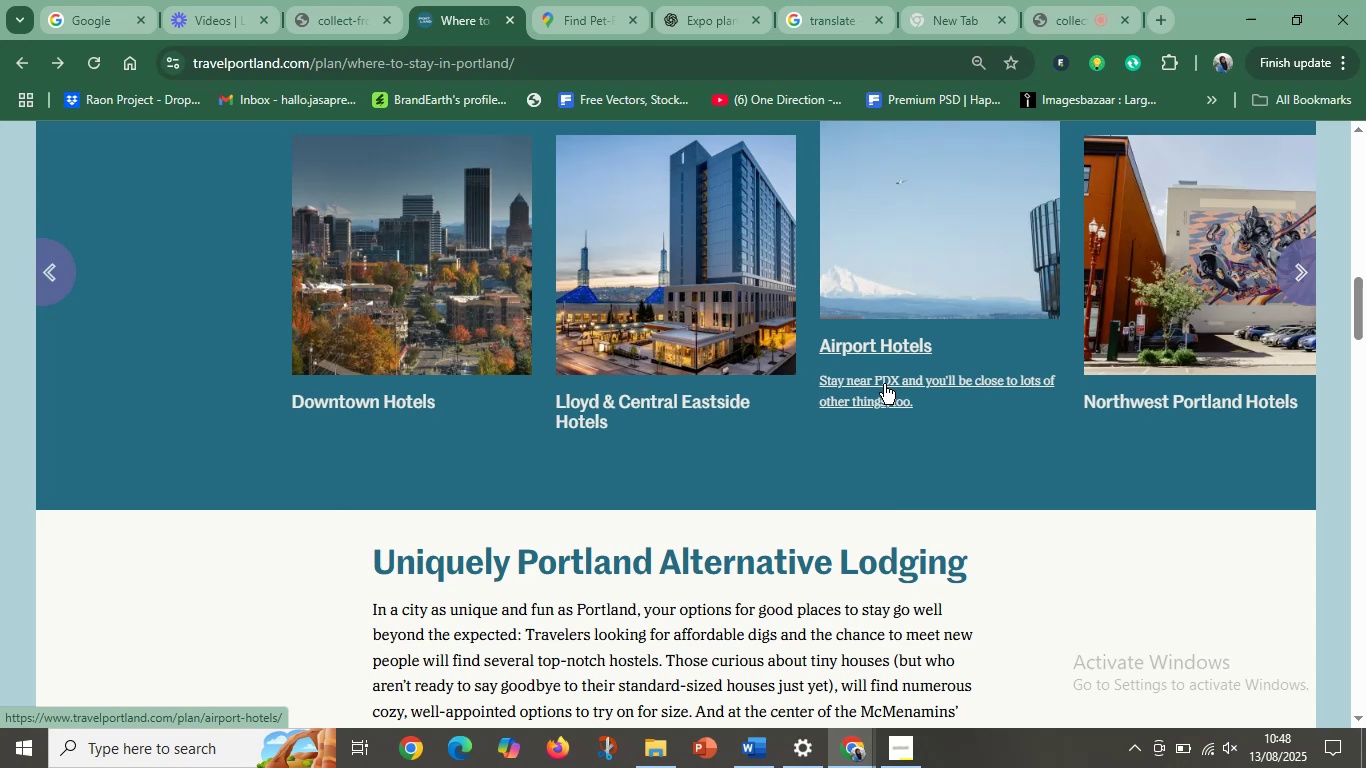 
scroll: coordinate [782, 381], scroll_direction: down, amount: 1.0
 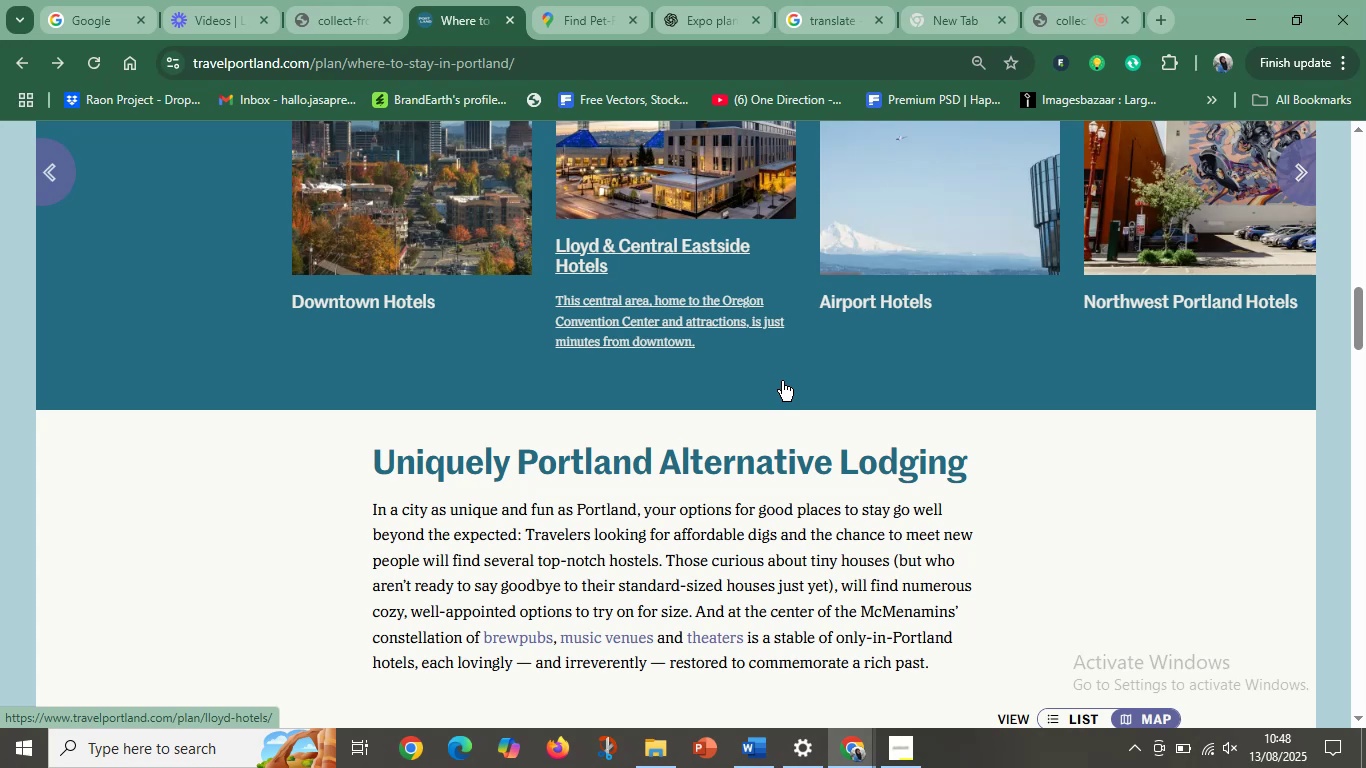 
scroll: coordinate [679, 488], scroll_direction: up, amount: 2.0
 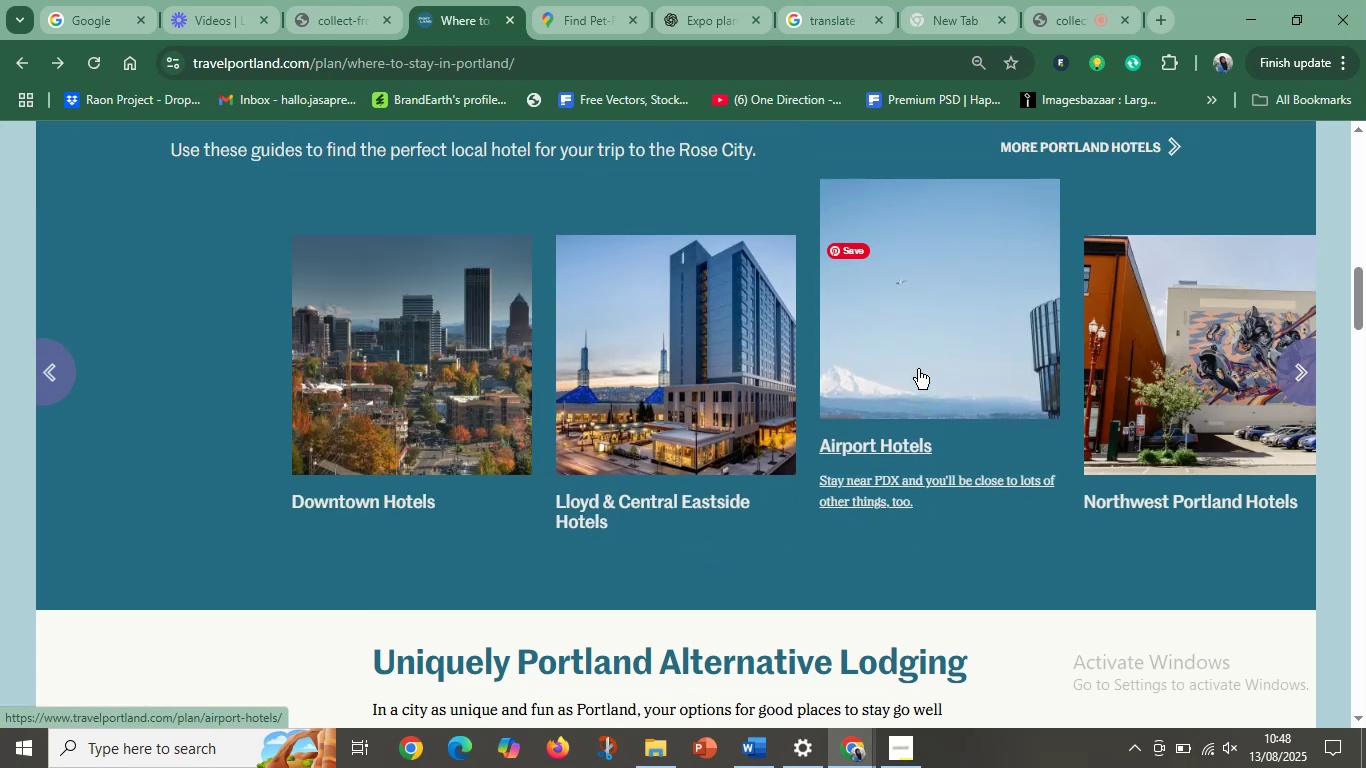 
wait(9.63)
 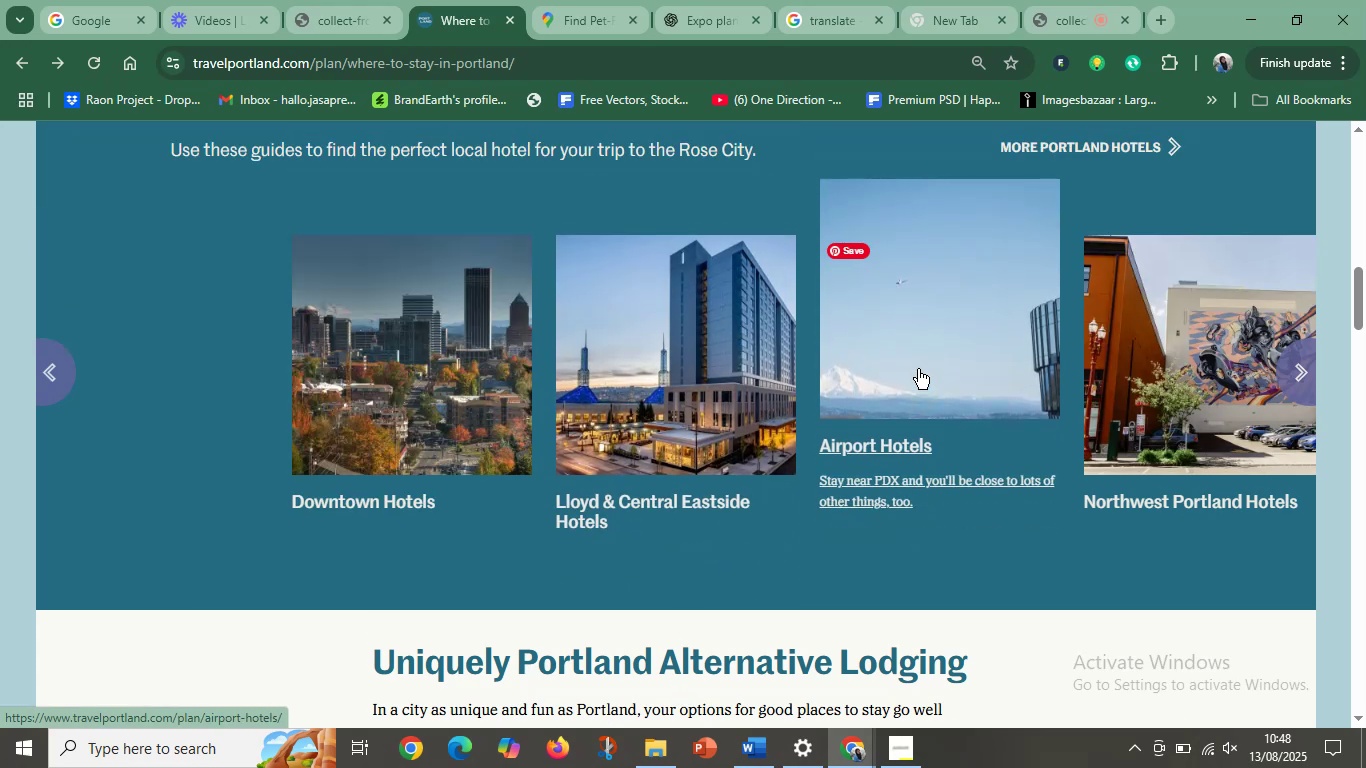 
left_click([746, 671])
 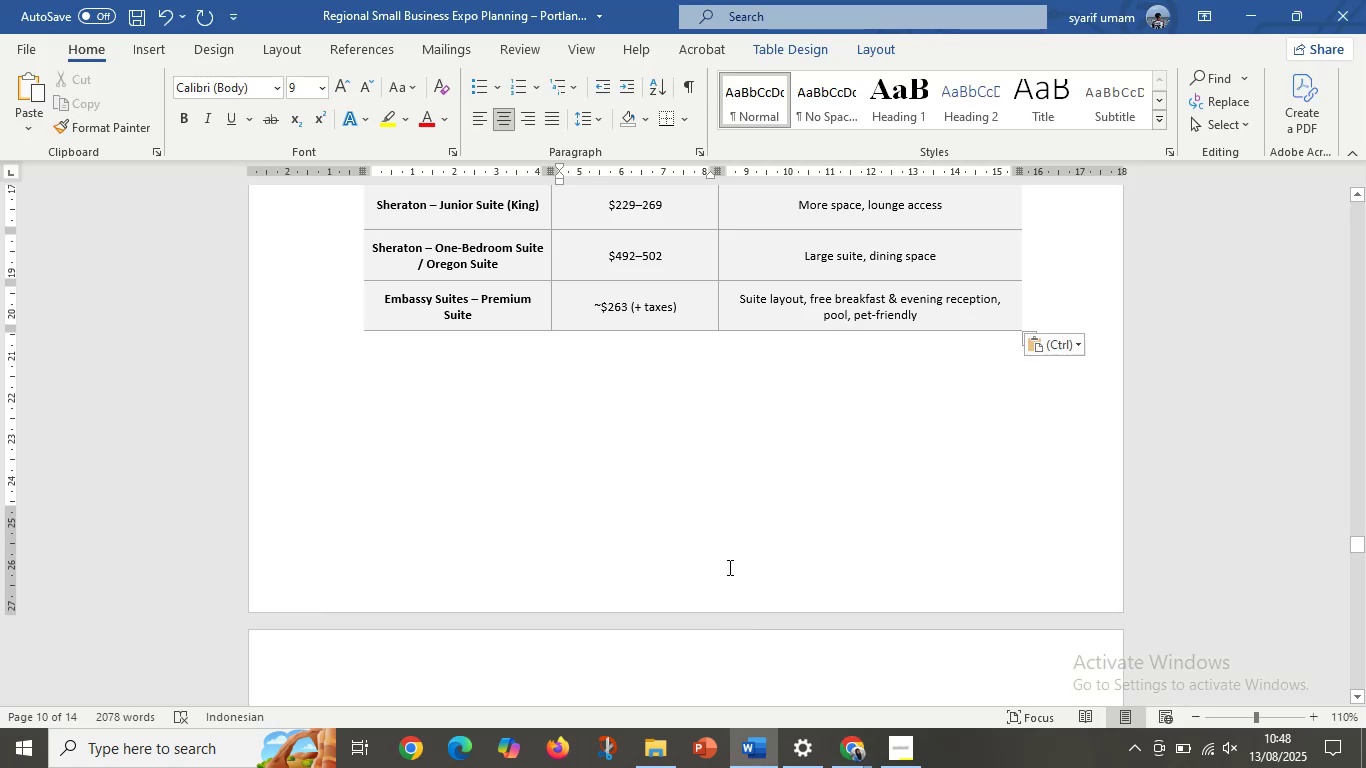 
scroll: coordinate [725, 539], scroll_direction: up, amount: 5.0
 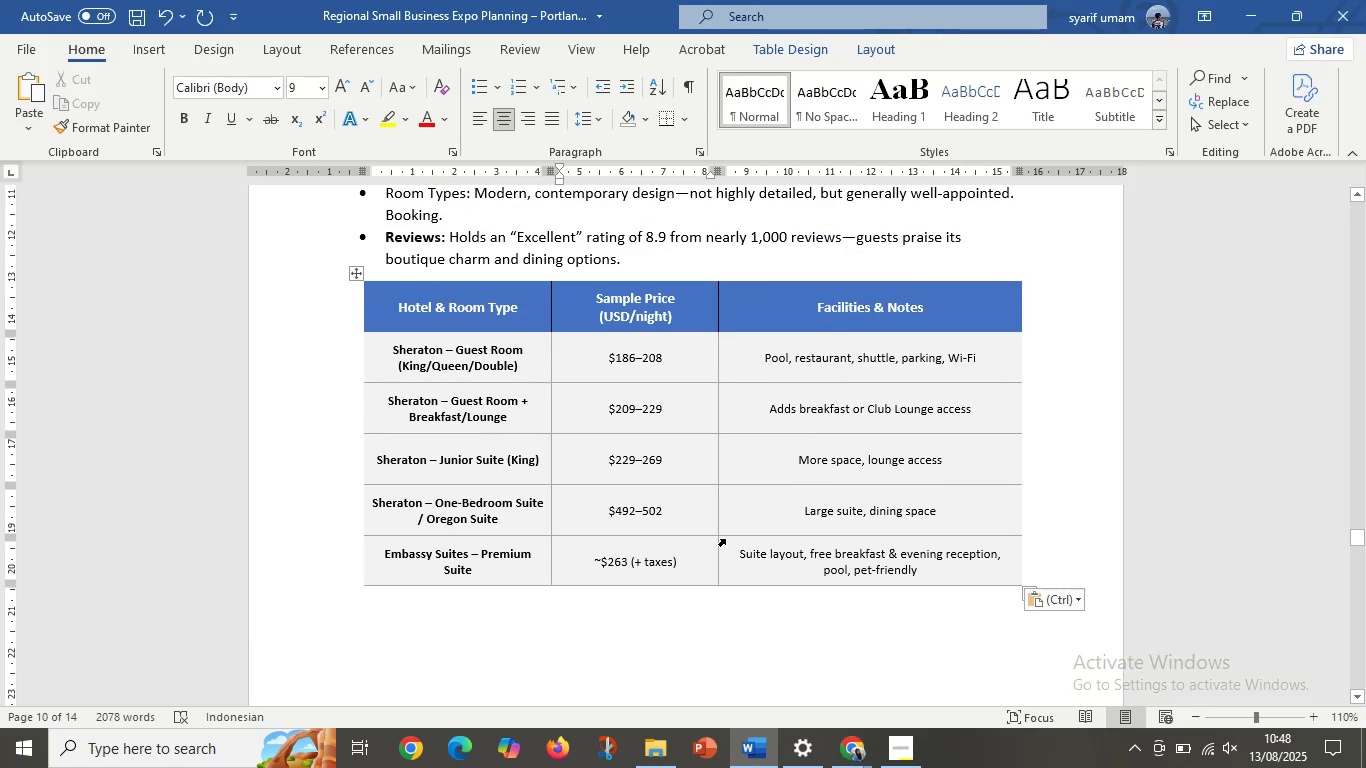 
scroll: coordinate [725, 540], scroll_direction: down, amount: 12.0
 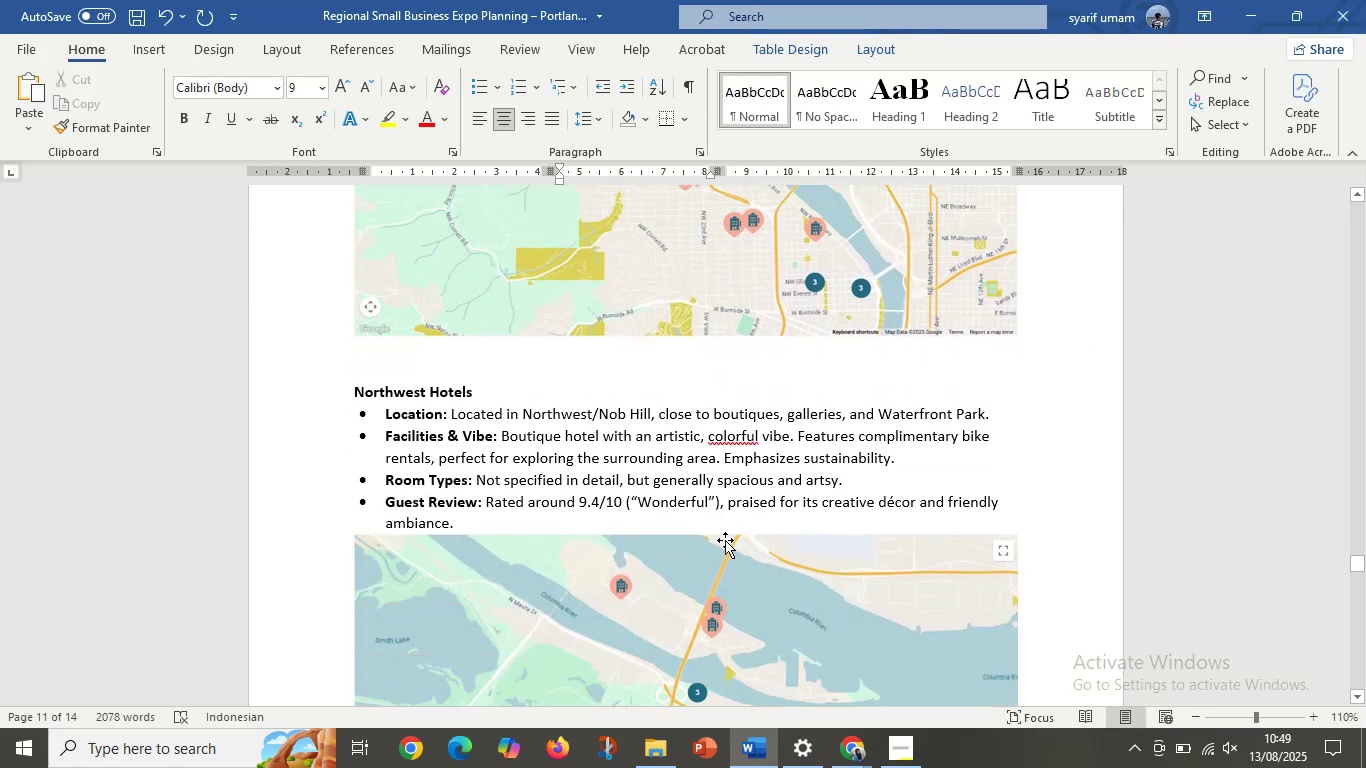 
scroll: coordinate [725, 537], scroll_direction: up, amount: 22.0
 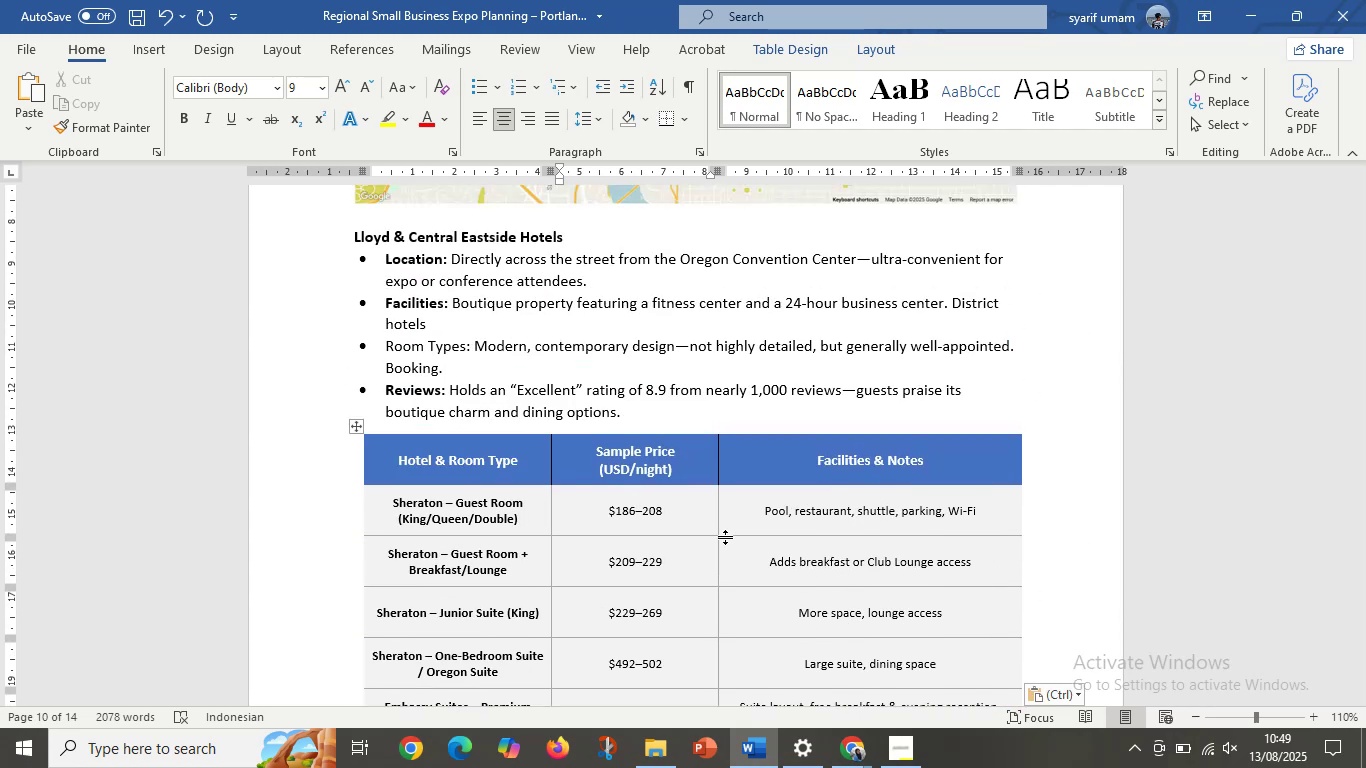 
wait(6.69)
 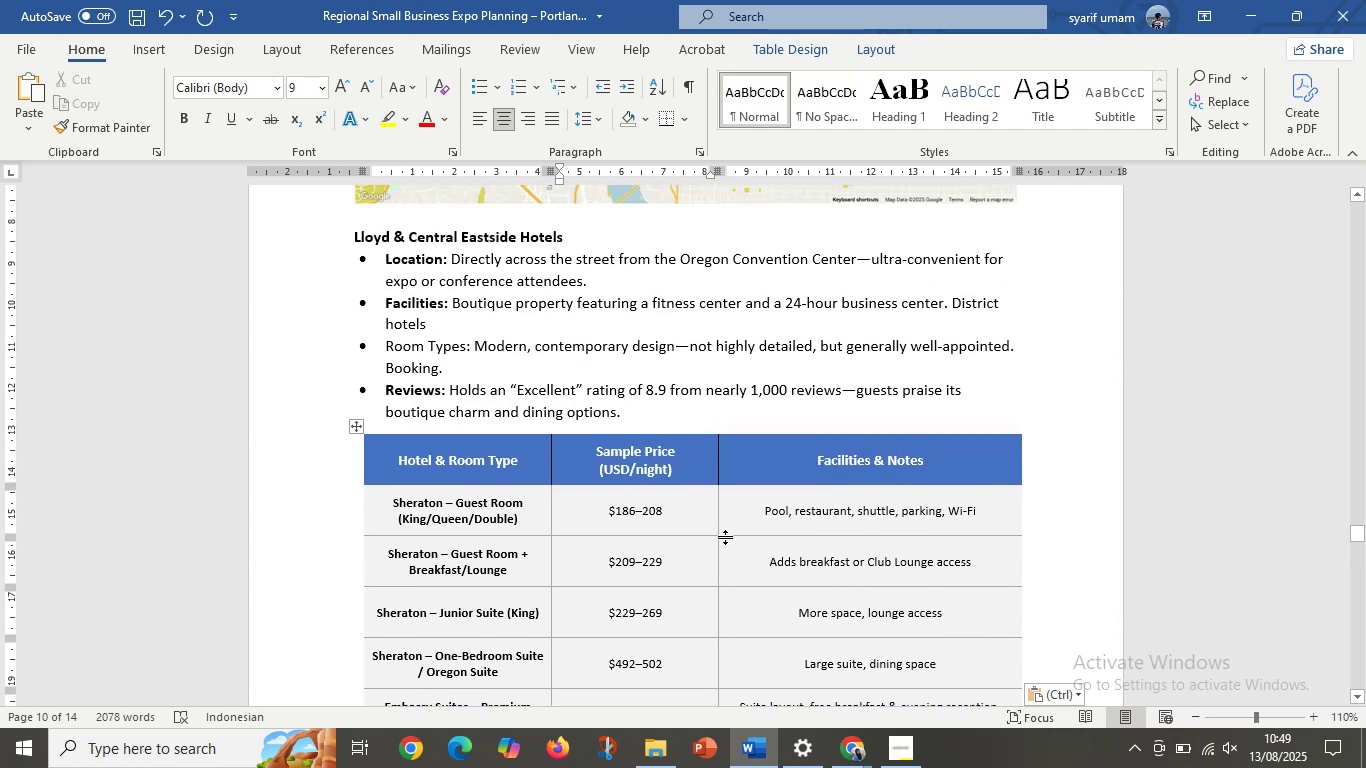 
scroll: coordinate [530, 532], scroll_direction: up, amount: 4.0
 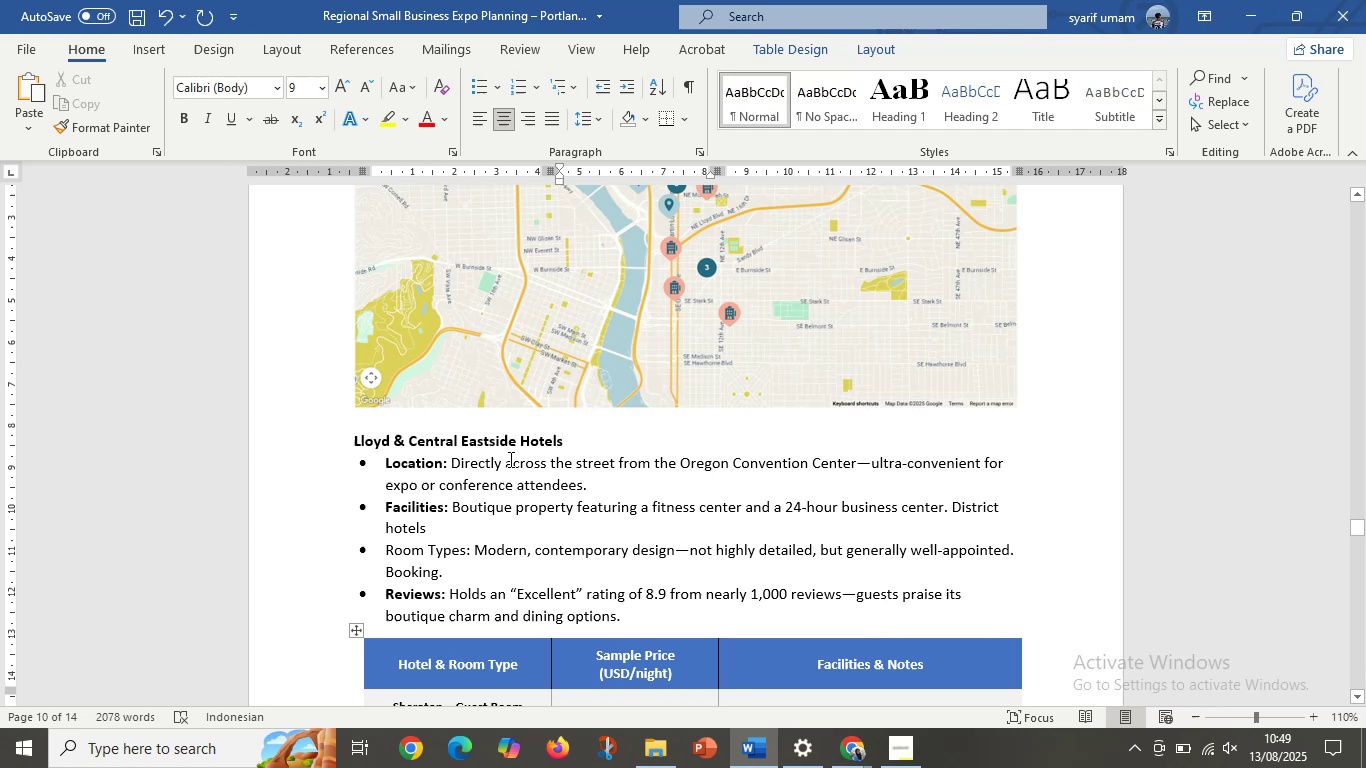 
left_click([509, 459])
 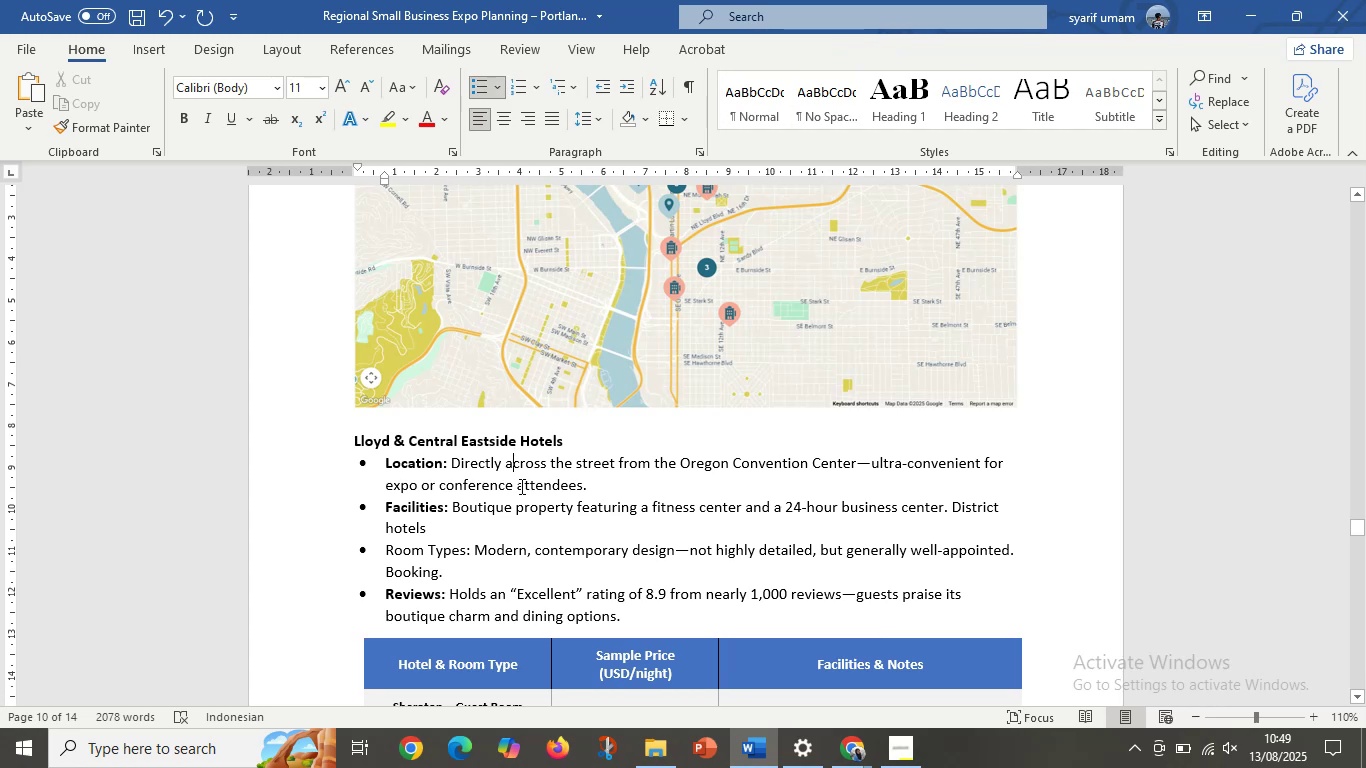 
scroll: coordinate [533, 560], scroll_direction: down, amount: 24.0
 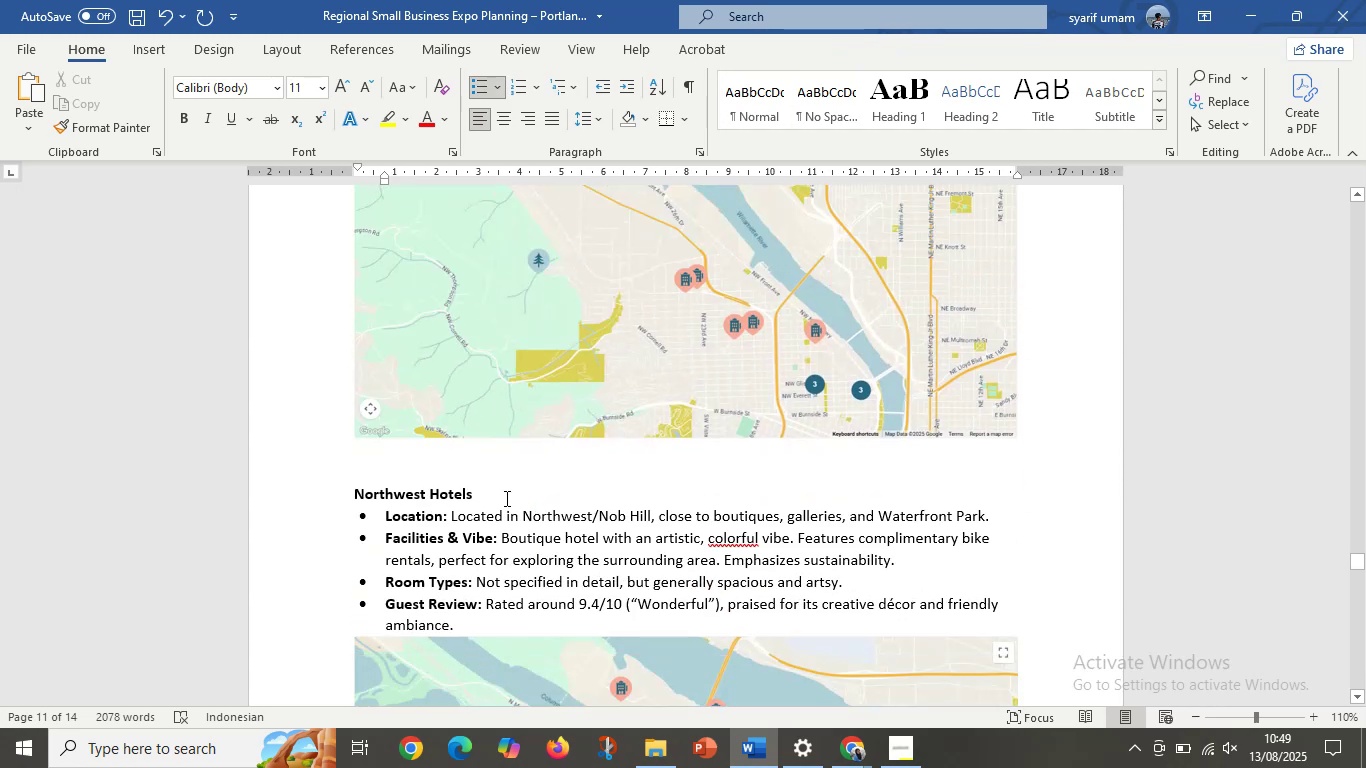 
left_click([505, 498])
 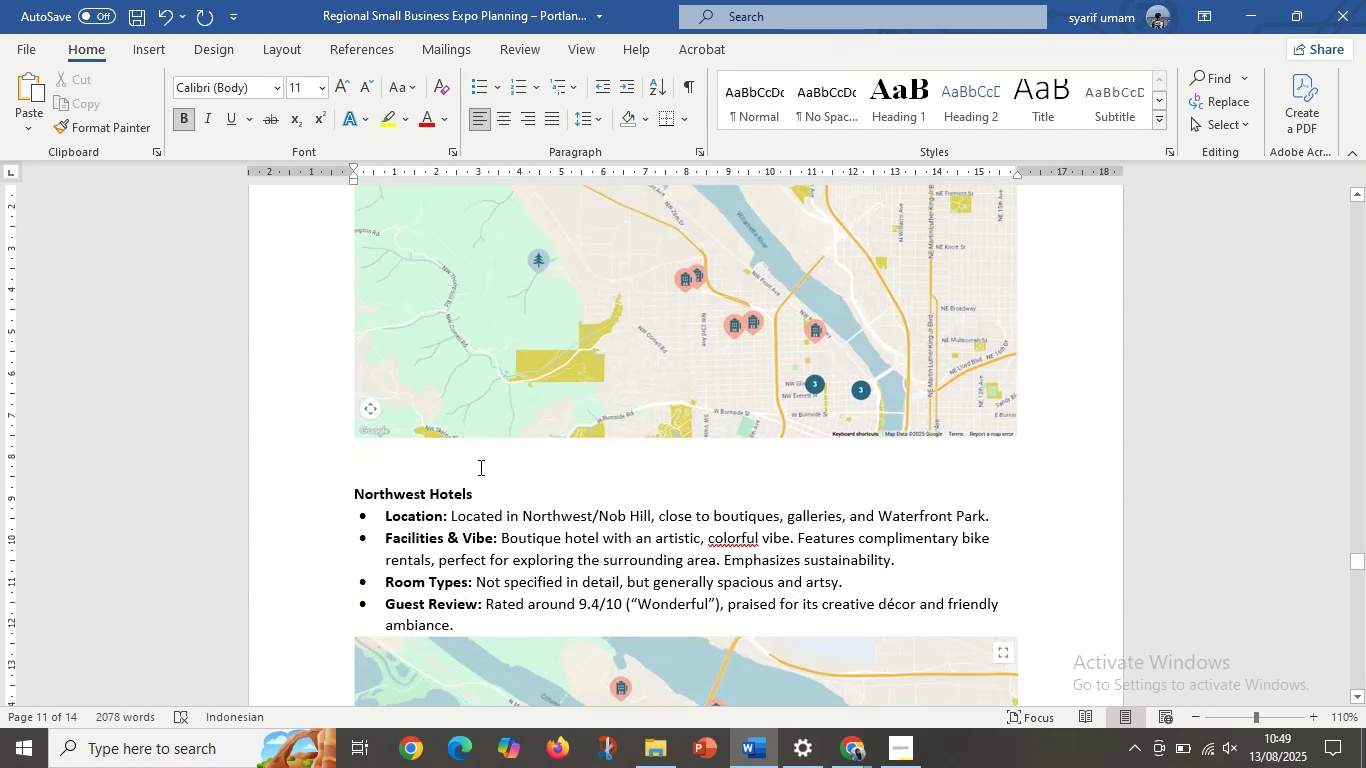 
left_click([479, 467])
 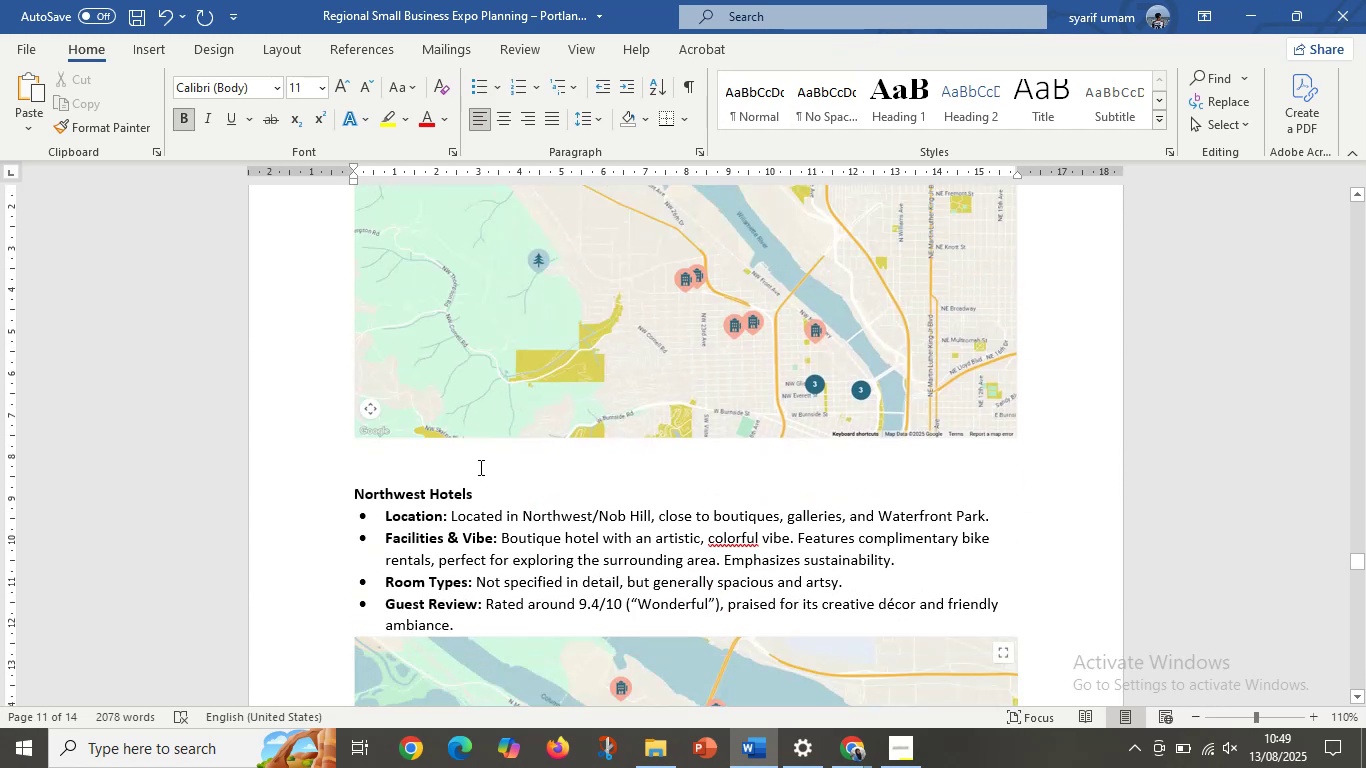 
key(Backspace)
 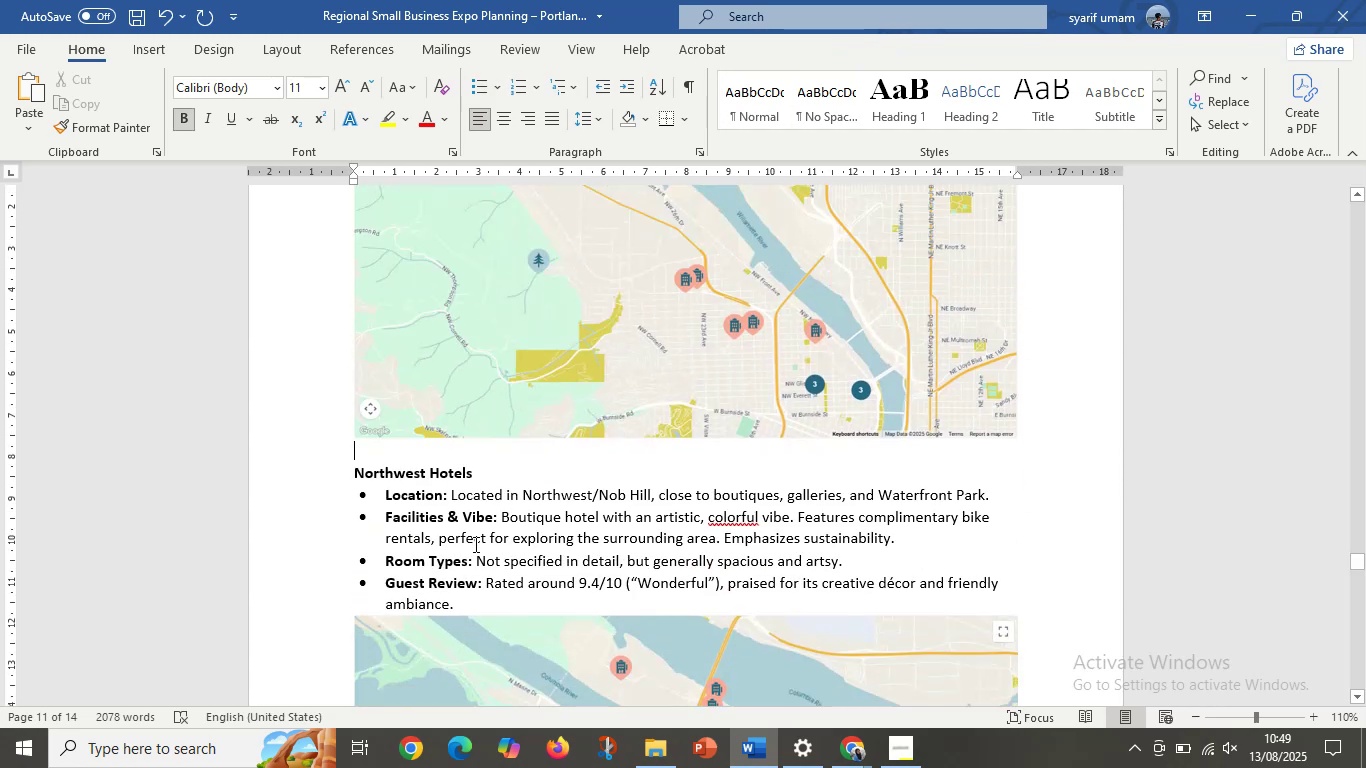 
left_click([471, 607])
 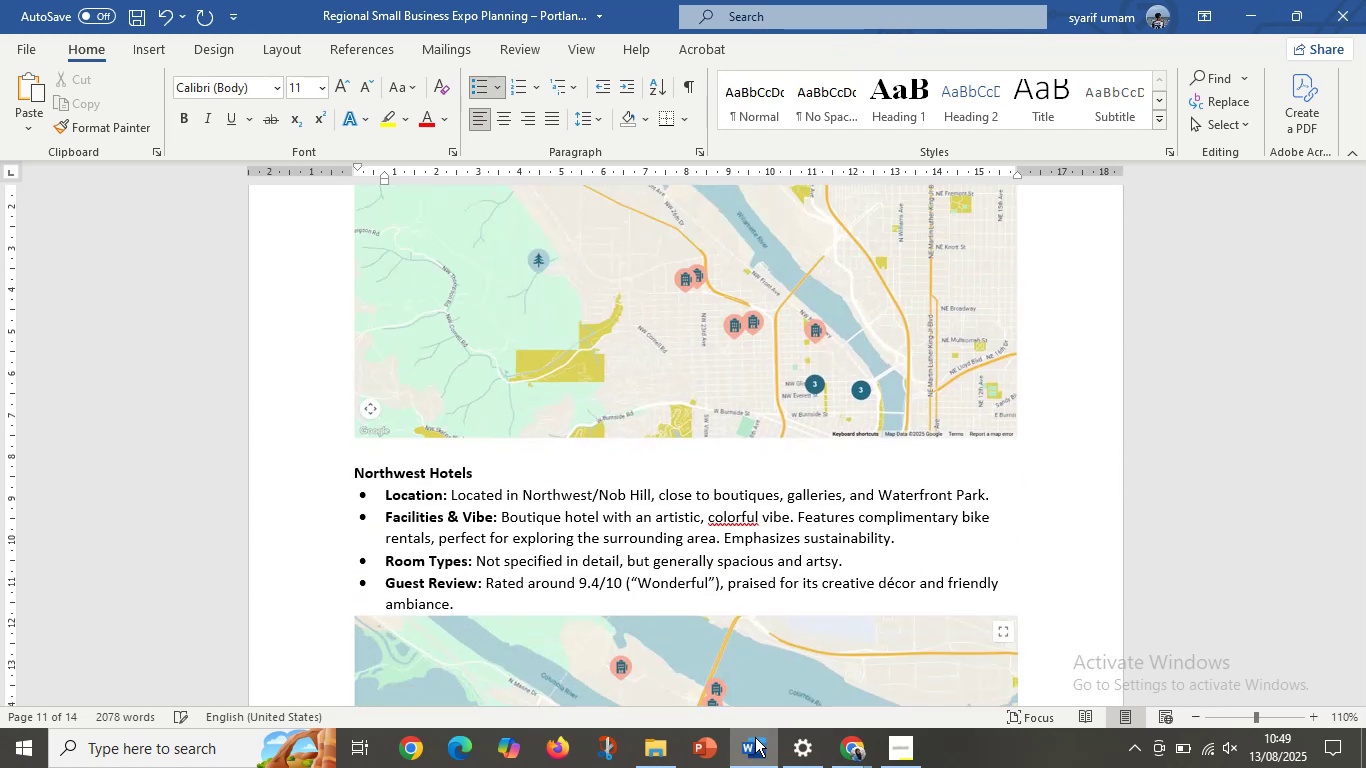 
mouse_move([819, 724])
 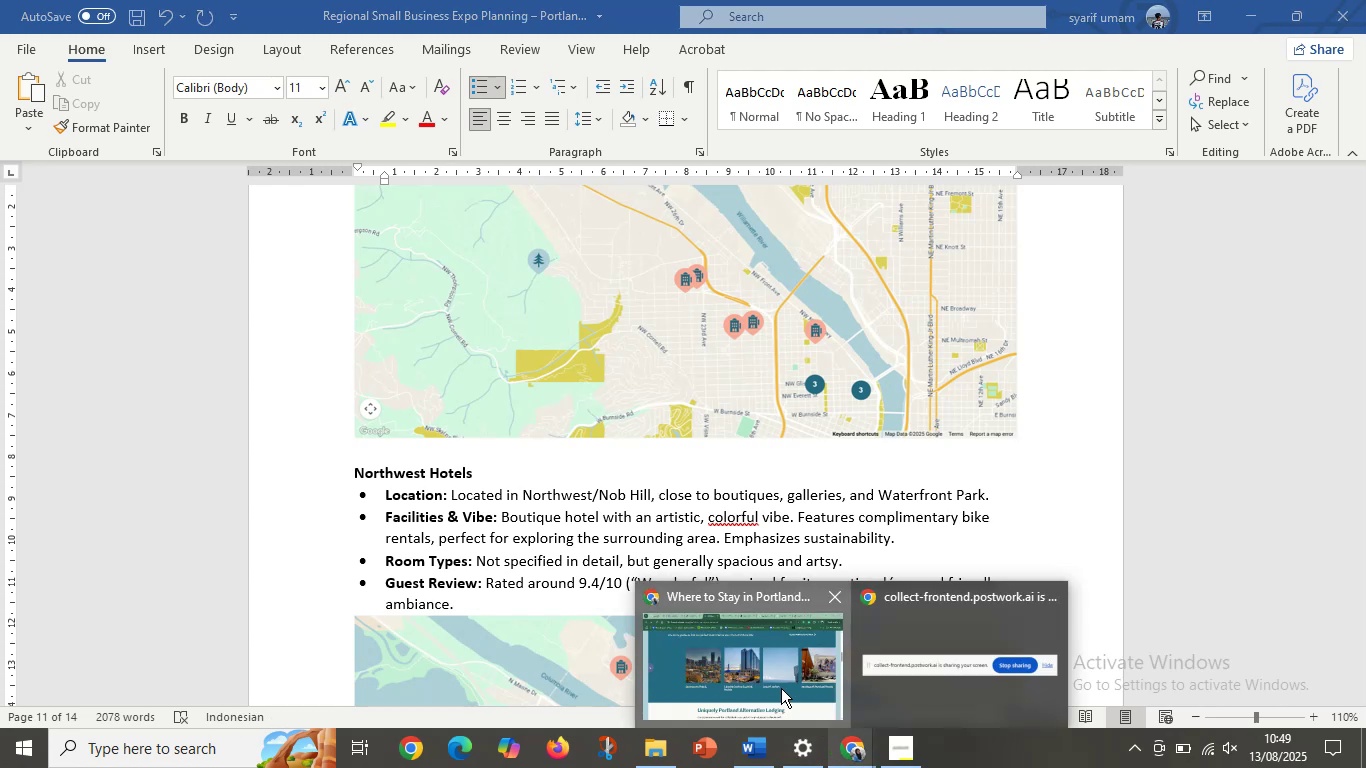 
left_click([781, 688])
 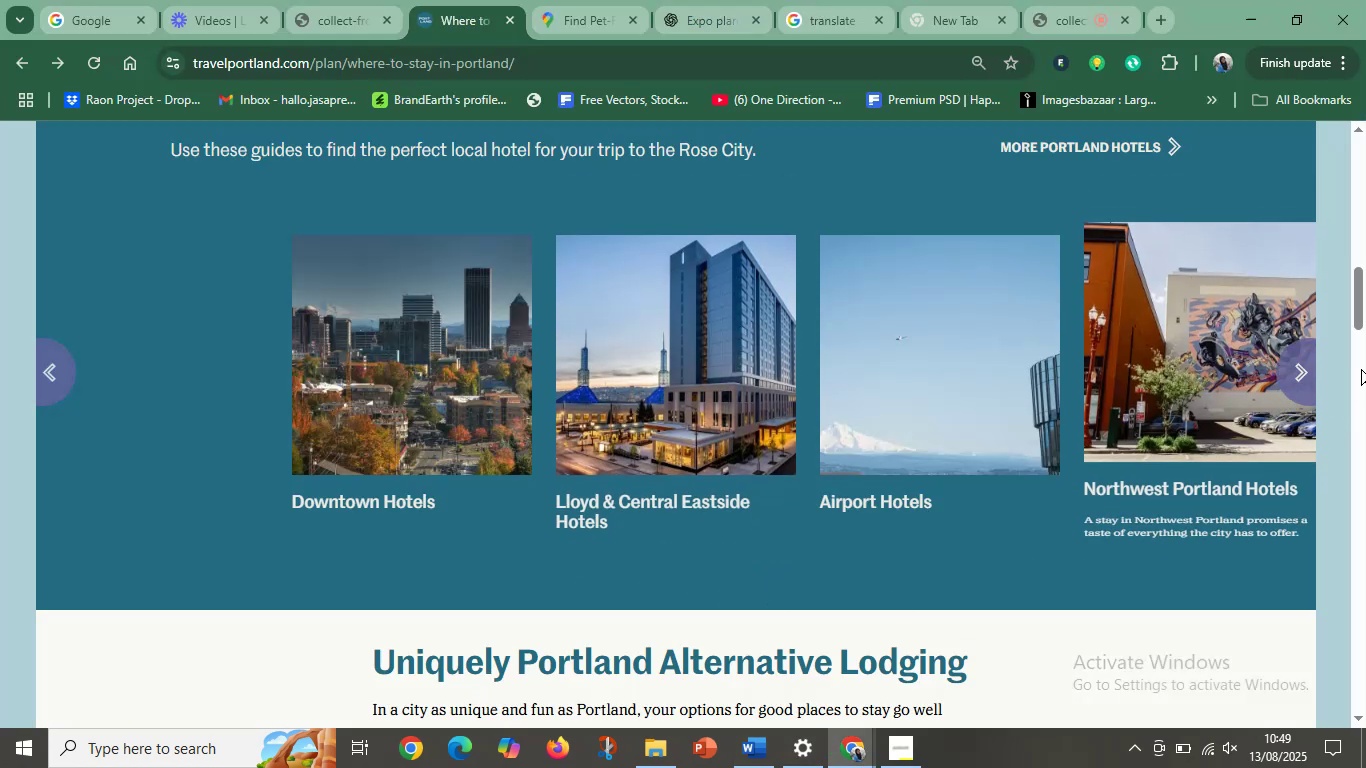 
left_click([1293, 379])
 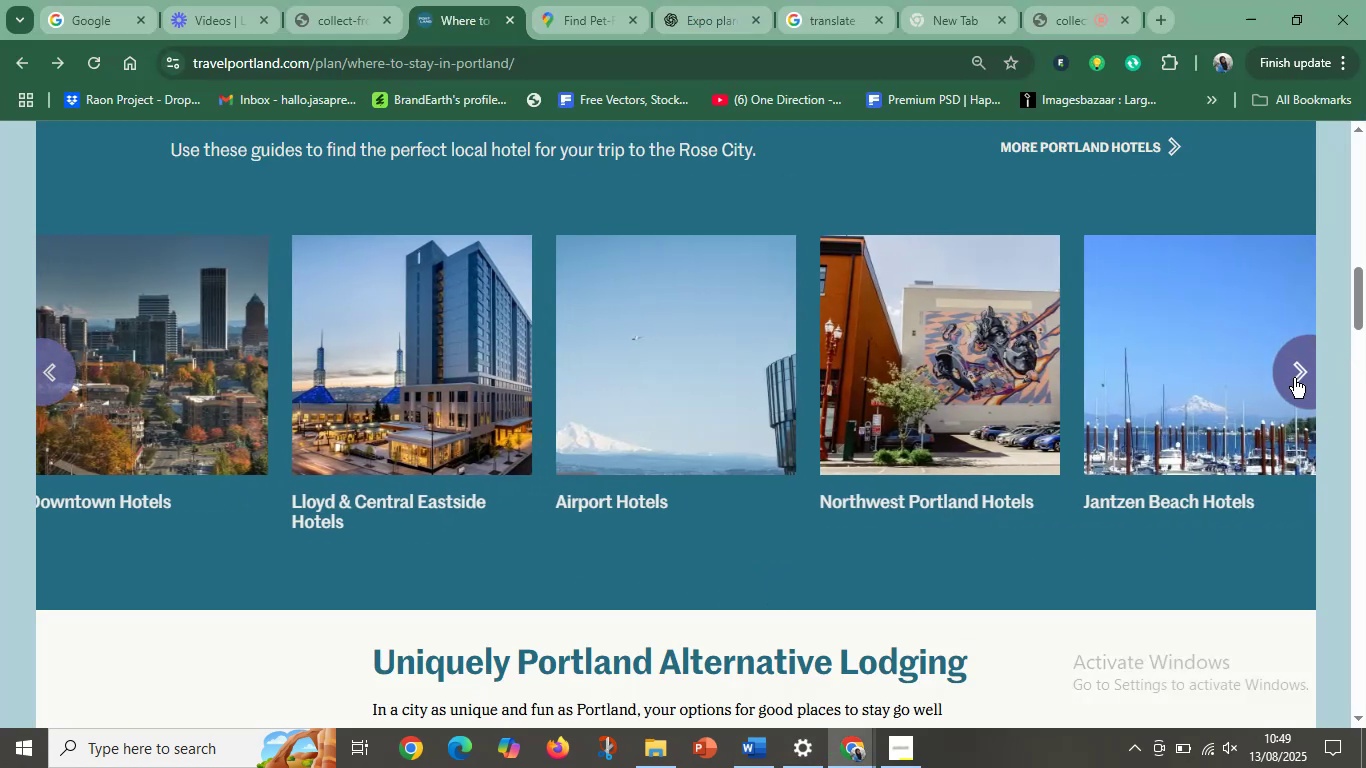 
left_click([1294, 378])
 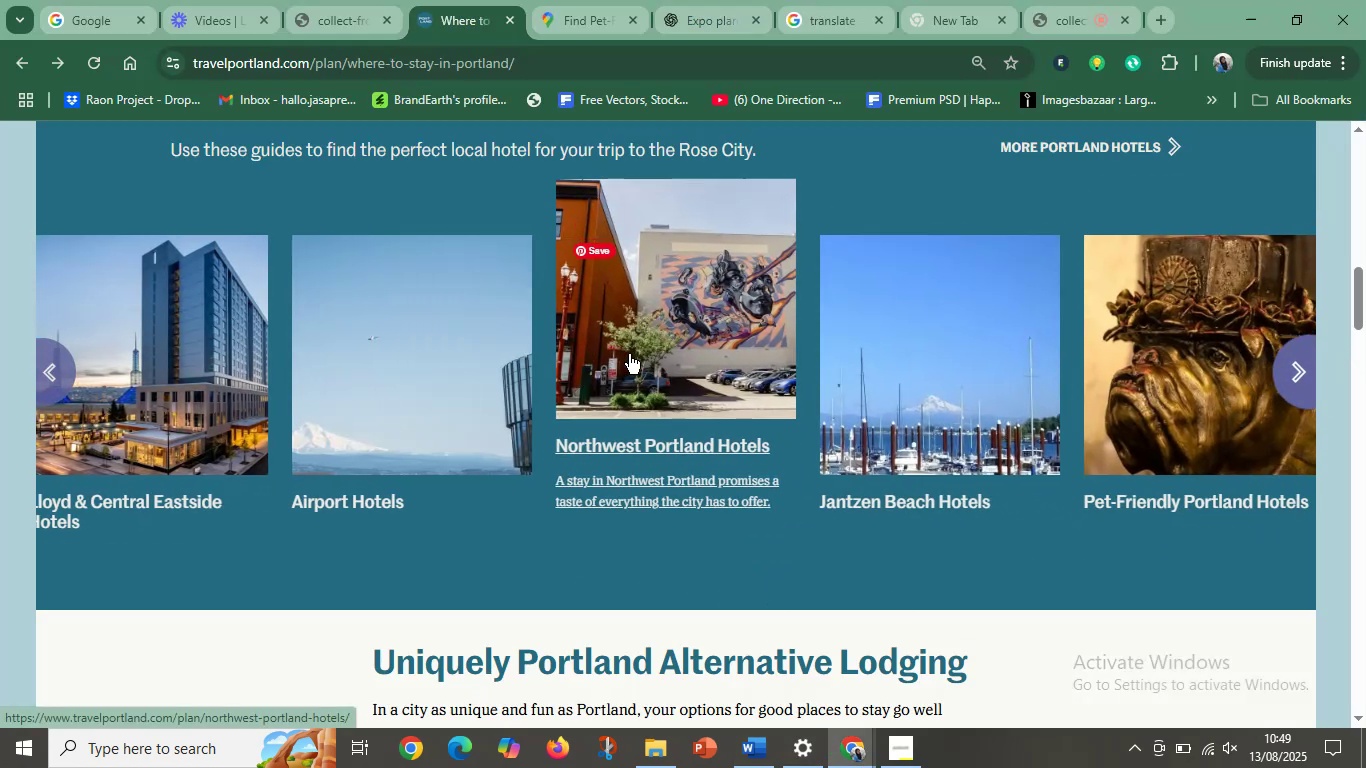 
left_click([632, 354])
 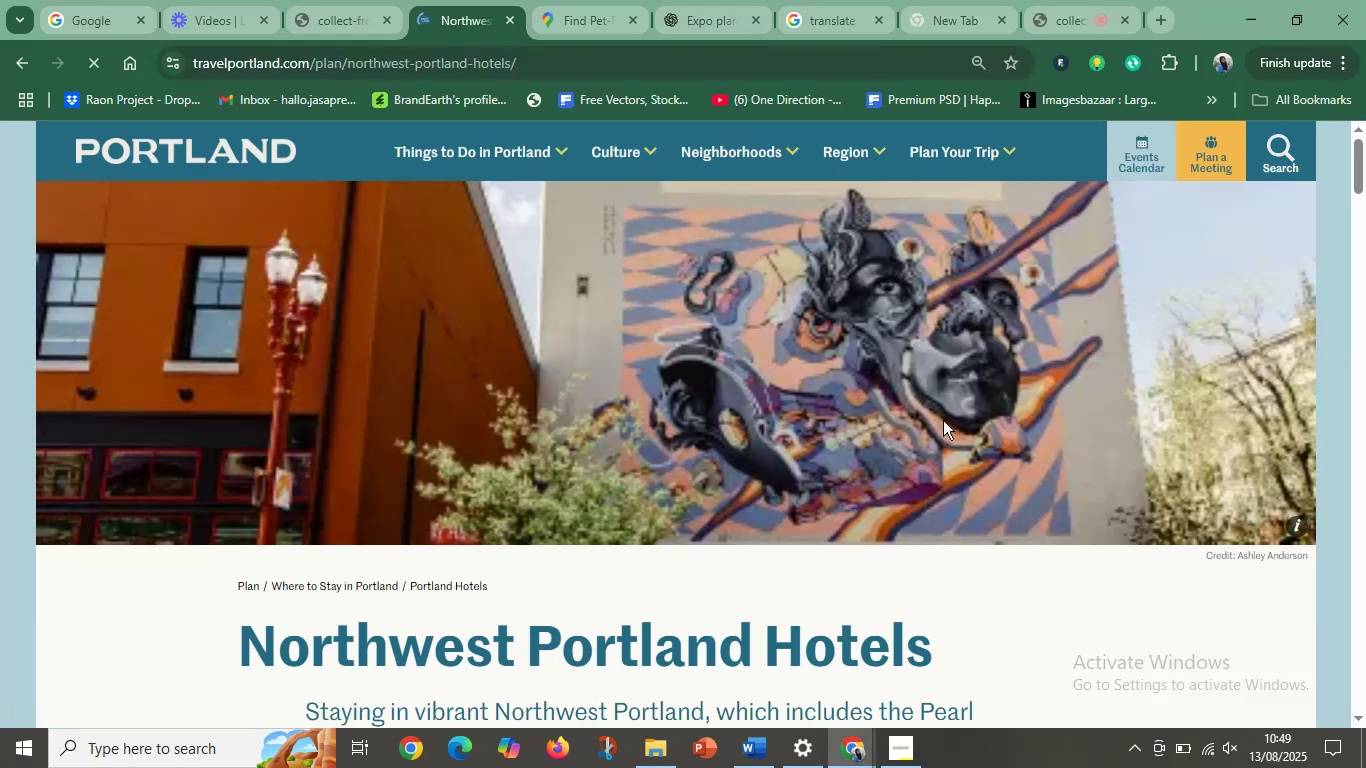 
scroll: coordinate [833, 473], scroll_direction: down, amount: 9.0
 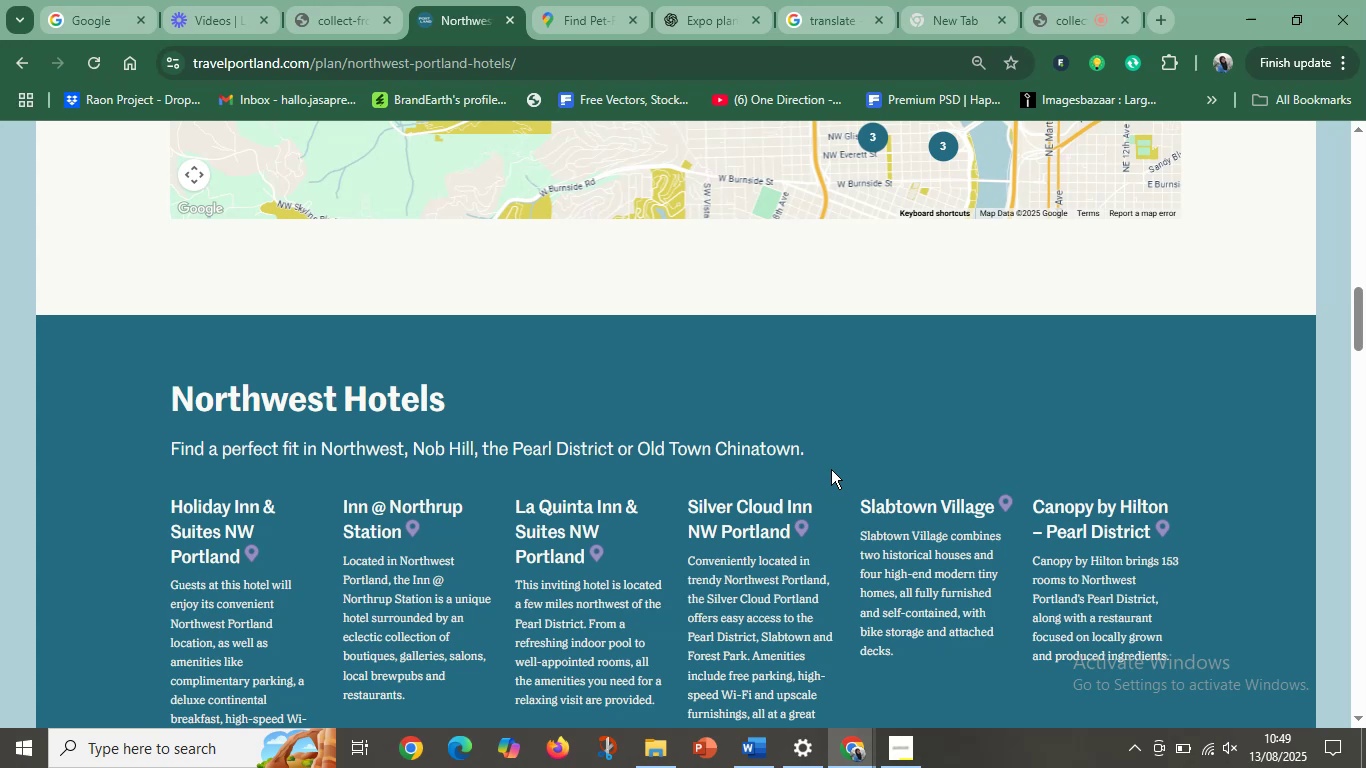 
wait(20.53)
 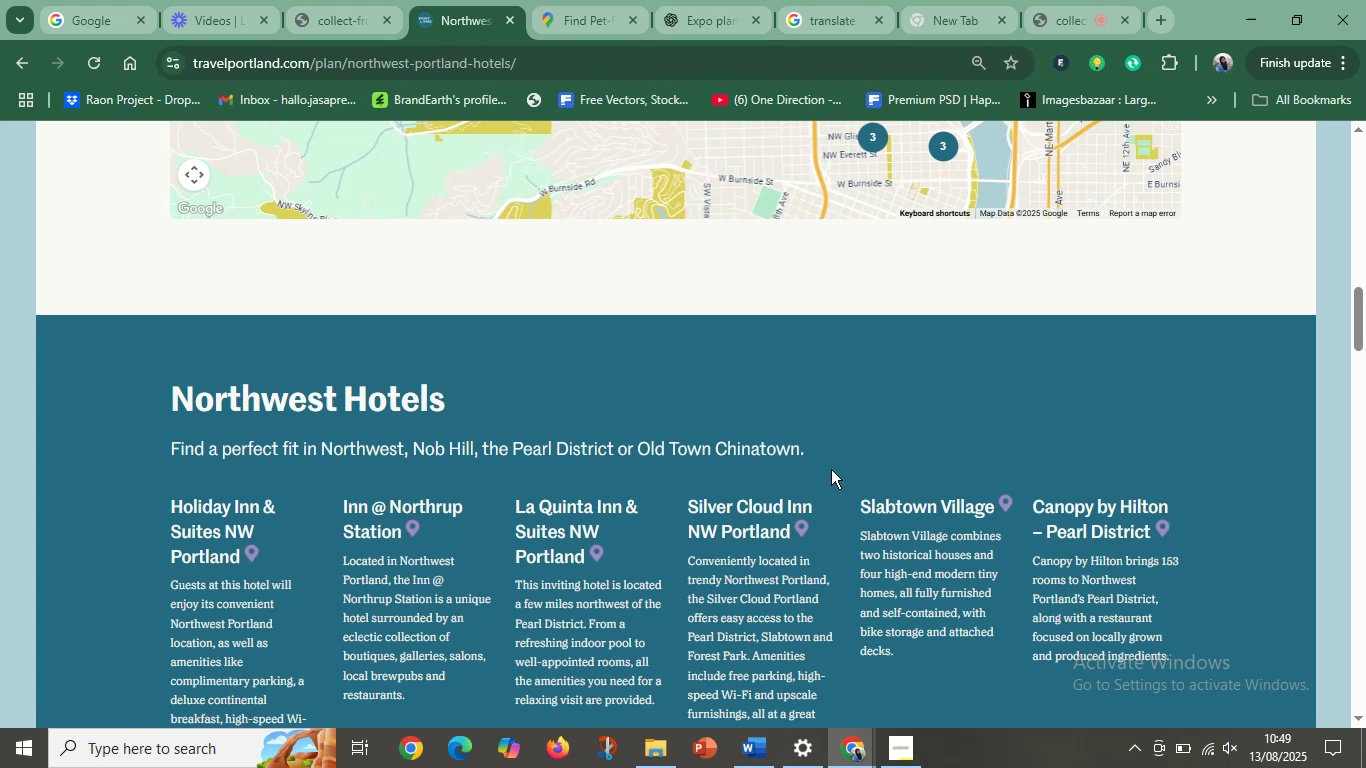 
scroll: coordinate [777, 444], scroll_direction: down, amount: 5.0
 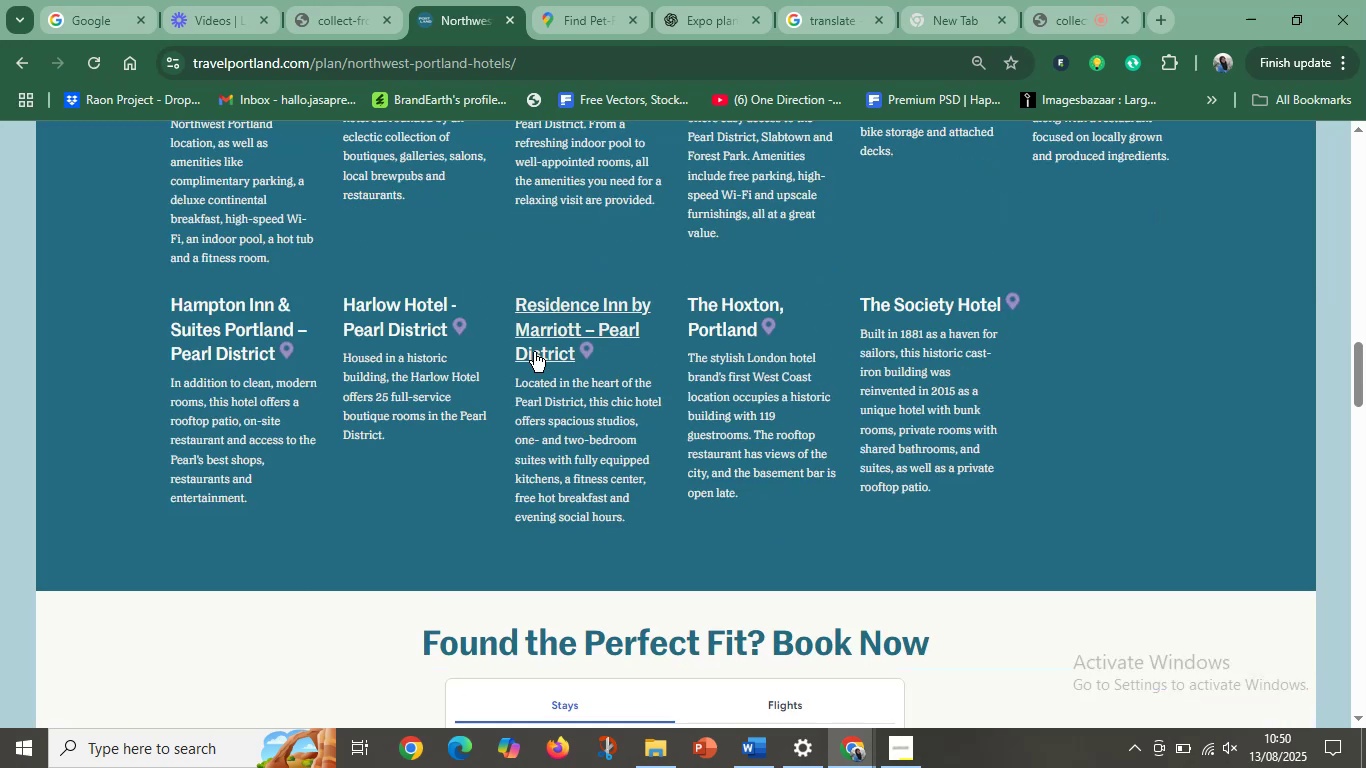 
scroll: coordinate [528, 357], scroll_direction: up, amount: 4.0
 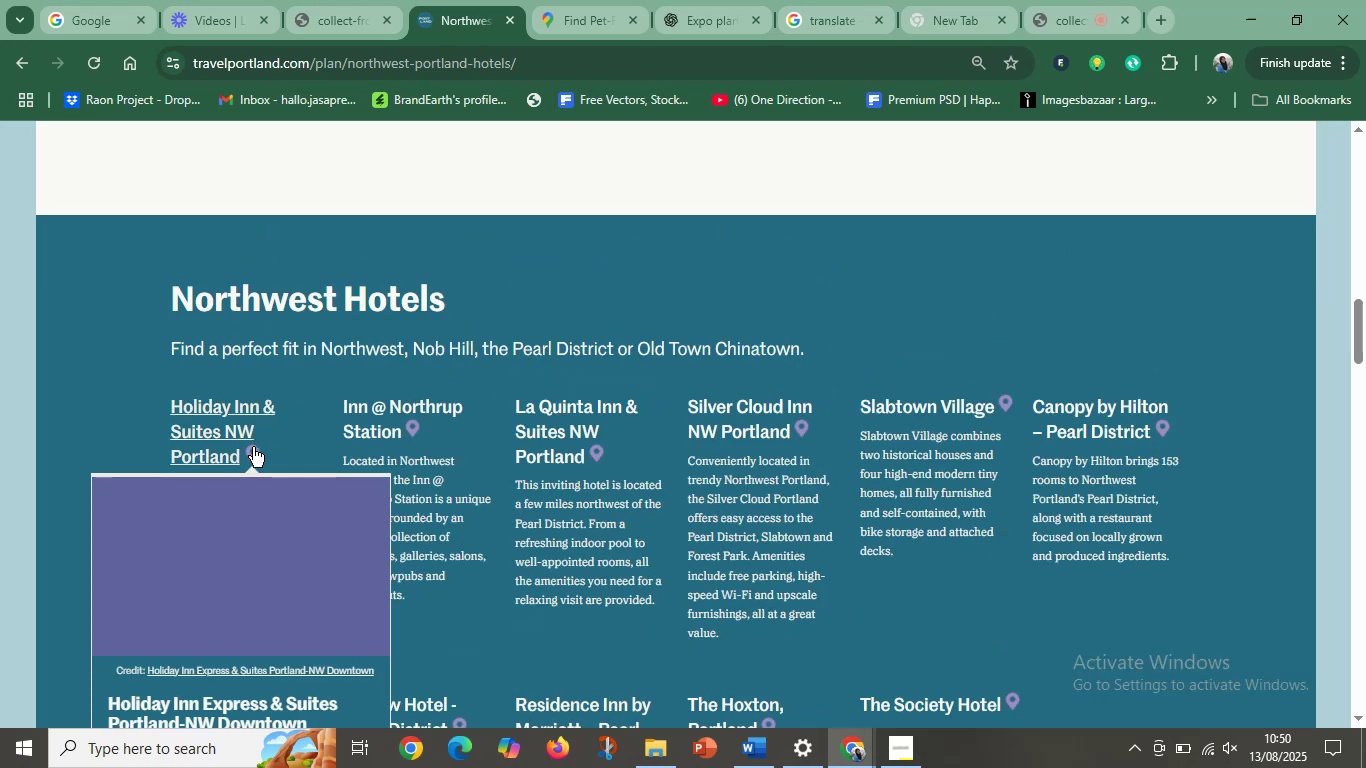 
left_click([252, 451])
 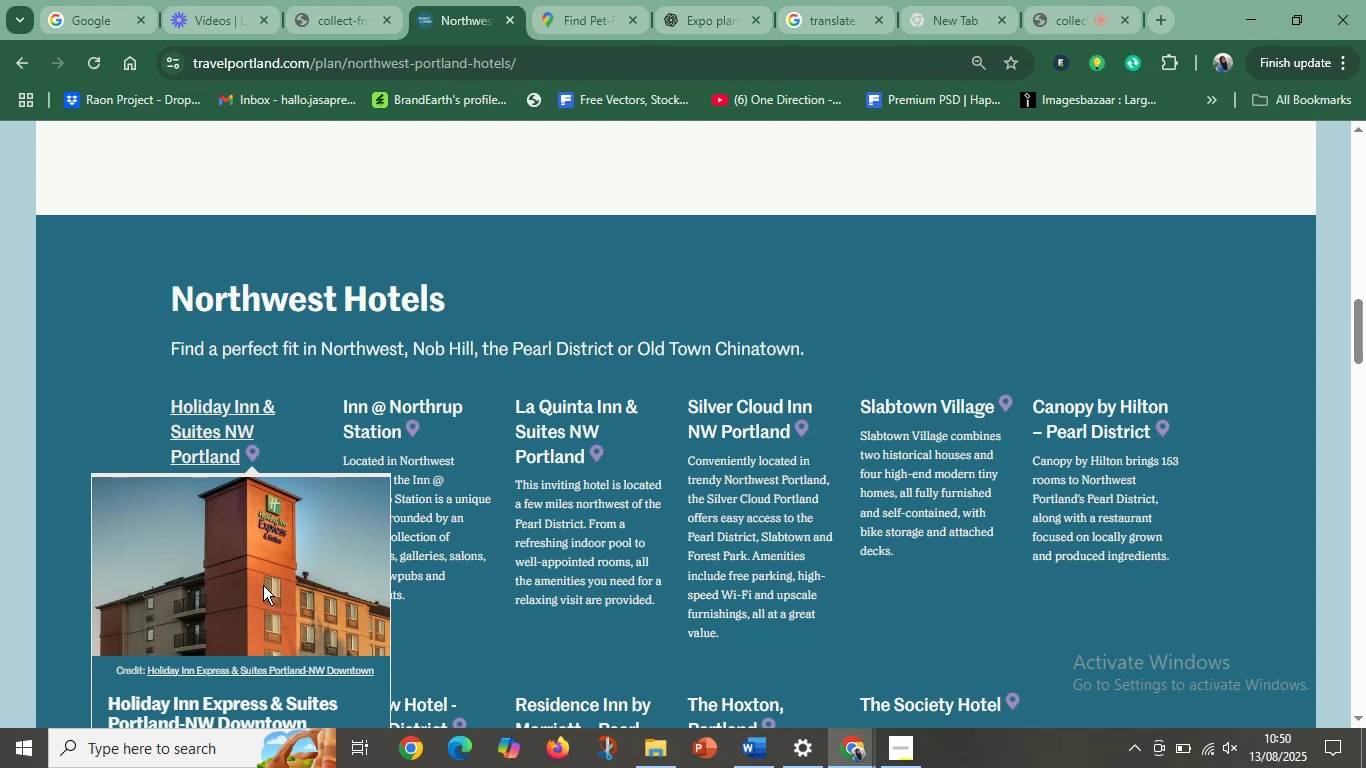 
left_click([268, 590])
 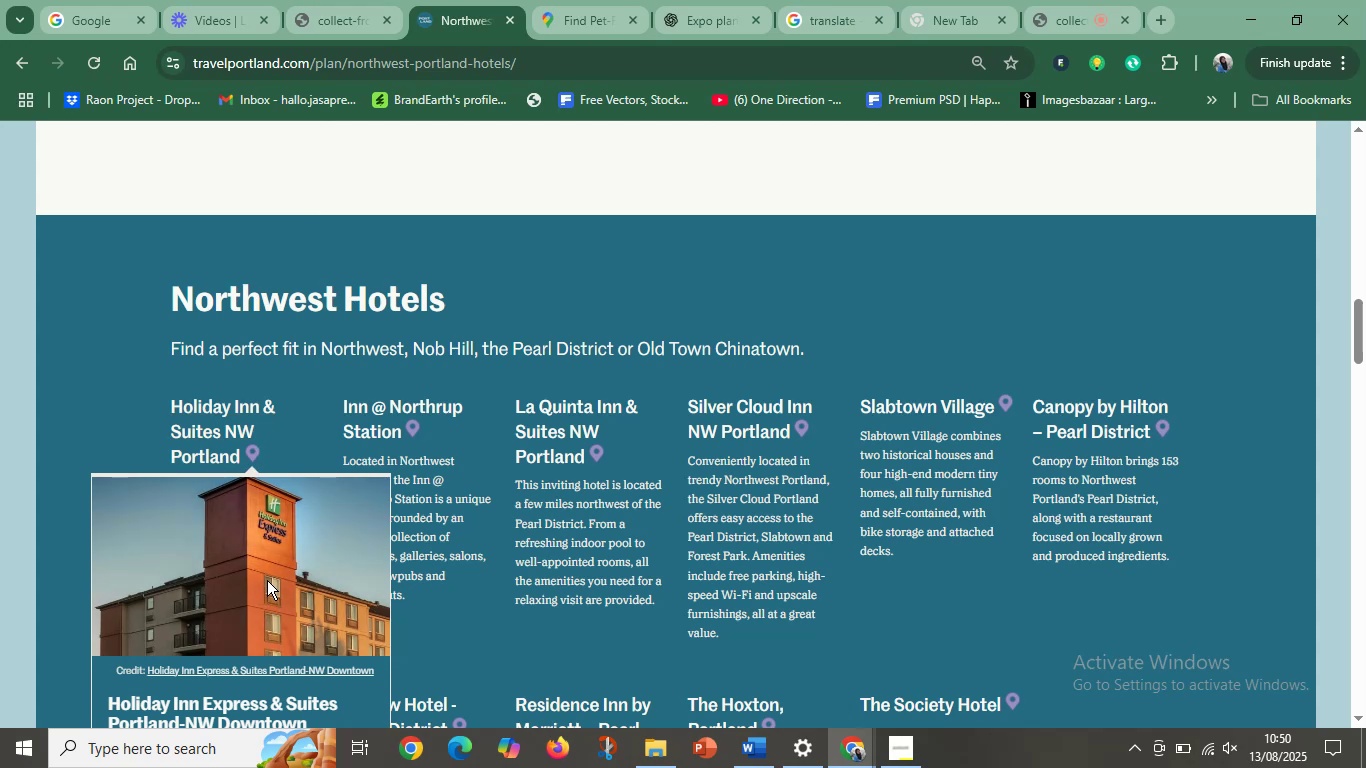 
scroll: coordinate [266, 583], scroll_direction: down, amount: 4.0
 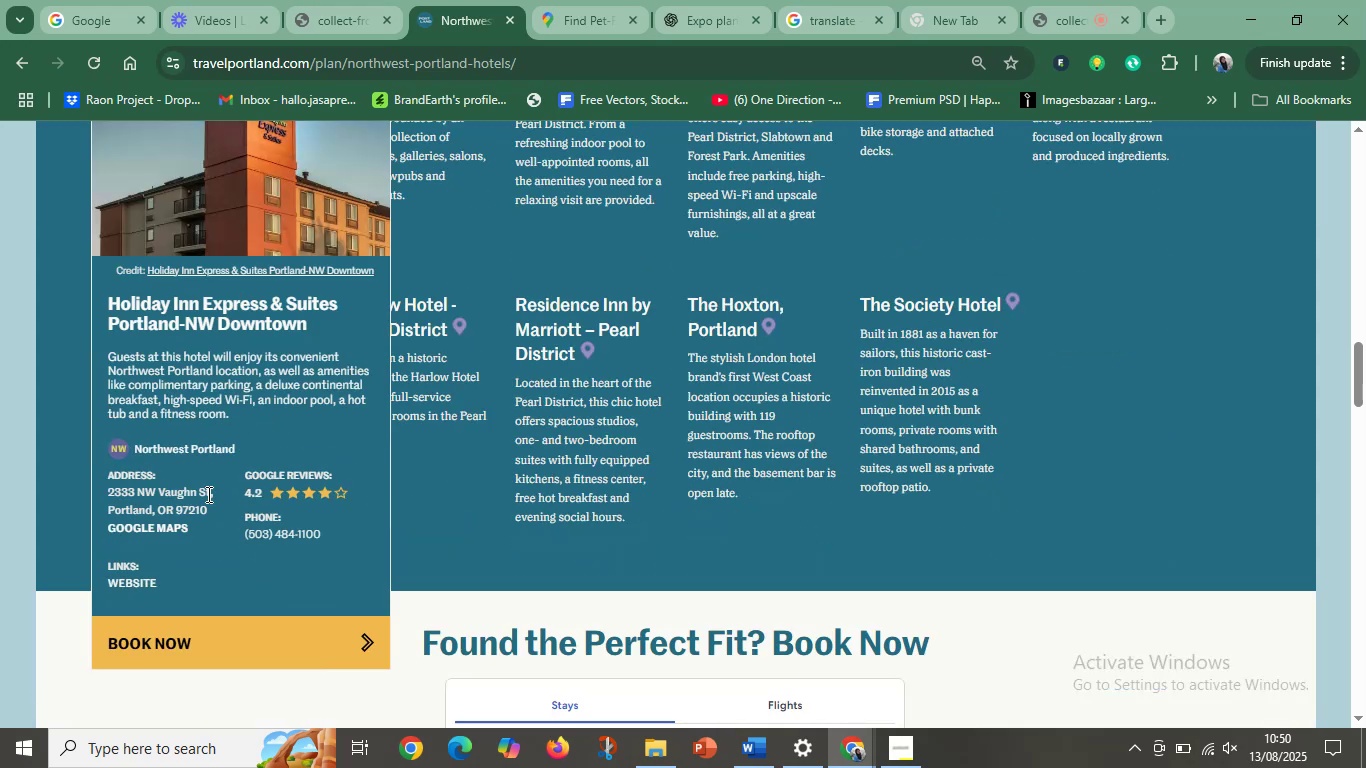 
left_click([182, 489])
 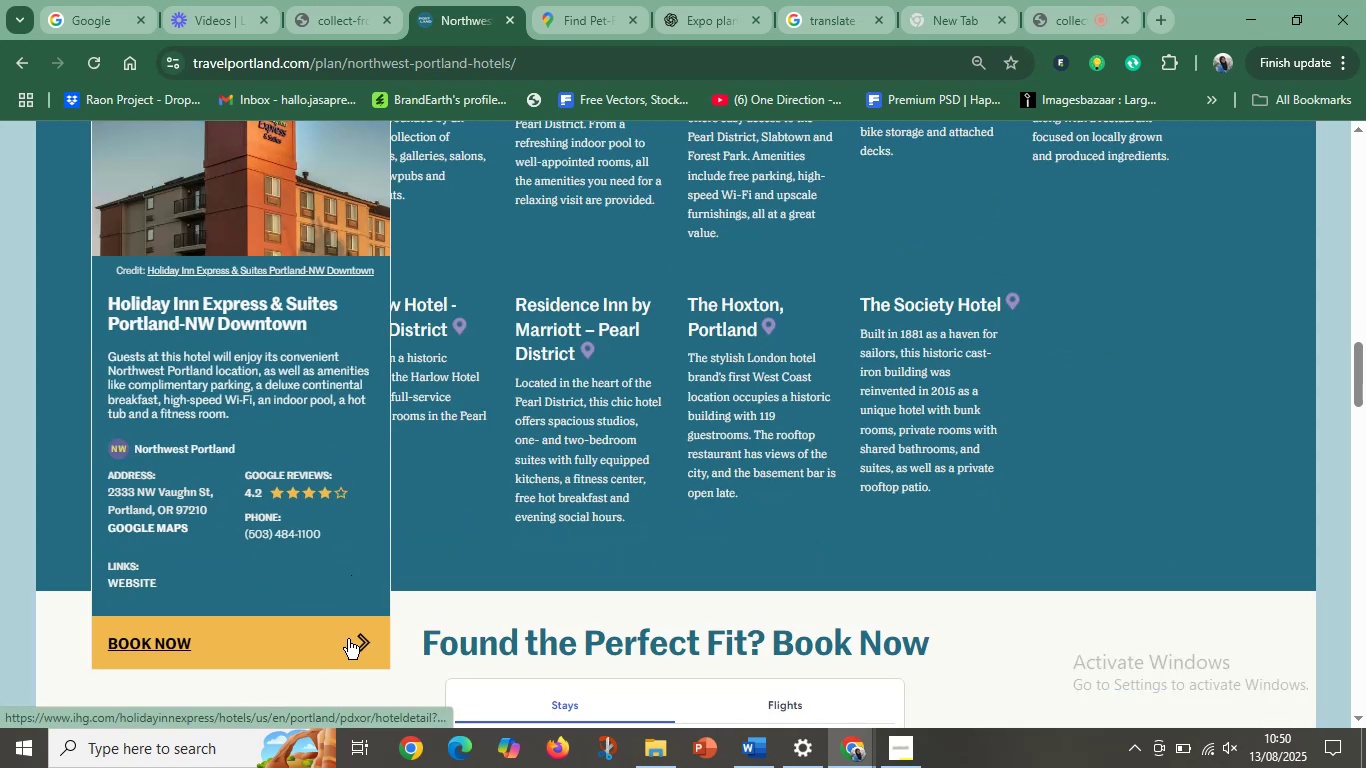 
left_click([348, 634])
 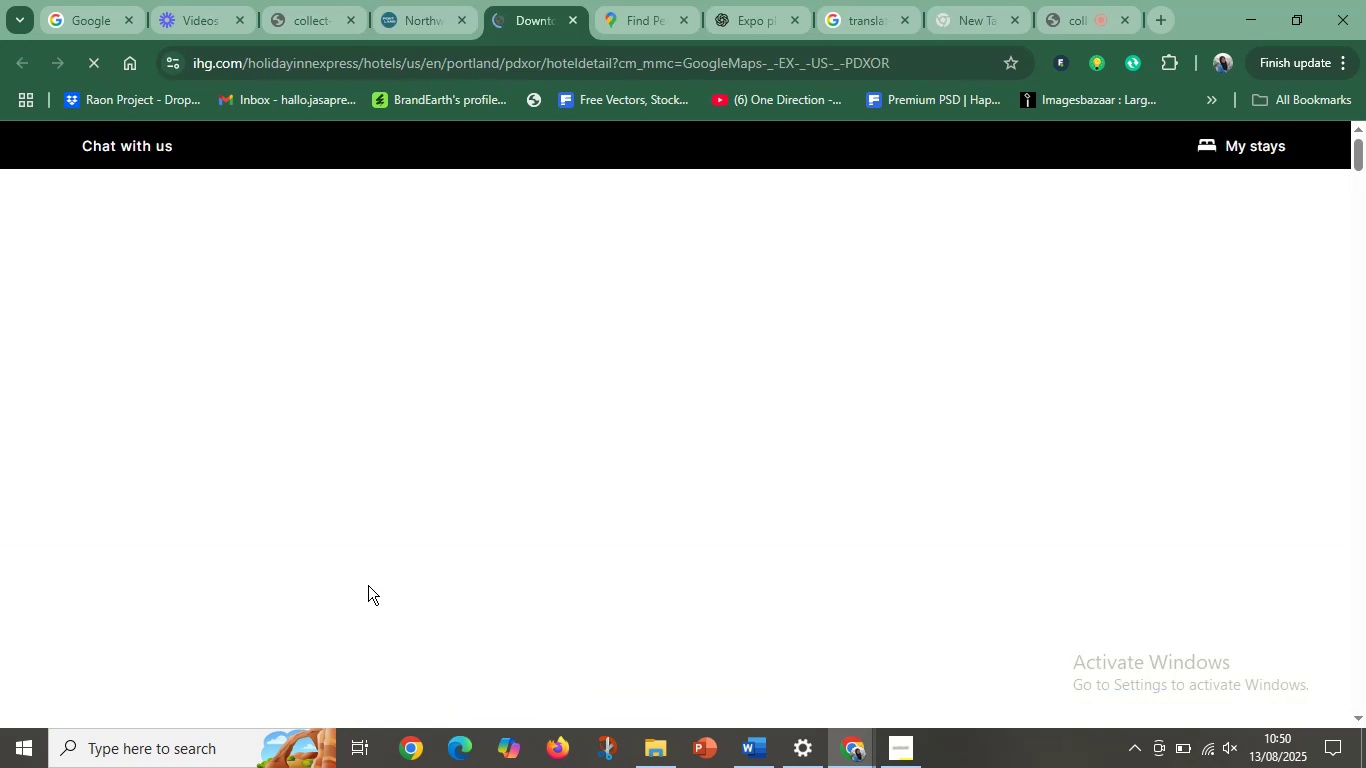 
scroll: coordinate [788, 515], scroll_direction: down, amount: 12.0
 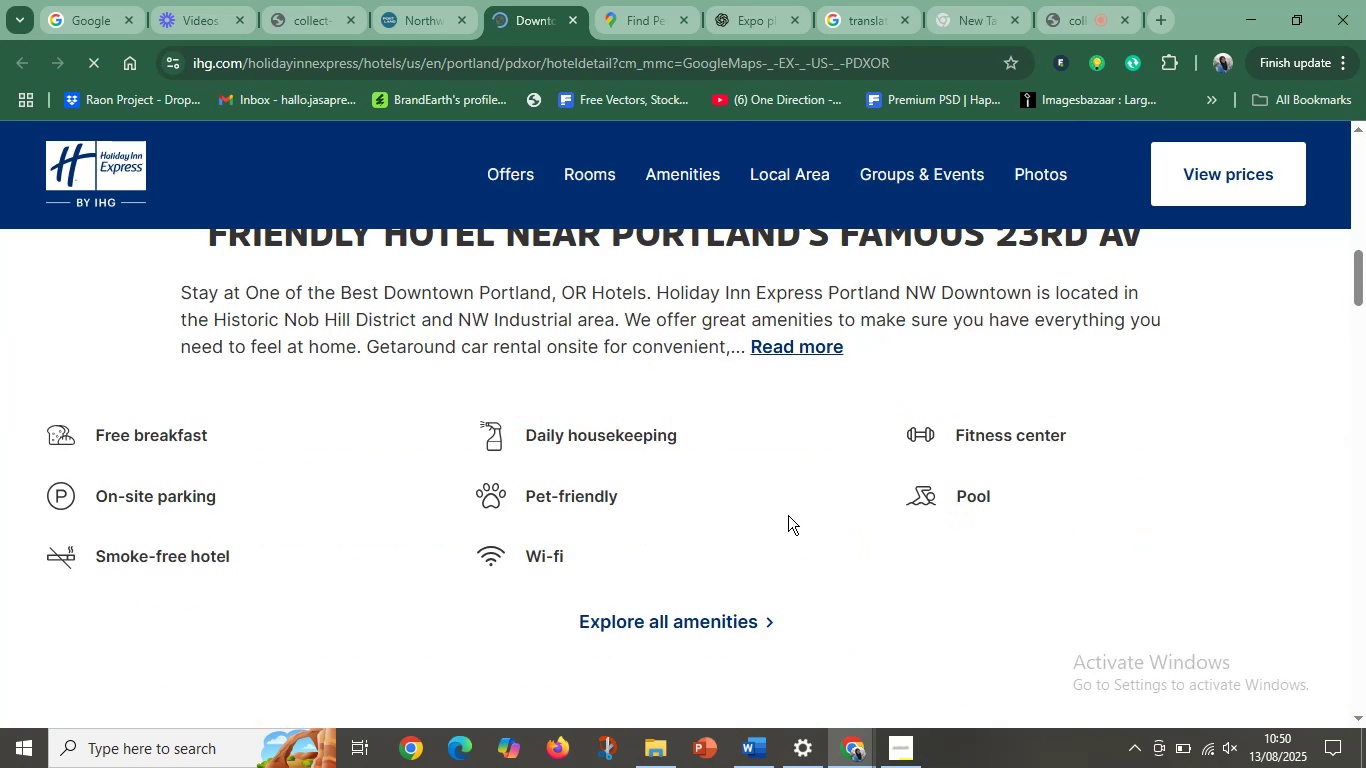 
scroll: coordinate [788, 515], scroll_direction: up, amount: 4.0
 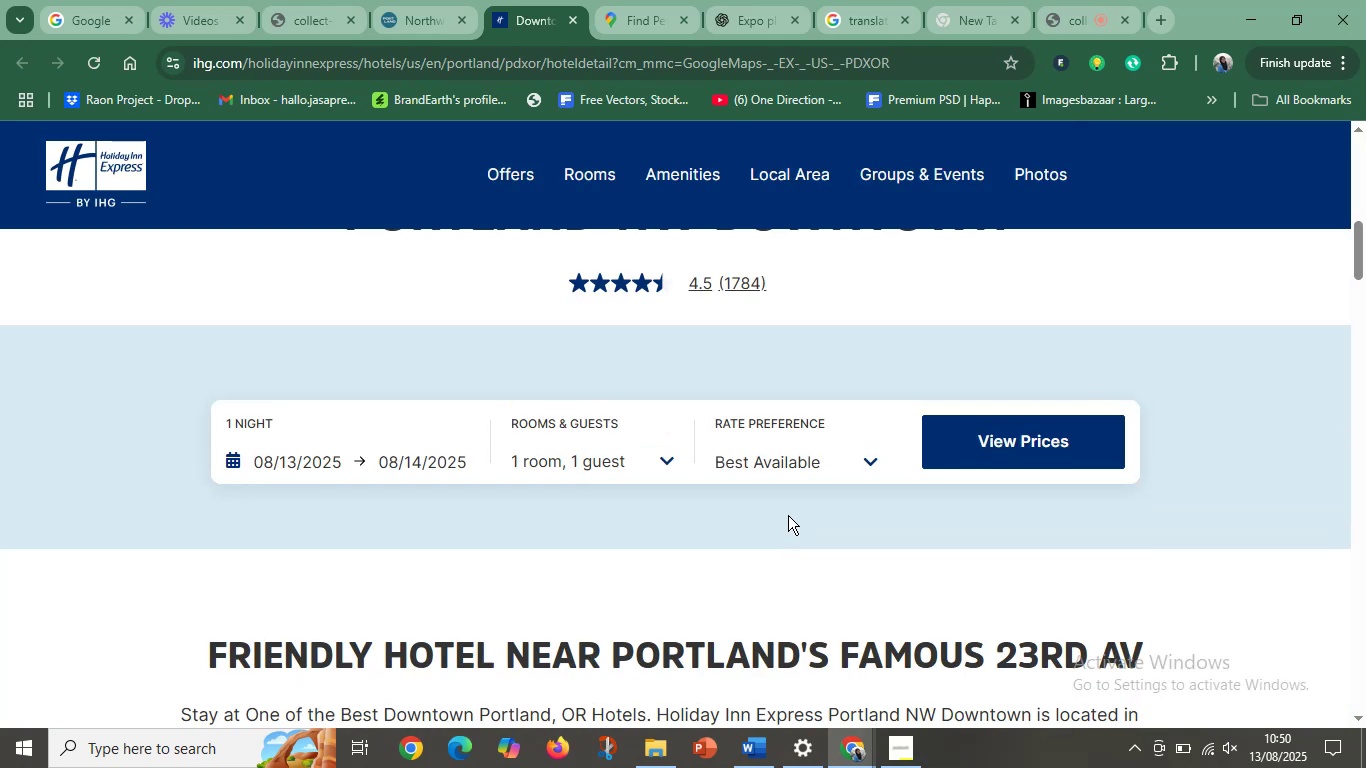 
scroll: coordinate [639, 551], scroll_direction: down, amount: 20.0
 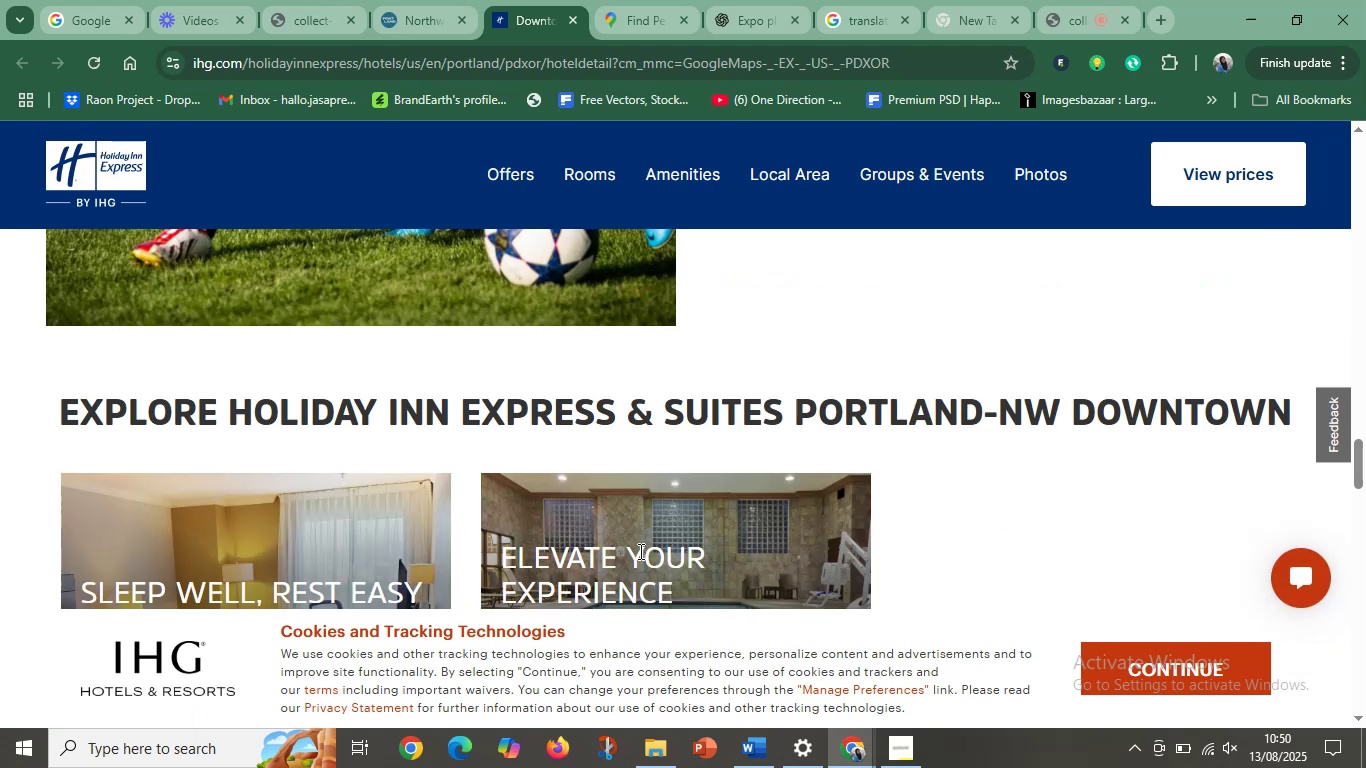 
scroll: coordinate [639, 551], scroll_direction: down, amount: 7.0
 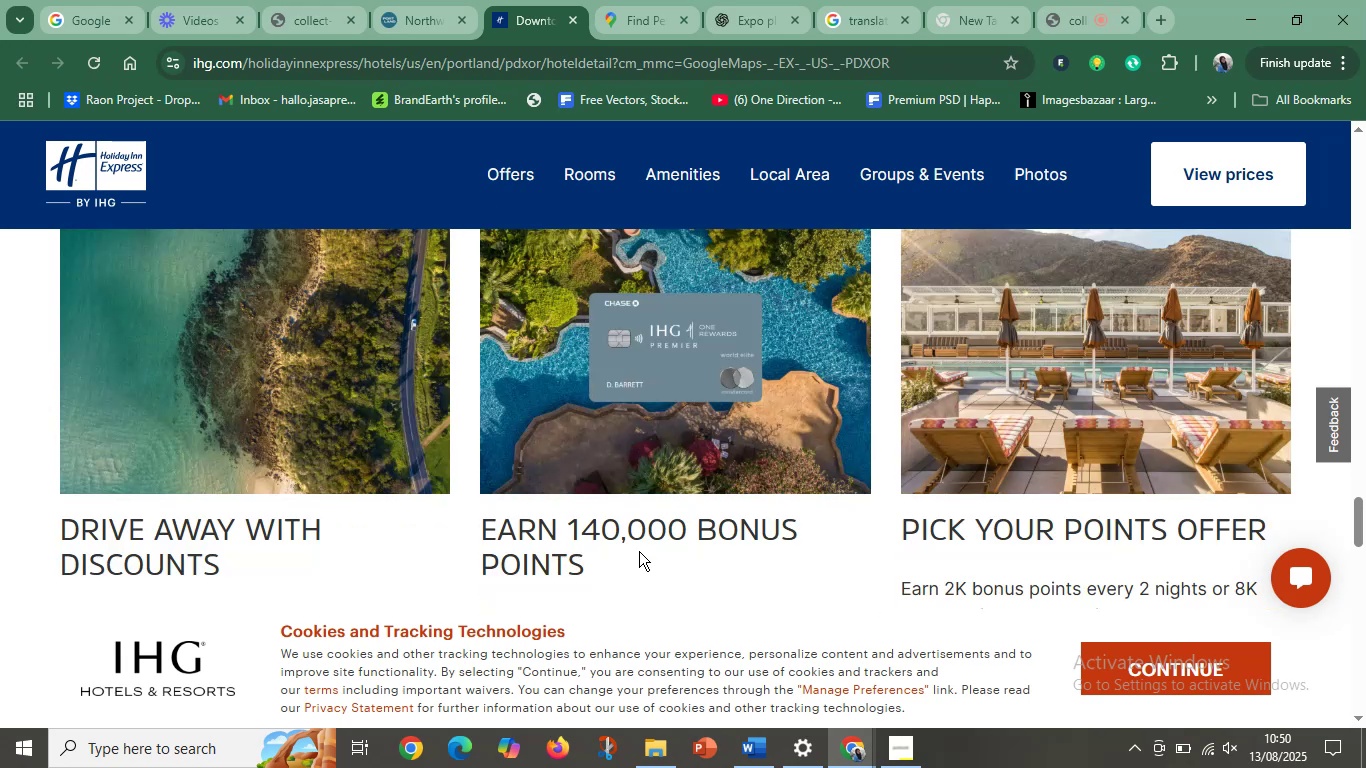 
scroll: coordinate [639, 551], scroll_direction: up, amount: 1.0
 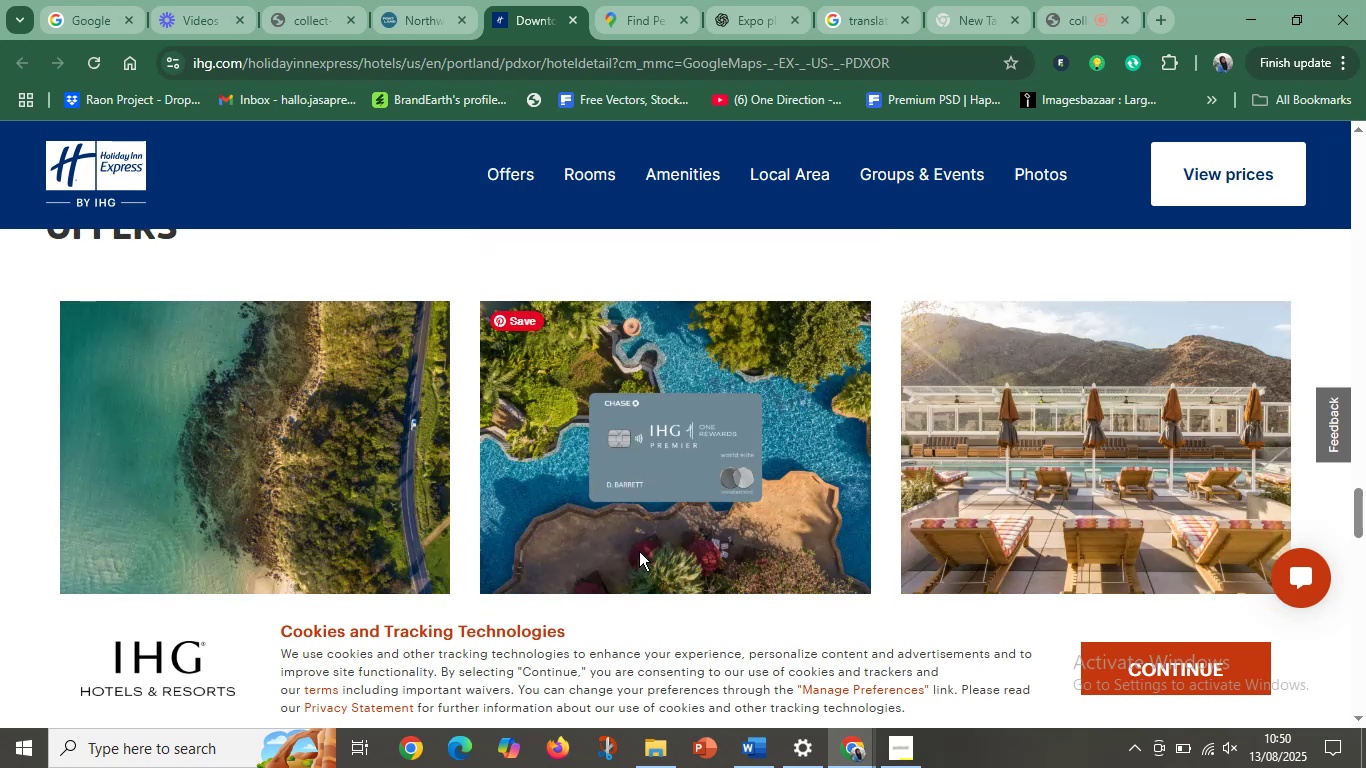 
scroll: coordinate [639, 551], scroll_direction: down, amount: 3.0
 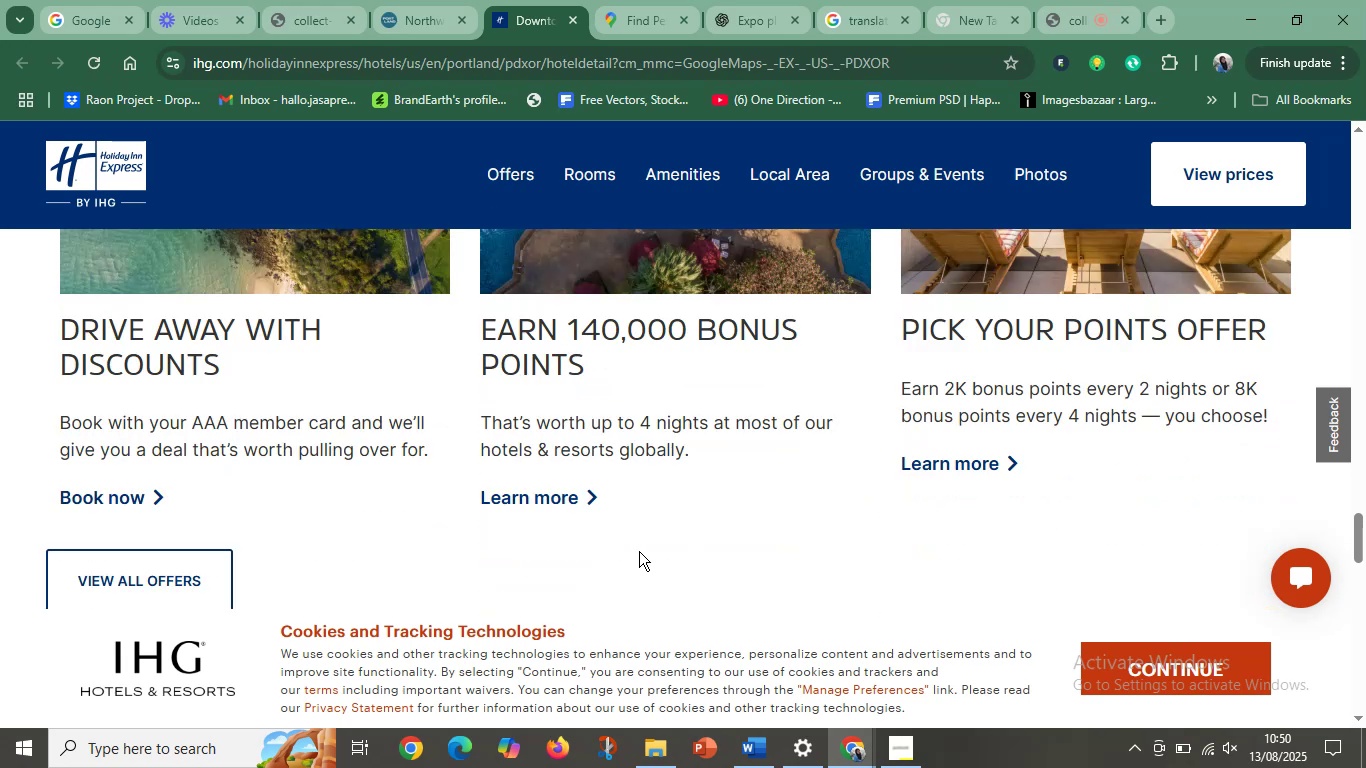 
scroll: coordinate [639, 551], scroll_direction: up, amount: 1.0
 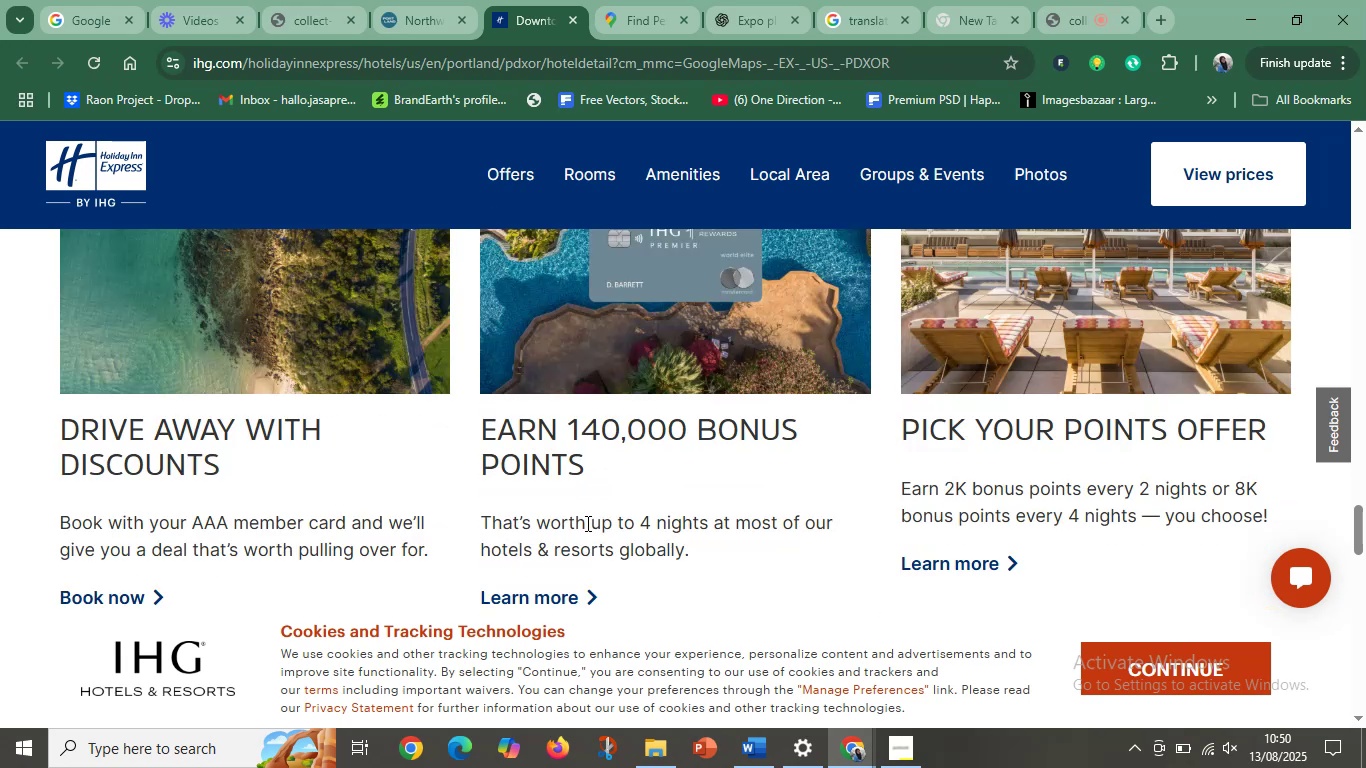 
scroll: coordinate [585, 522], scroll_direction: down, amount: 1.0
 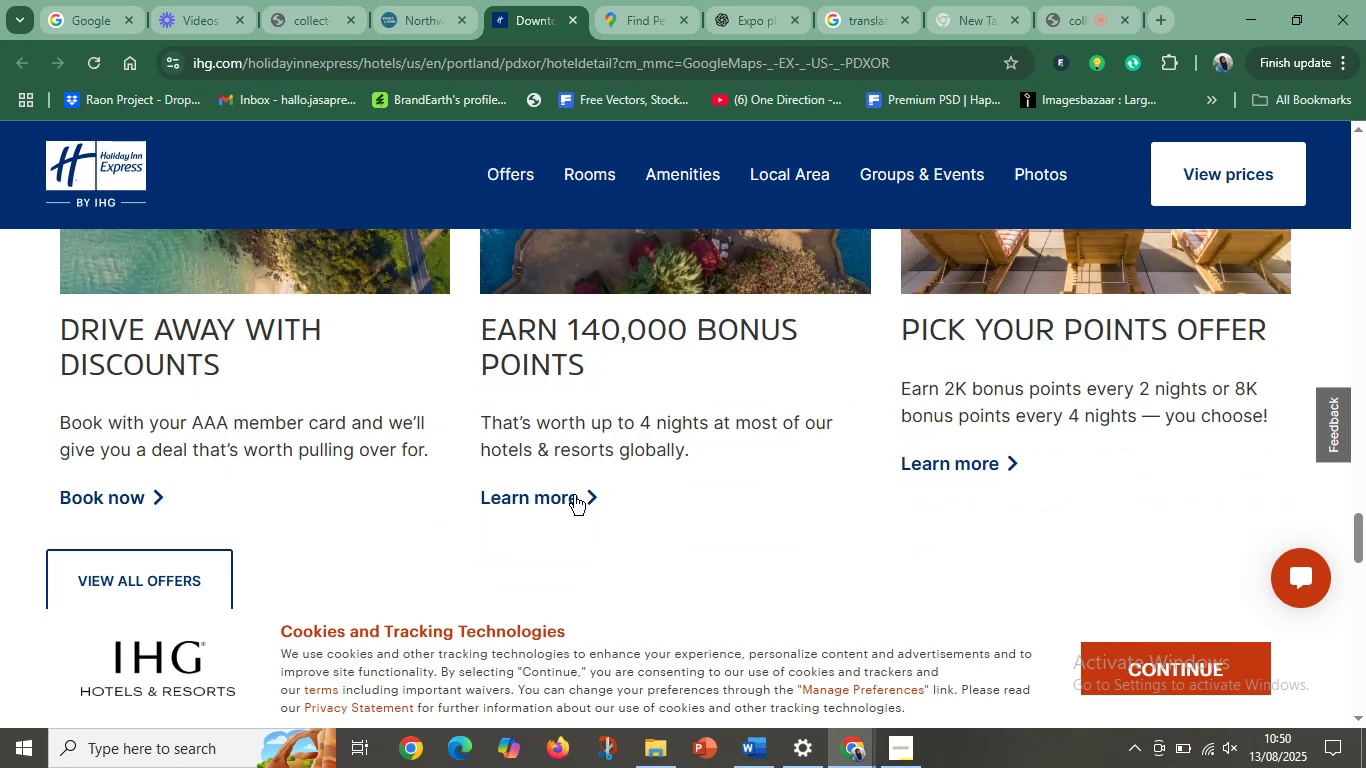 
left_click([574, 495])
 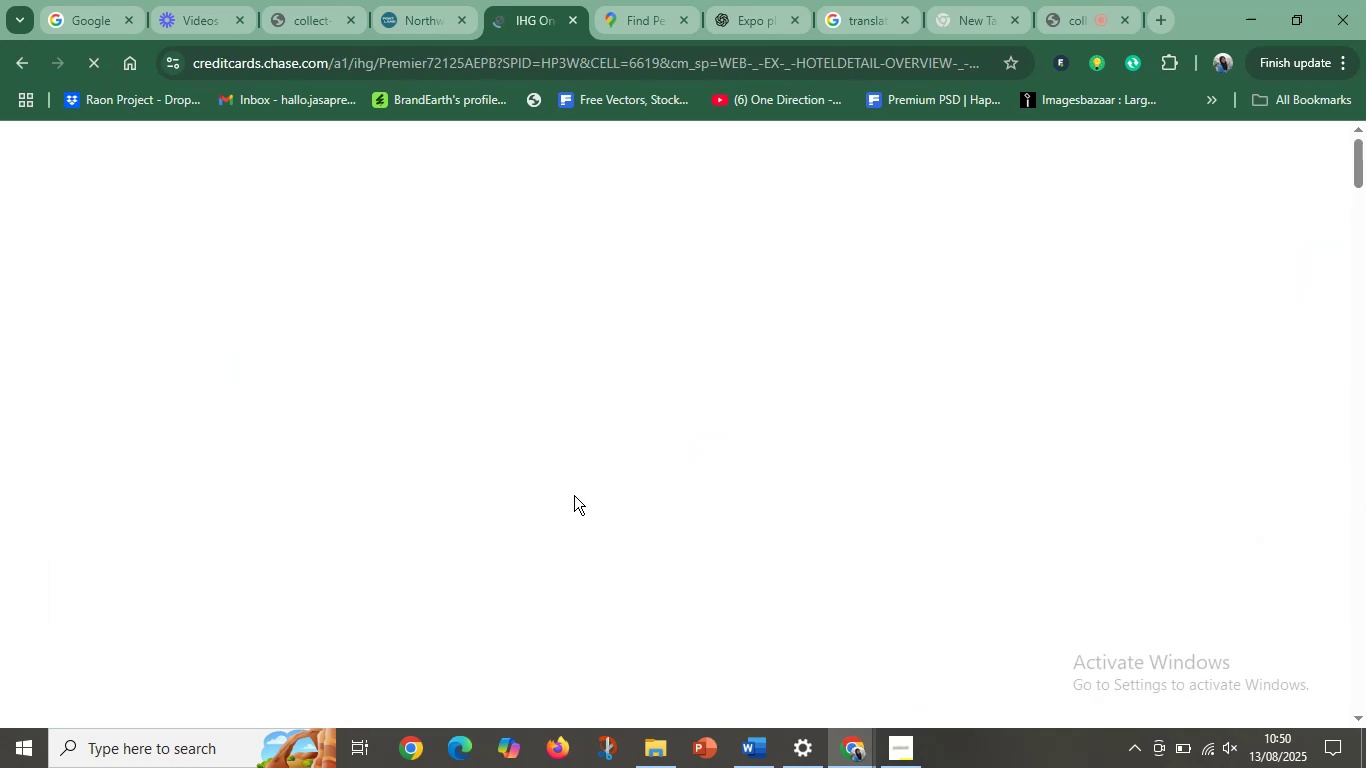 
wait(7.41)
 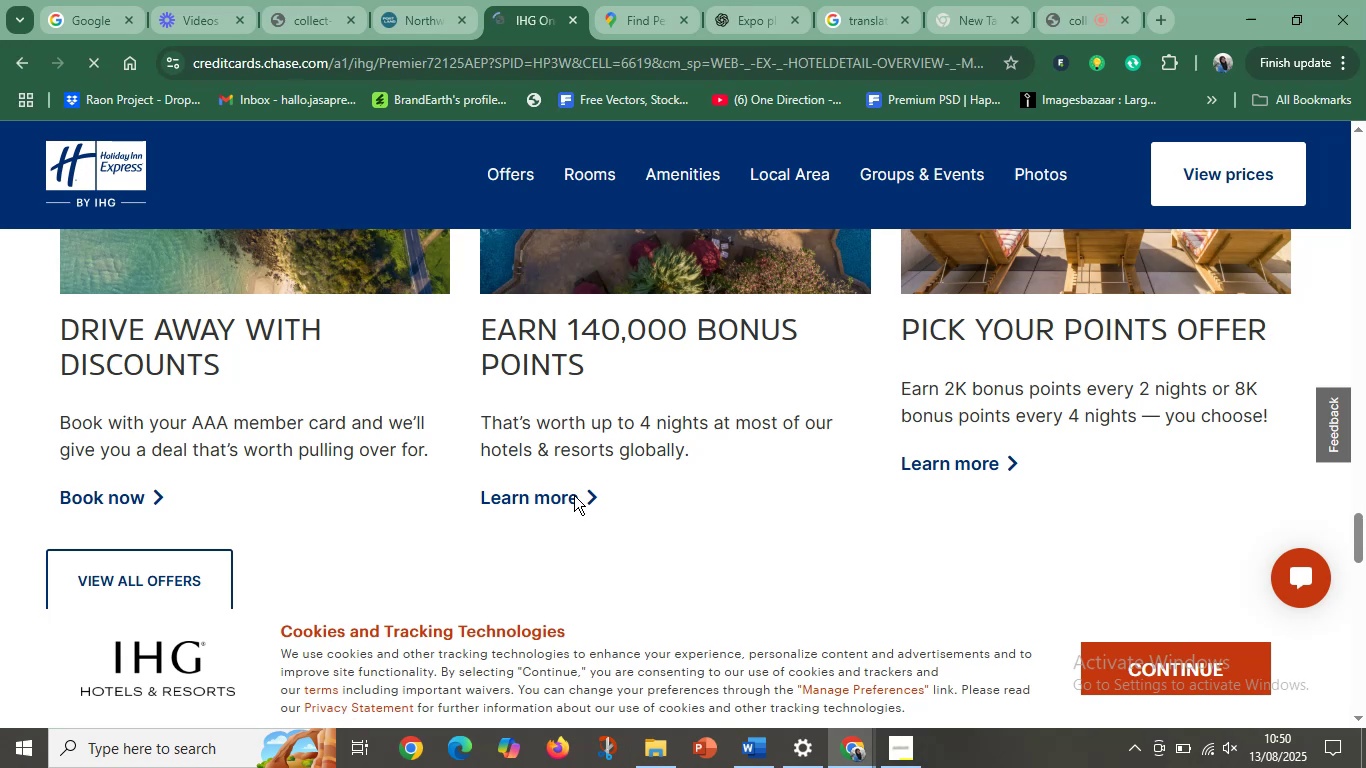 
scroll: coordinate [574, 495], scroll_direction: down, amount: 4.0
 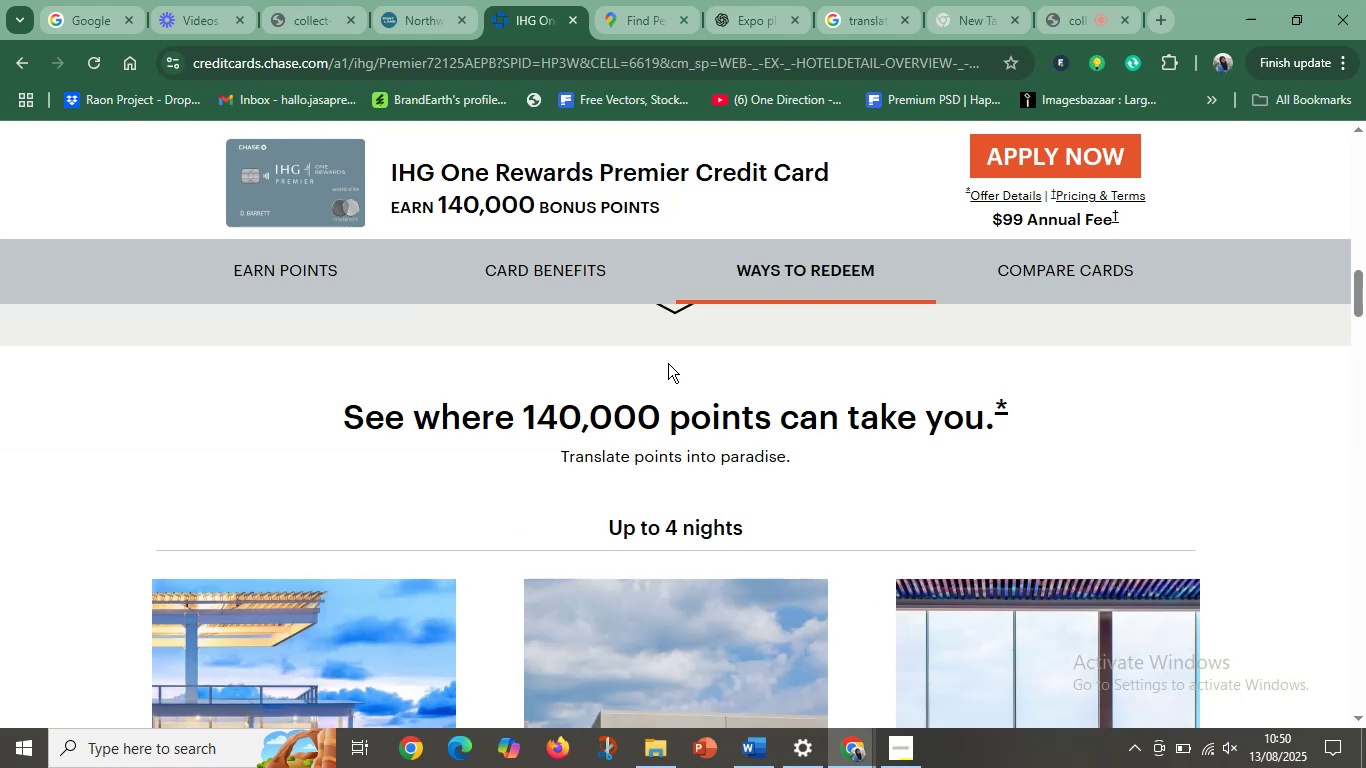 
scroll: coordinate [668, 362], scroll_direction: up, amount: 2.0
 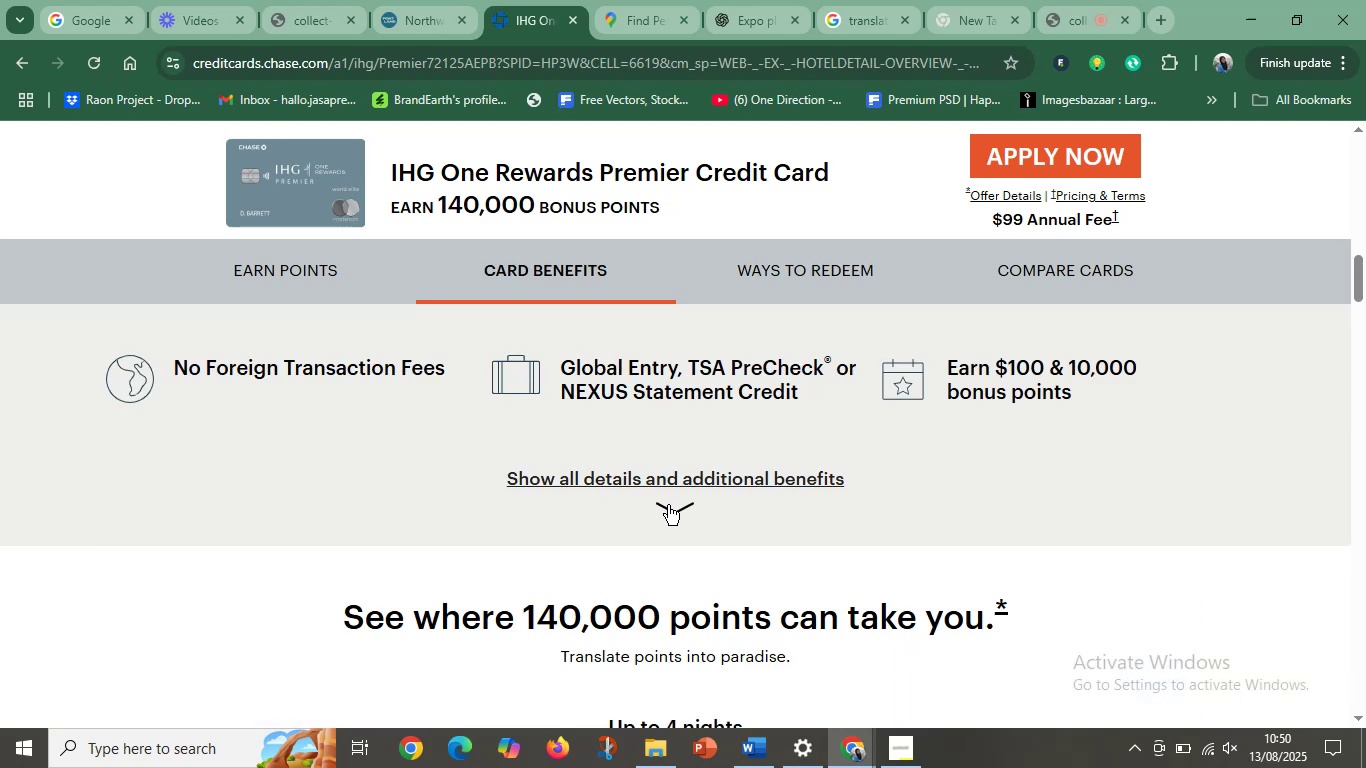 
left_click([672, 506])
 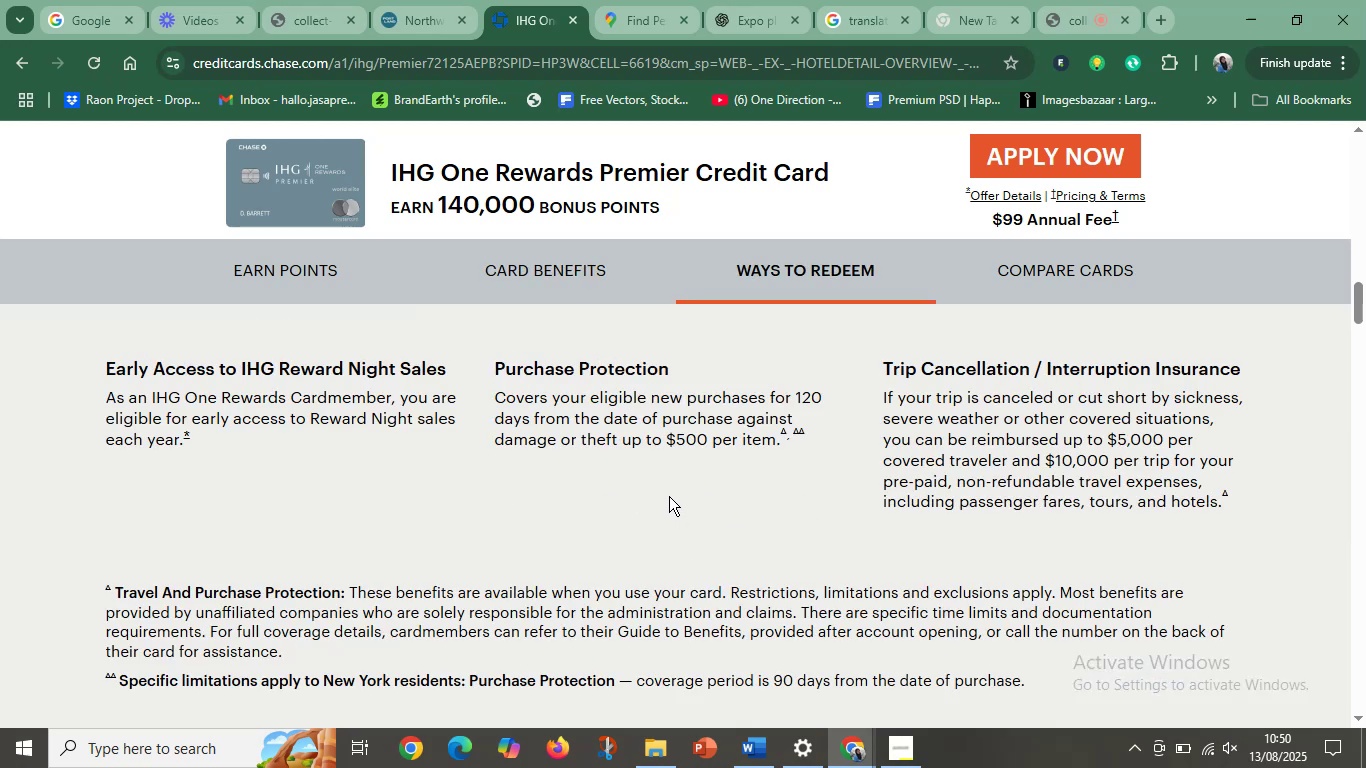 
scroll: coordinate [669, 496], scroll_direction: down, amount: 4.0
 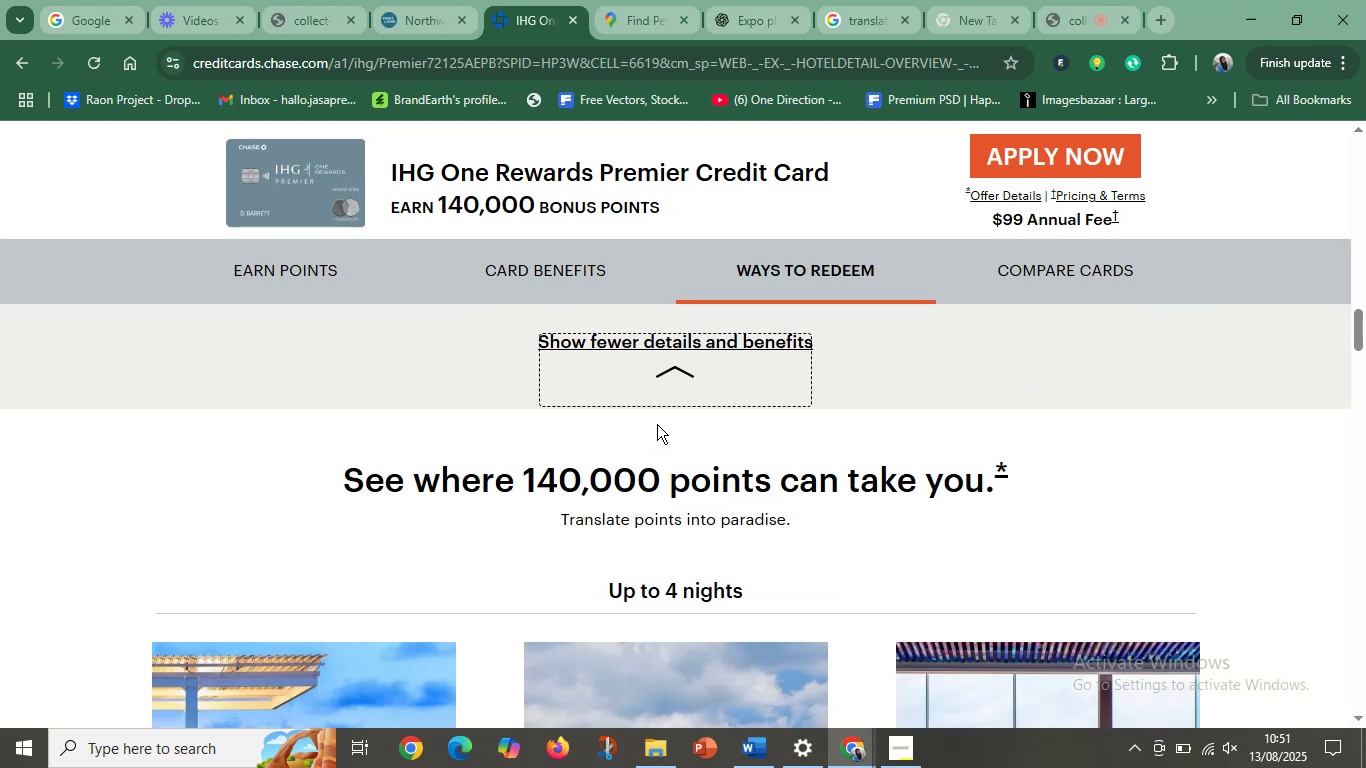 
left_click([674, 373])
 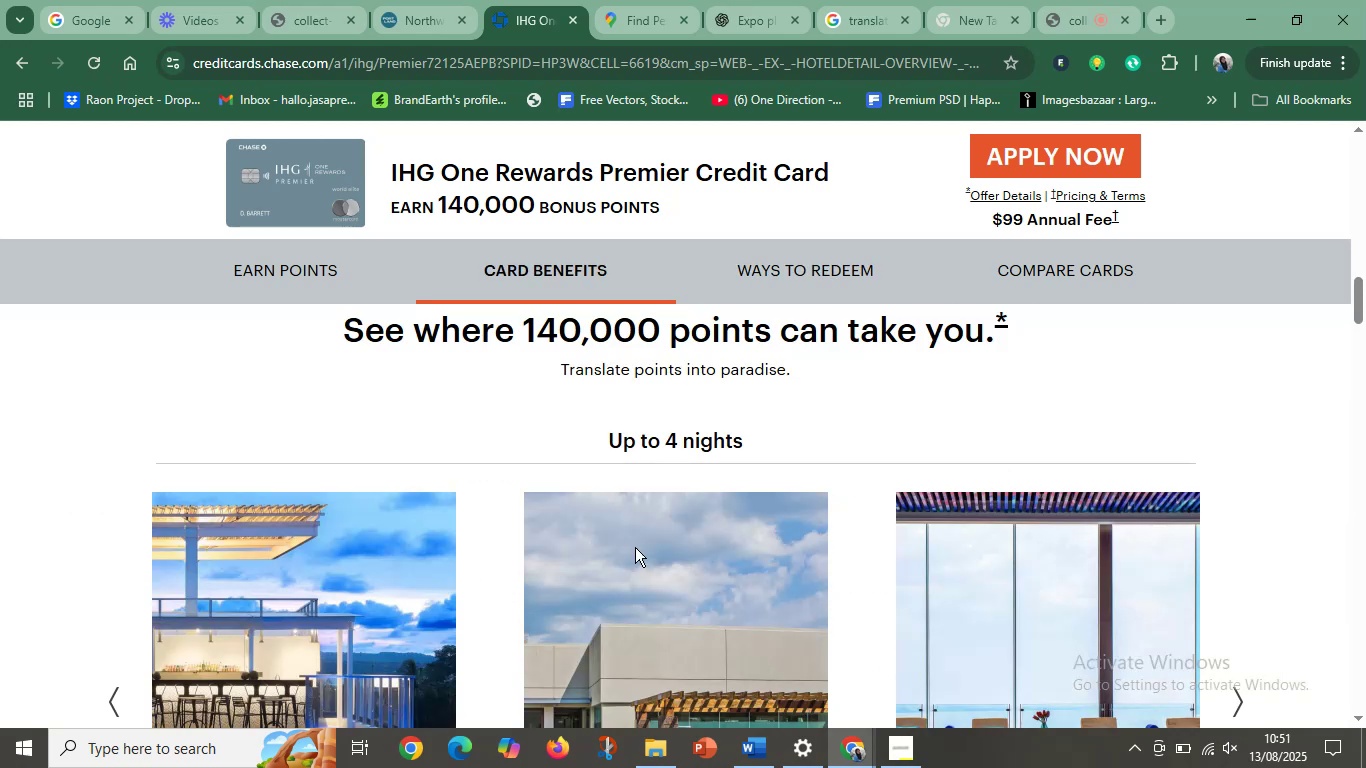 
scroll: coordinate [637, 575], scroll_direction: down, amount: 5.0
 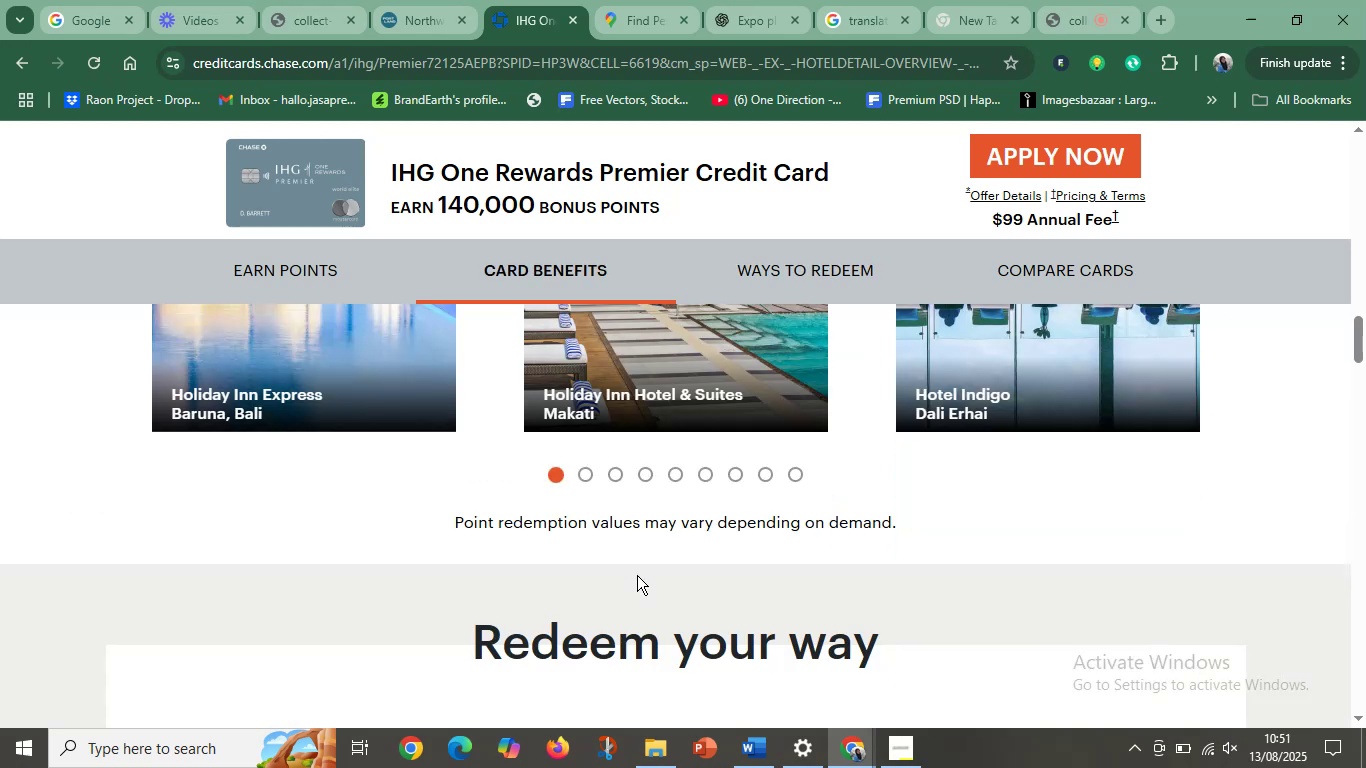 
scroll: coordinate [634, 562], scroll_direction: up, amount: 22.0
 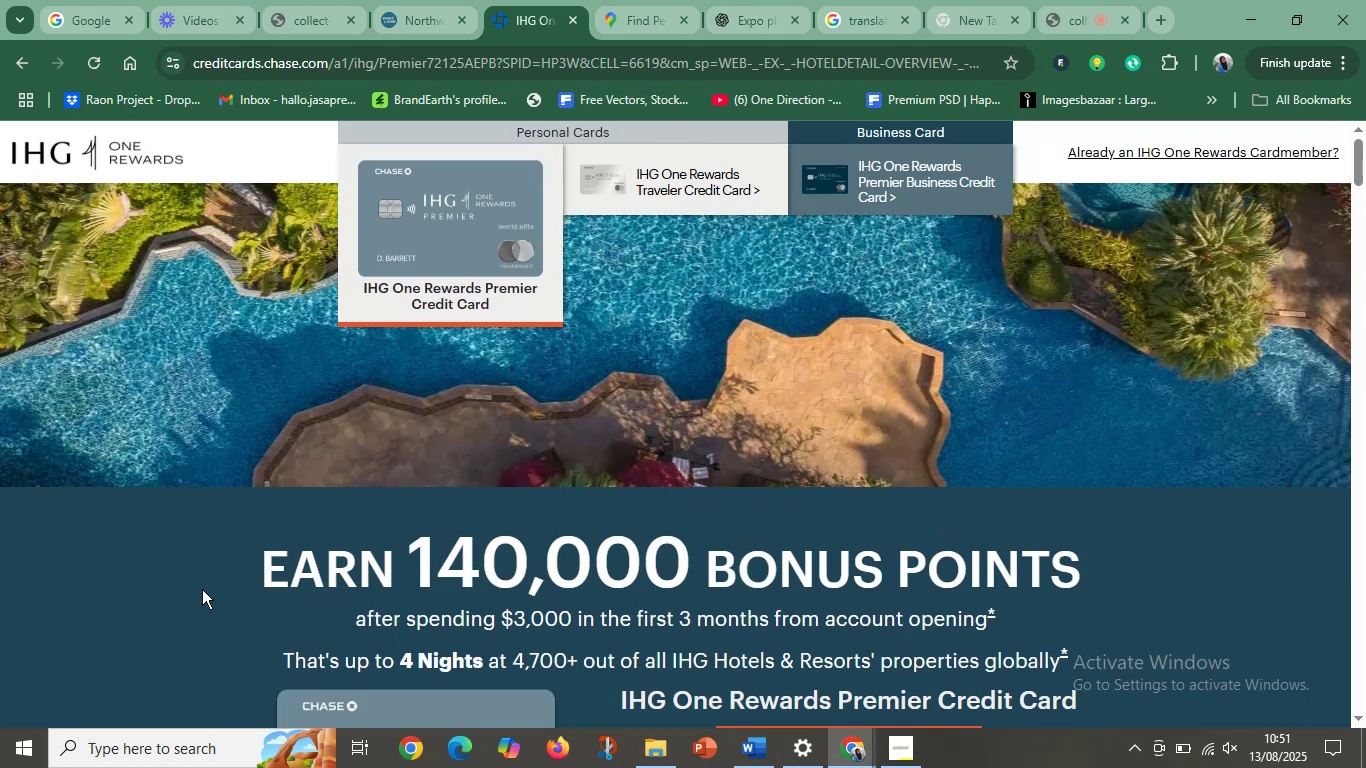 
left_click_drag(start_coordinate=[233, 578], to_coordinate=[1081, 579])
 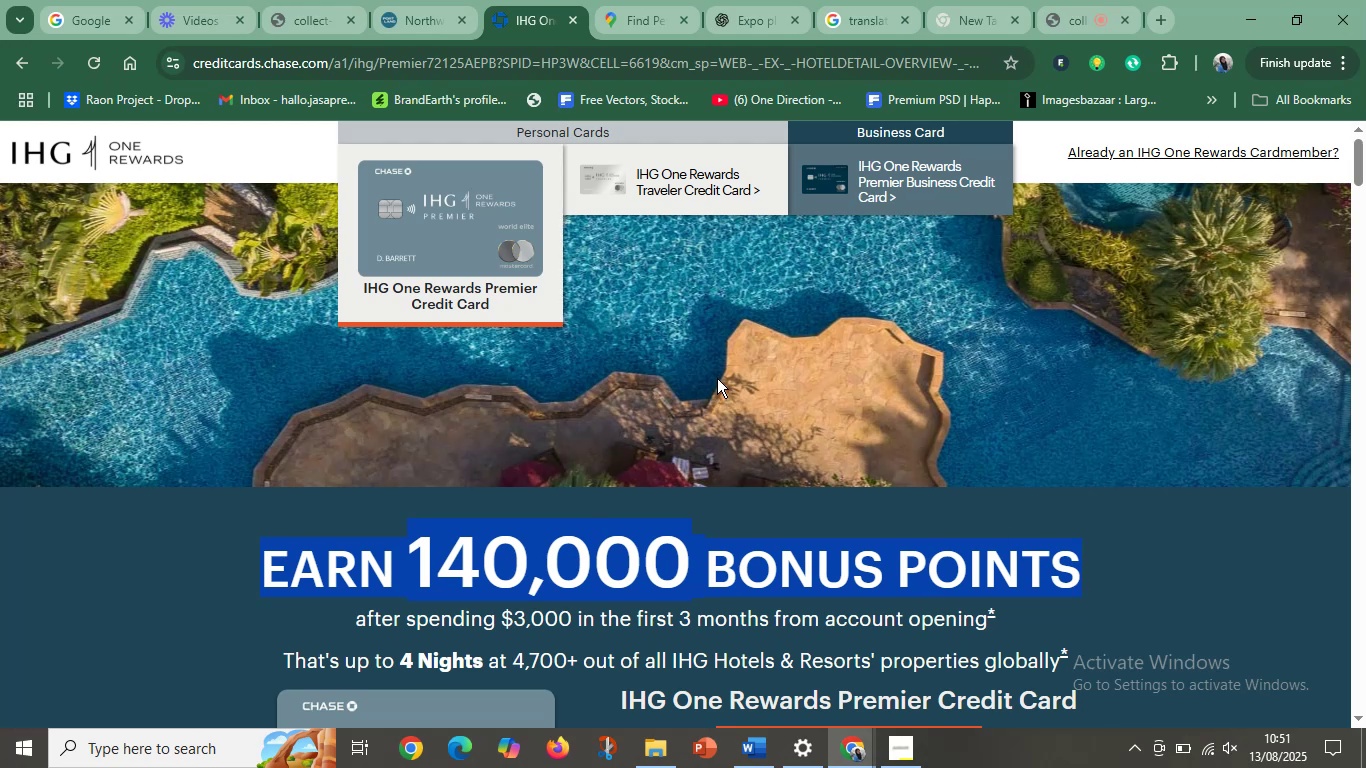 
scroll: coordinate [717, 369], scroll_direction: up, amount: 4.0
 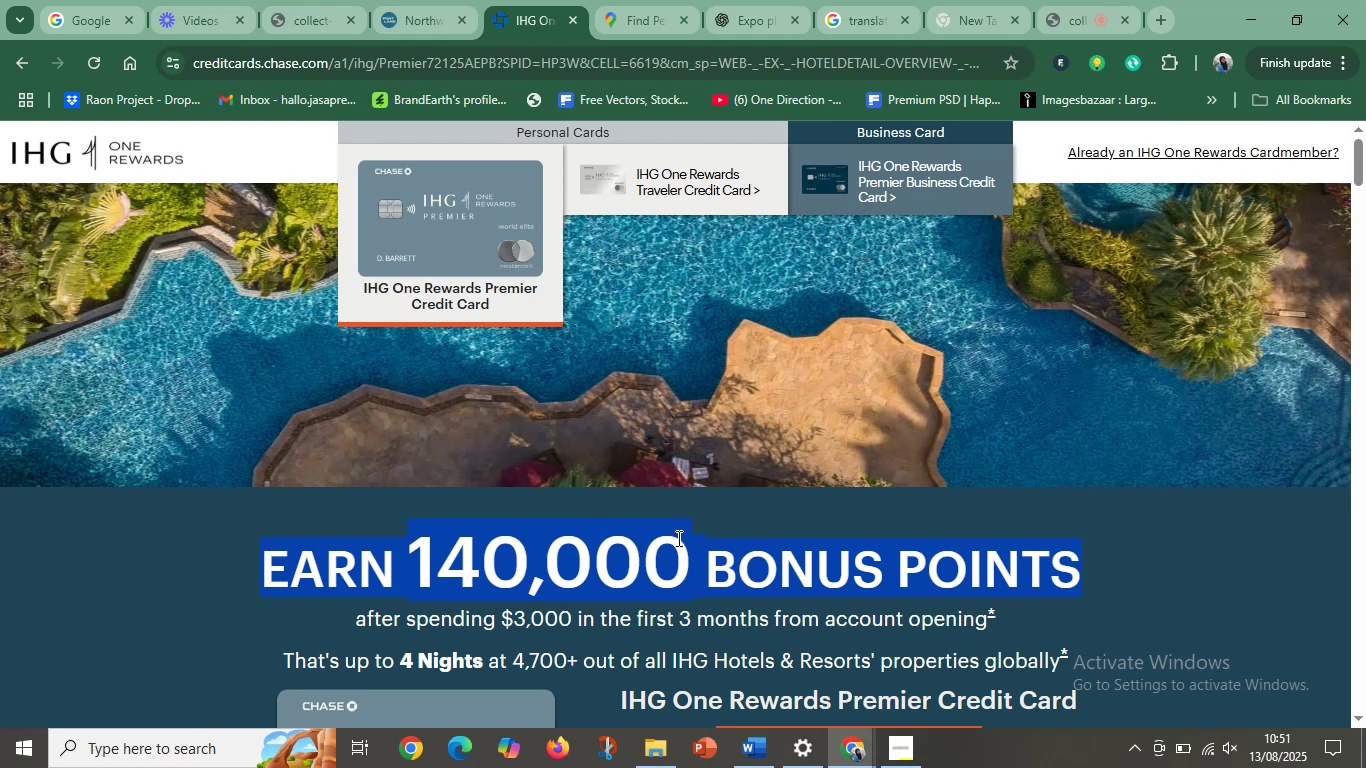 
left_click([677, 538])
 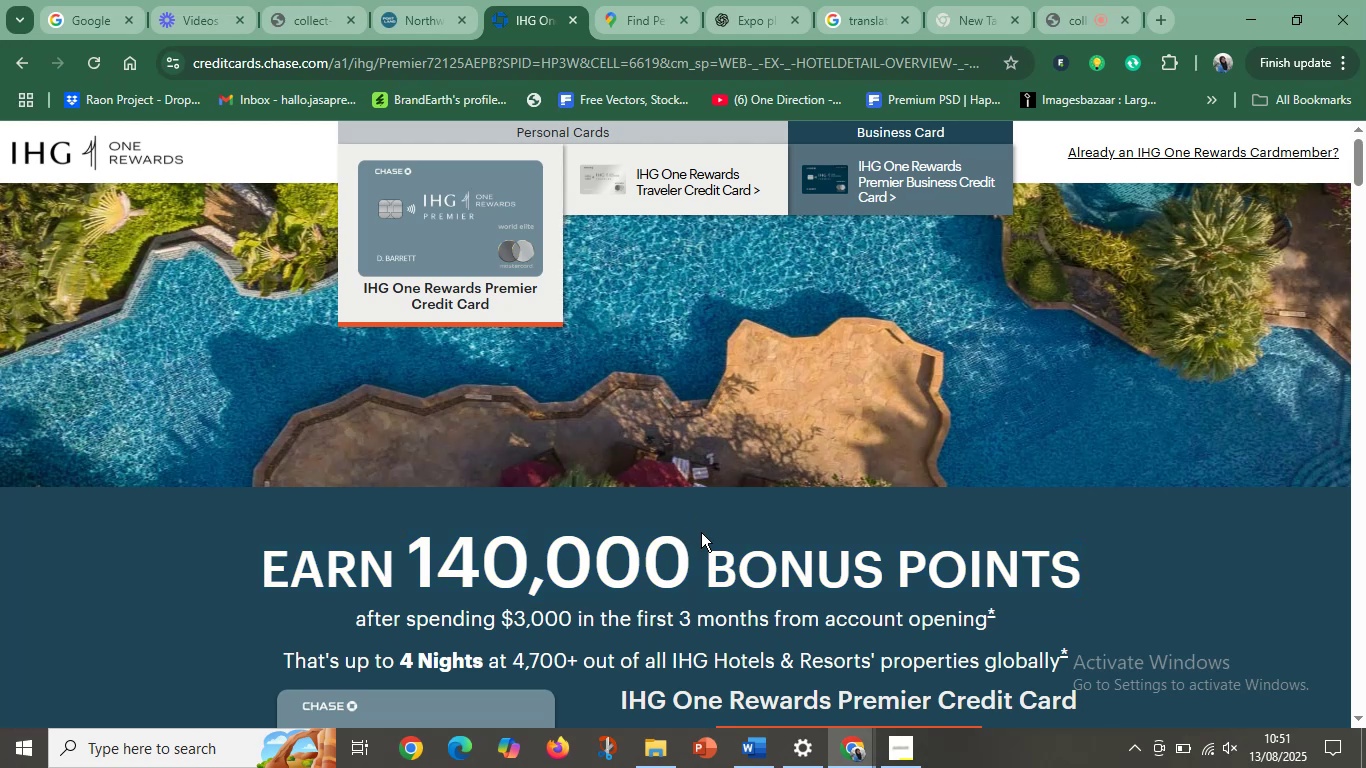 
scroll: coordinate [517, 393], scroll_direction: up, amount: 8.0
 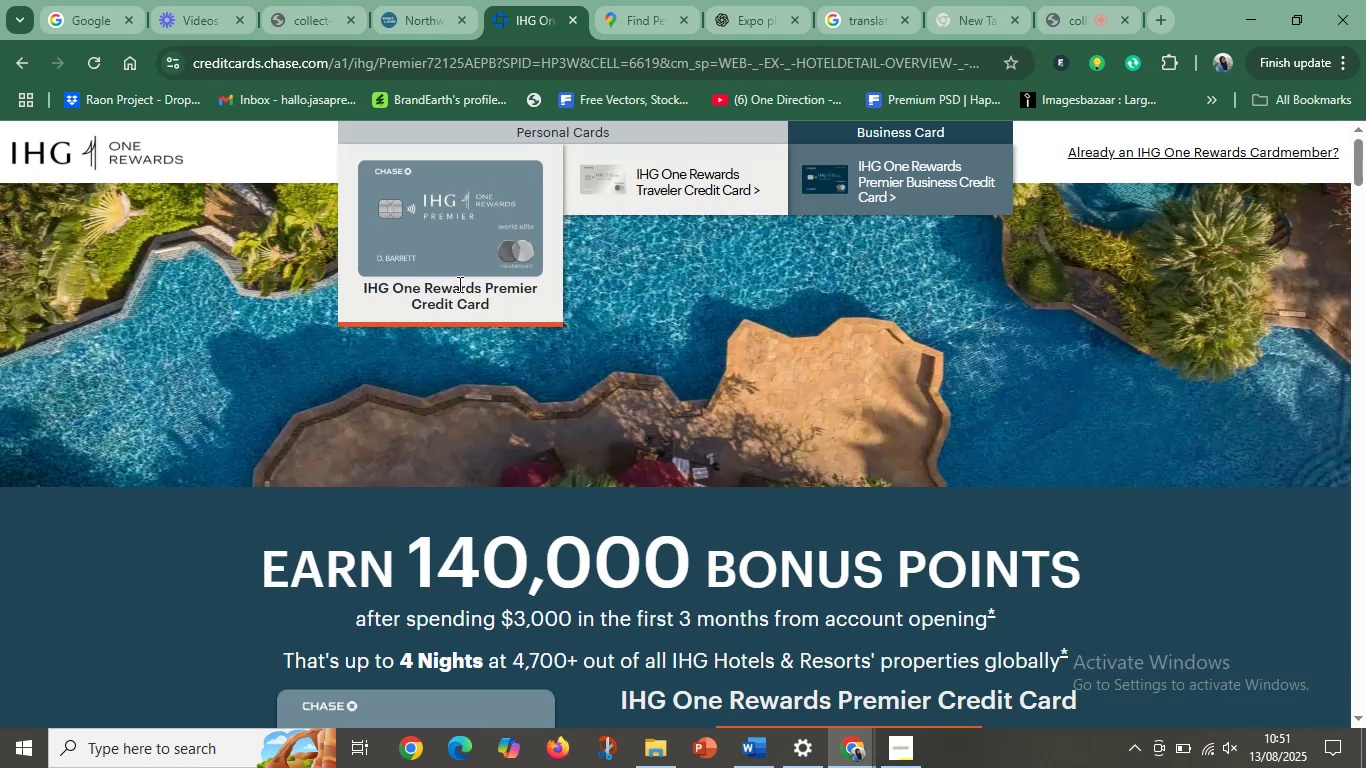 
left_click([458, 284])
 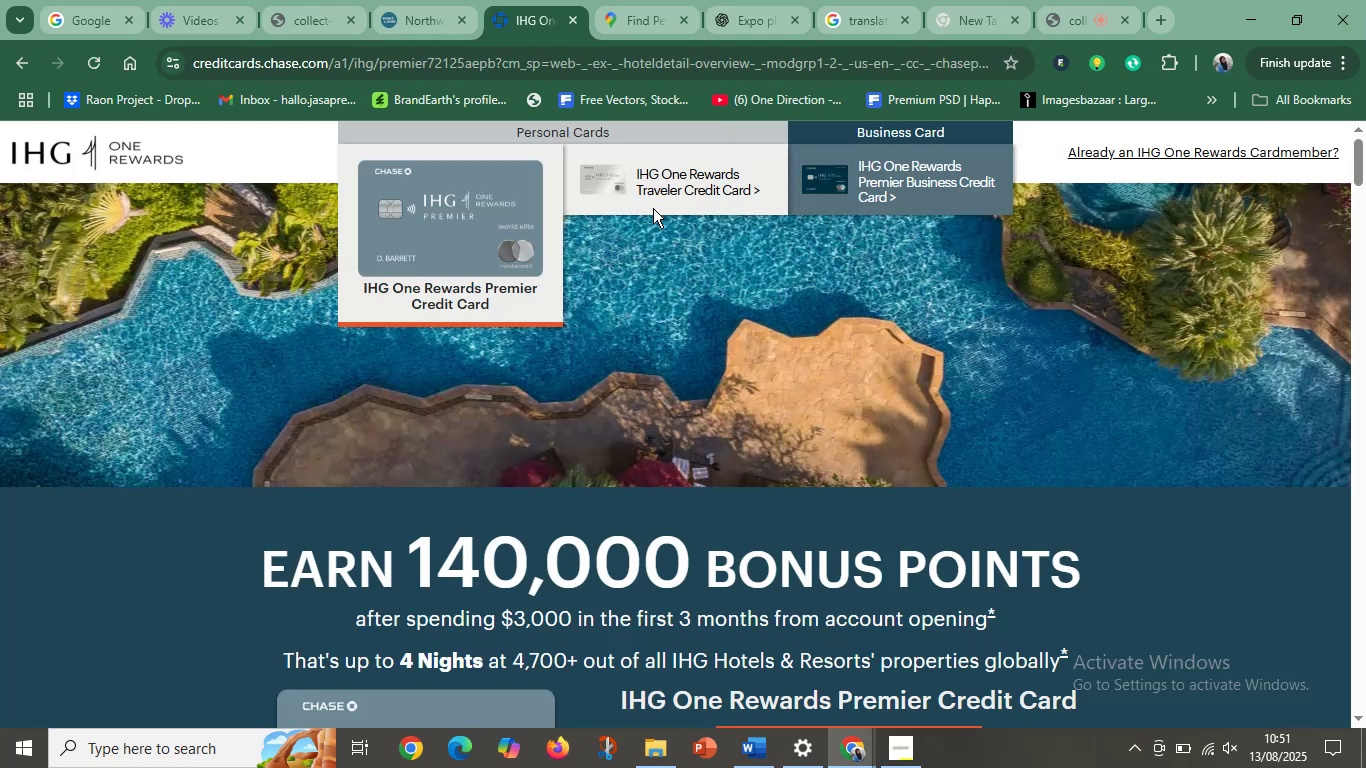 
scroll: coordinate [723, 535], scroll_direction: down, amount: 9.0
 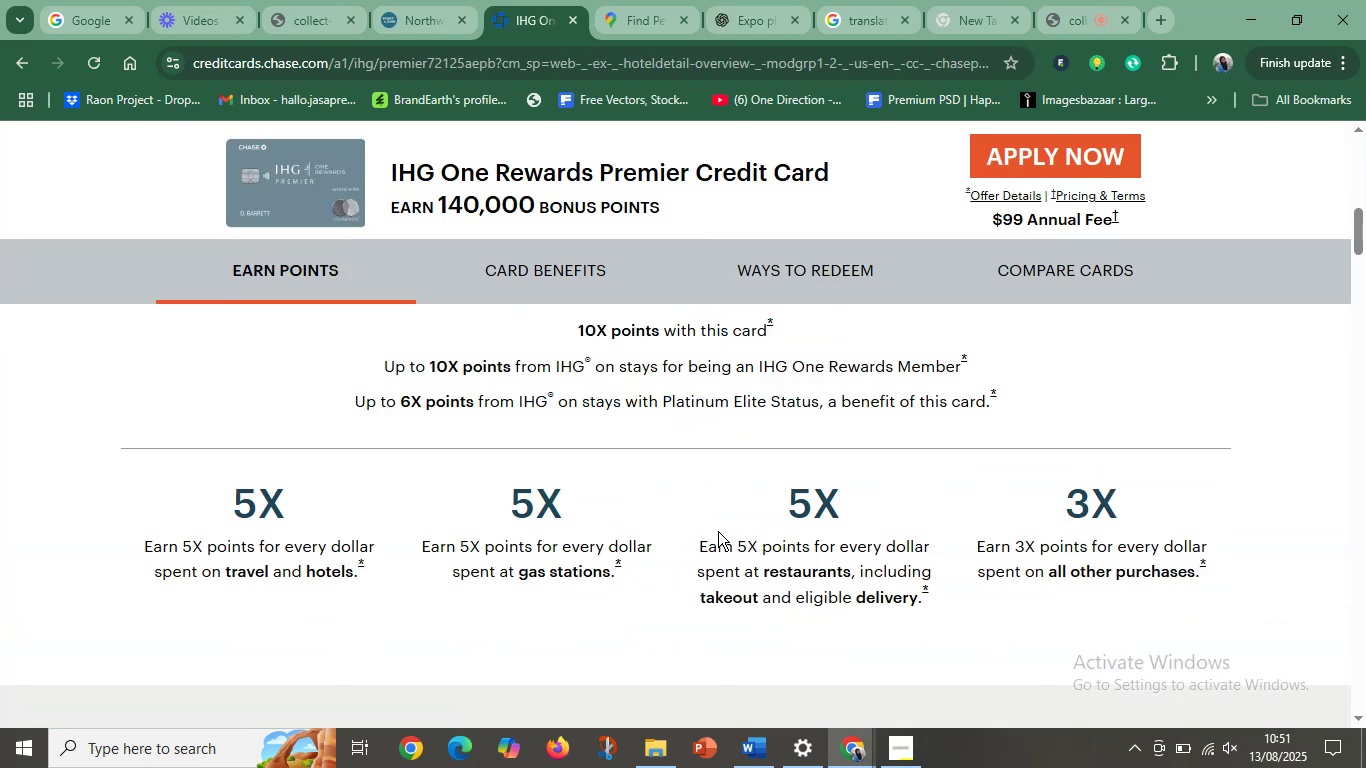 
scroll: coordinate [718, 530], scroll_direction: up, amount: 3.0
 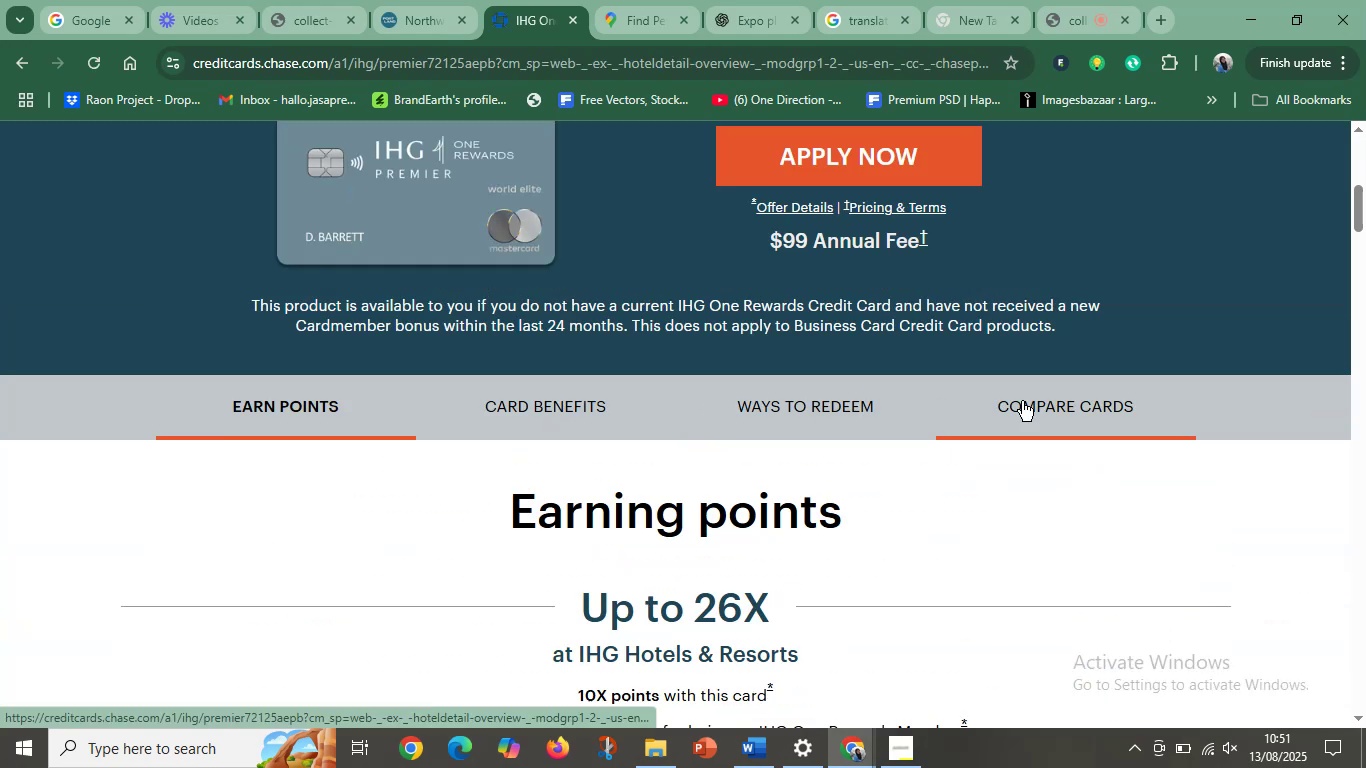 
left_click([837, 418])
 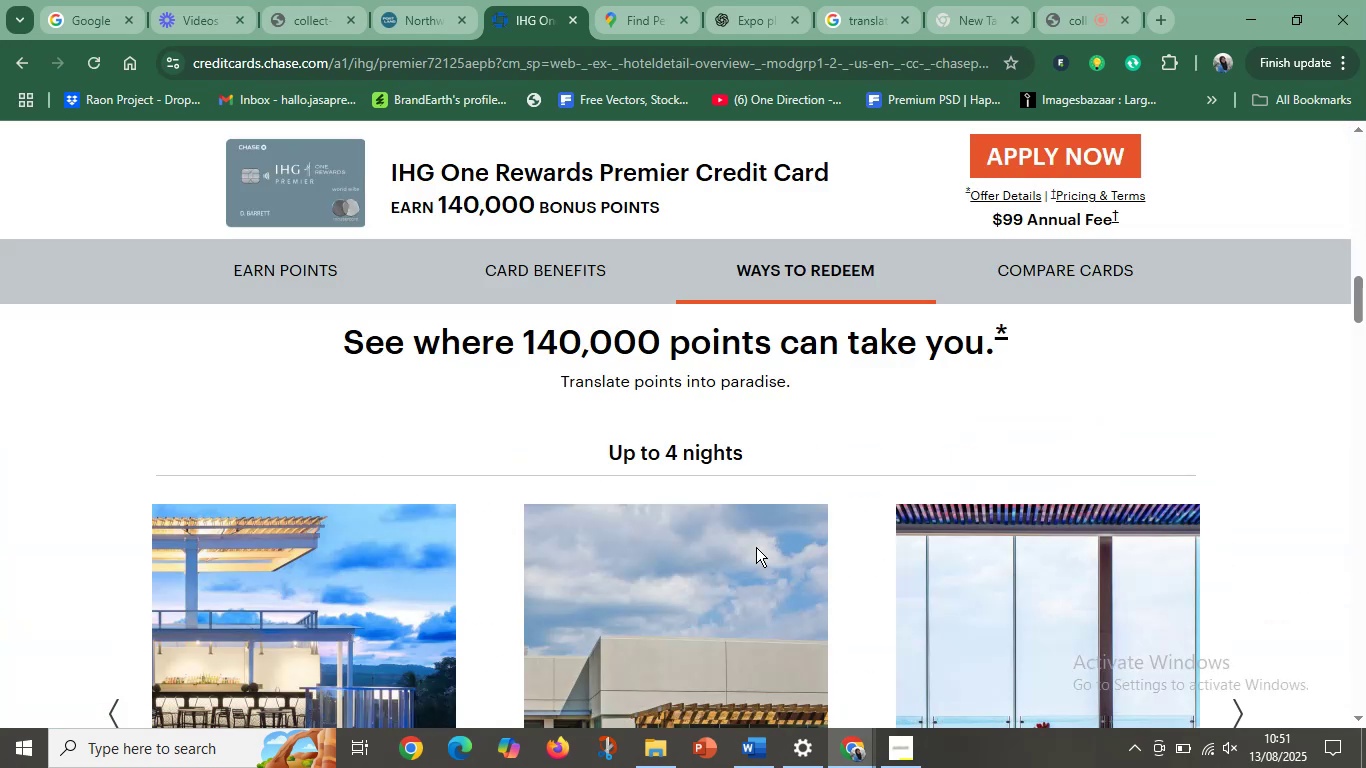 
scroll: coordinate [706, 637], scroll_direction: down, amount: 9.0
 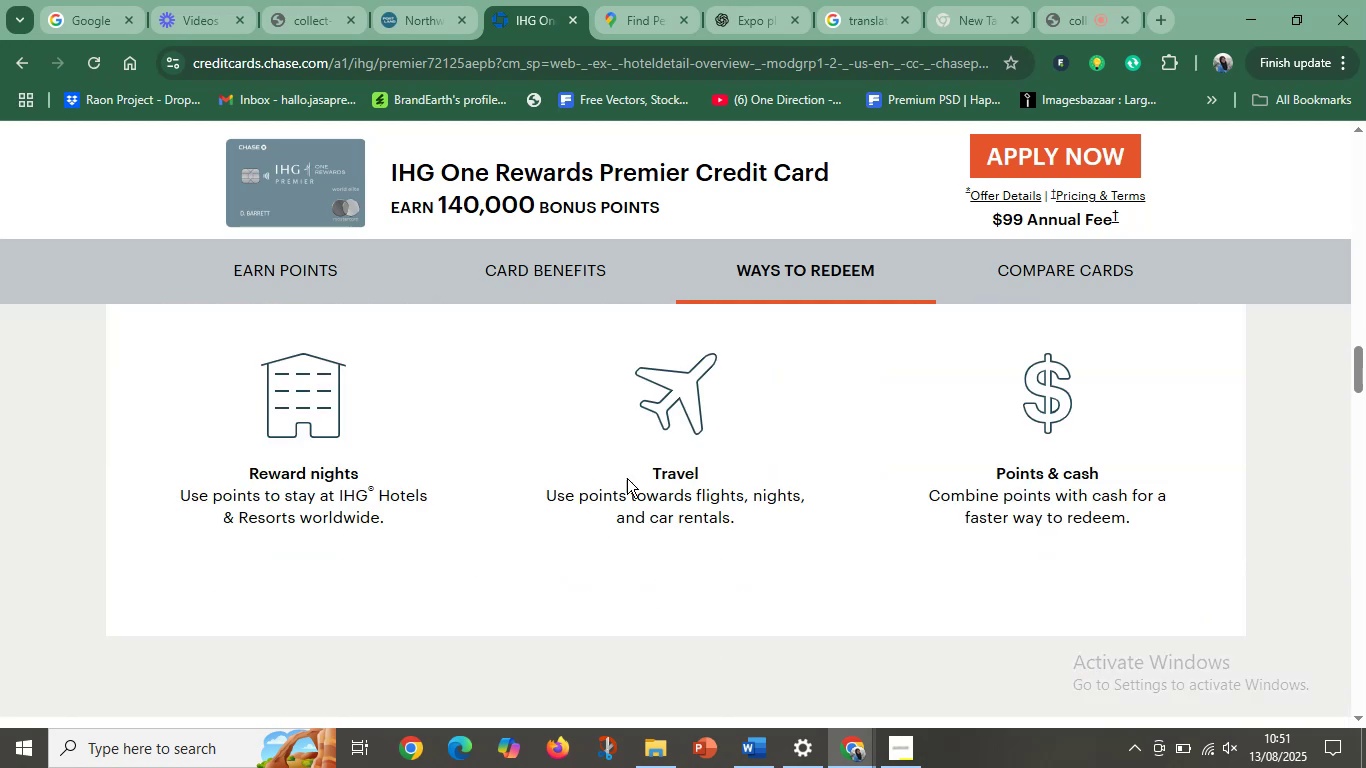 
scroll: coordinate [668, 488], scroll_direction: up, amount: 3.0
 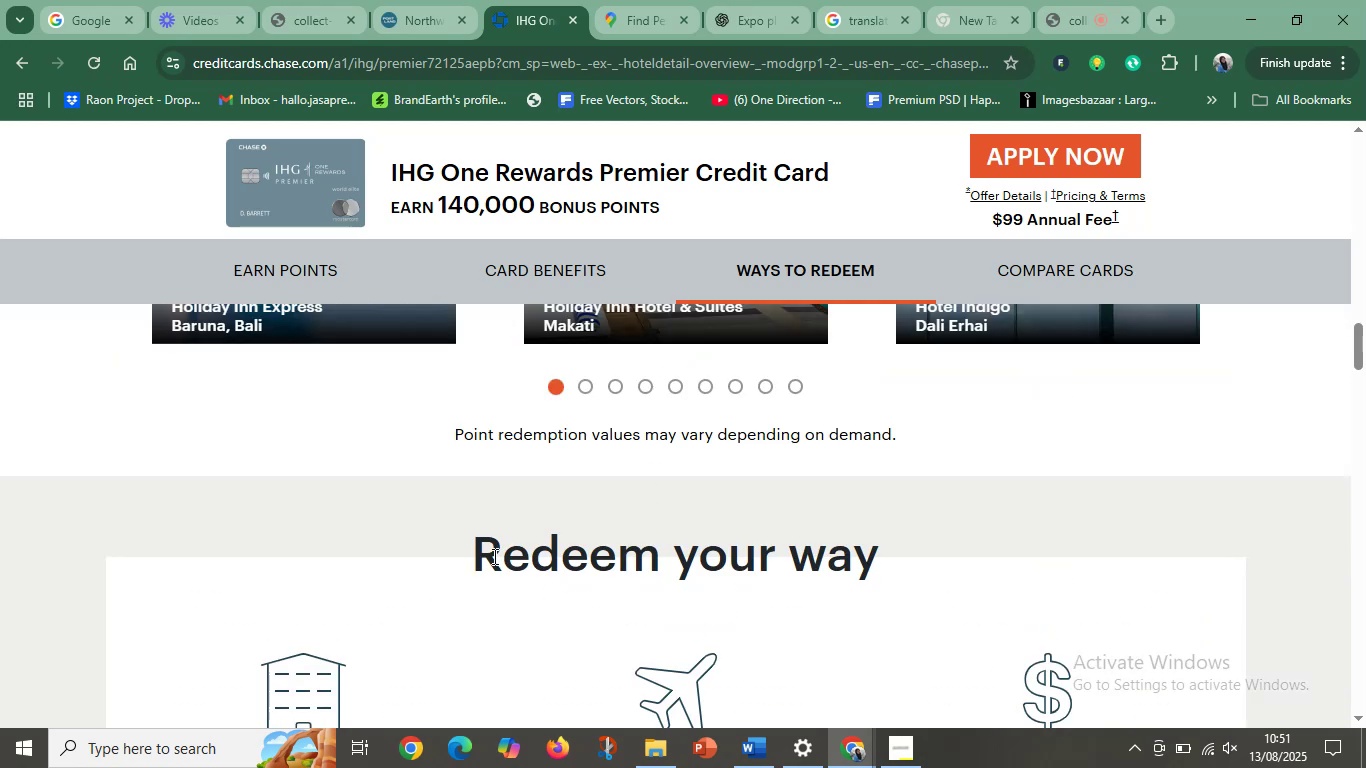 
left_click_drag(start_coordinate=[488, 557], to_coordinate=[931, 572])
 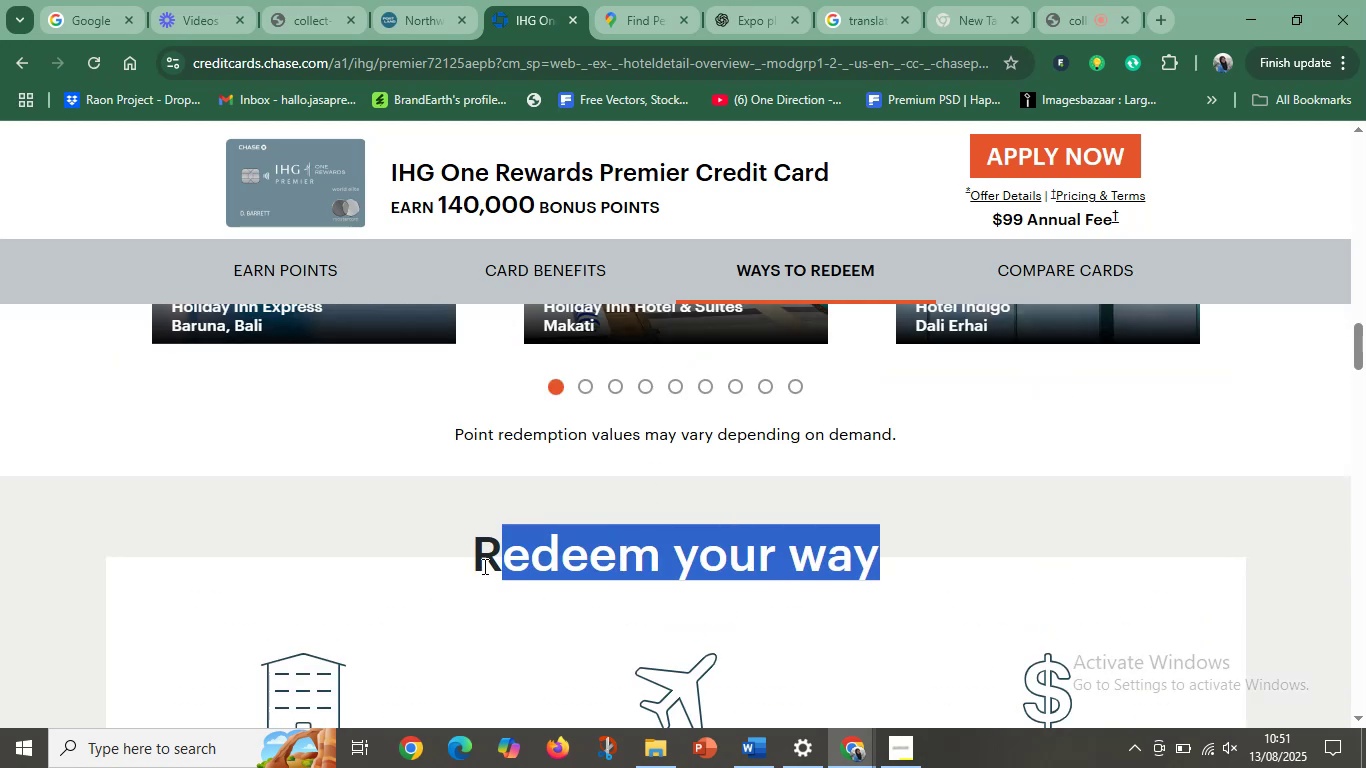 
left_click_drag(start_coordinate=[471, 571], to_coordinate=[914, 567])
 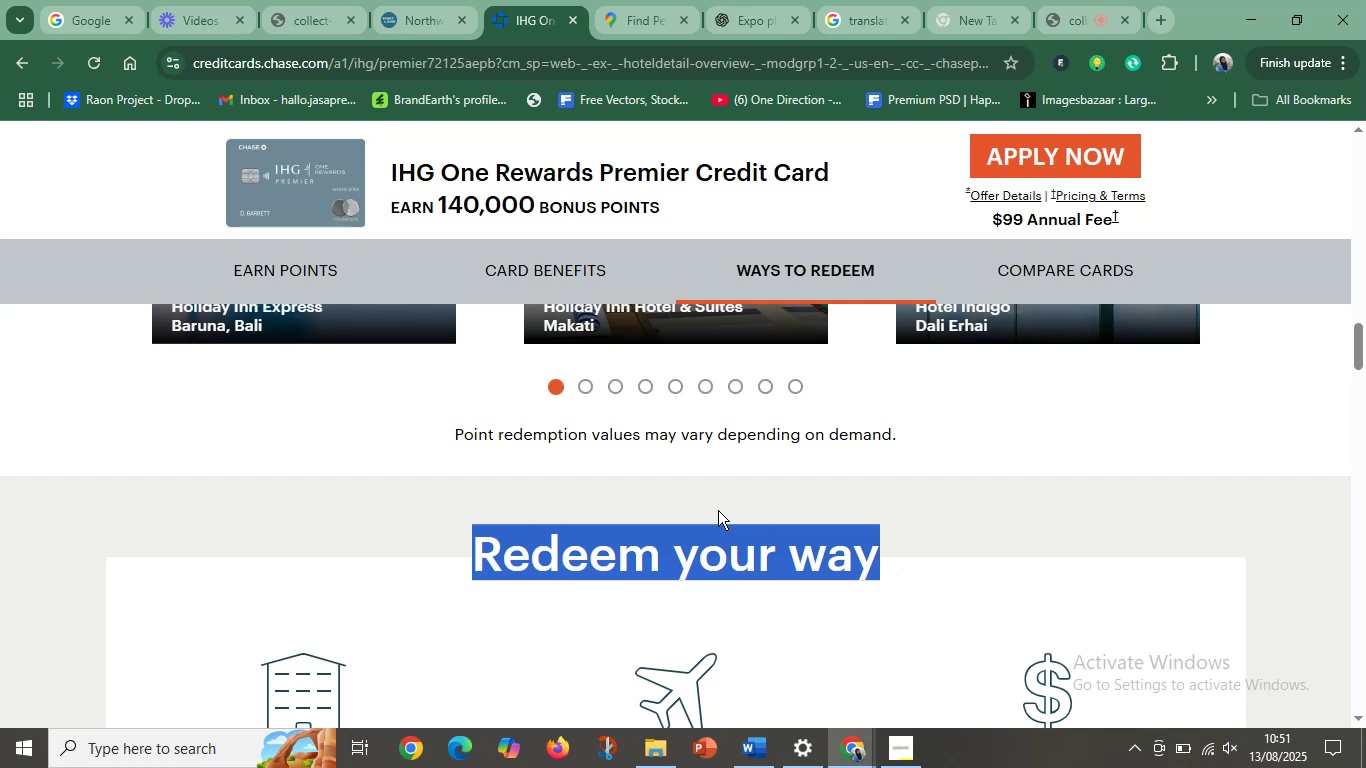 
scroll: coordinate [718, 511], scroll_direction: down, amount: 9.0
 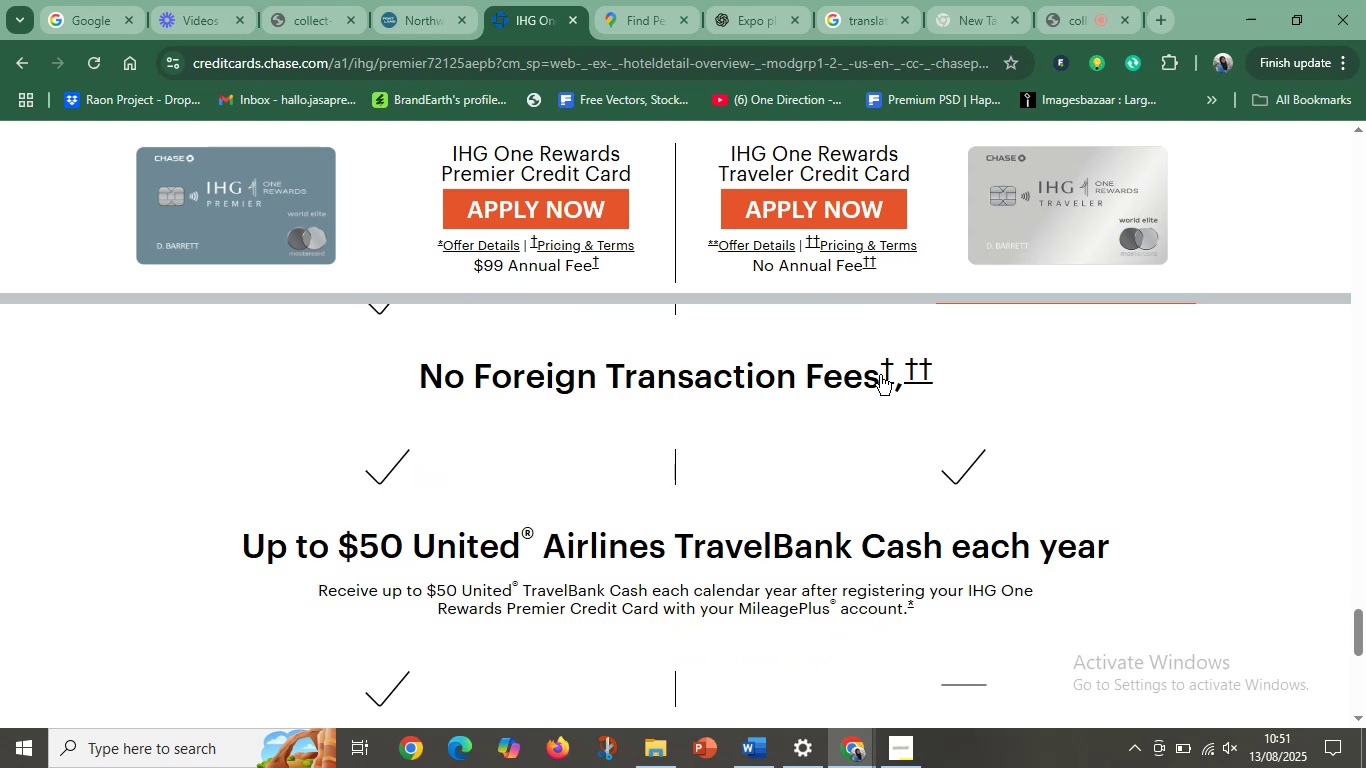 
left_click([882, 380])
 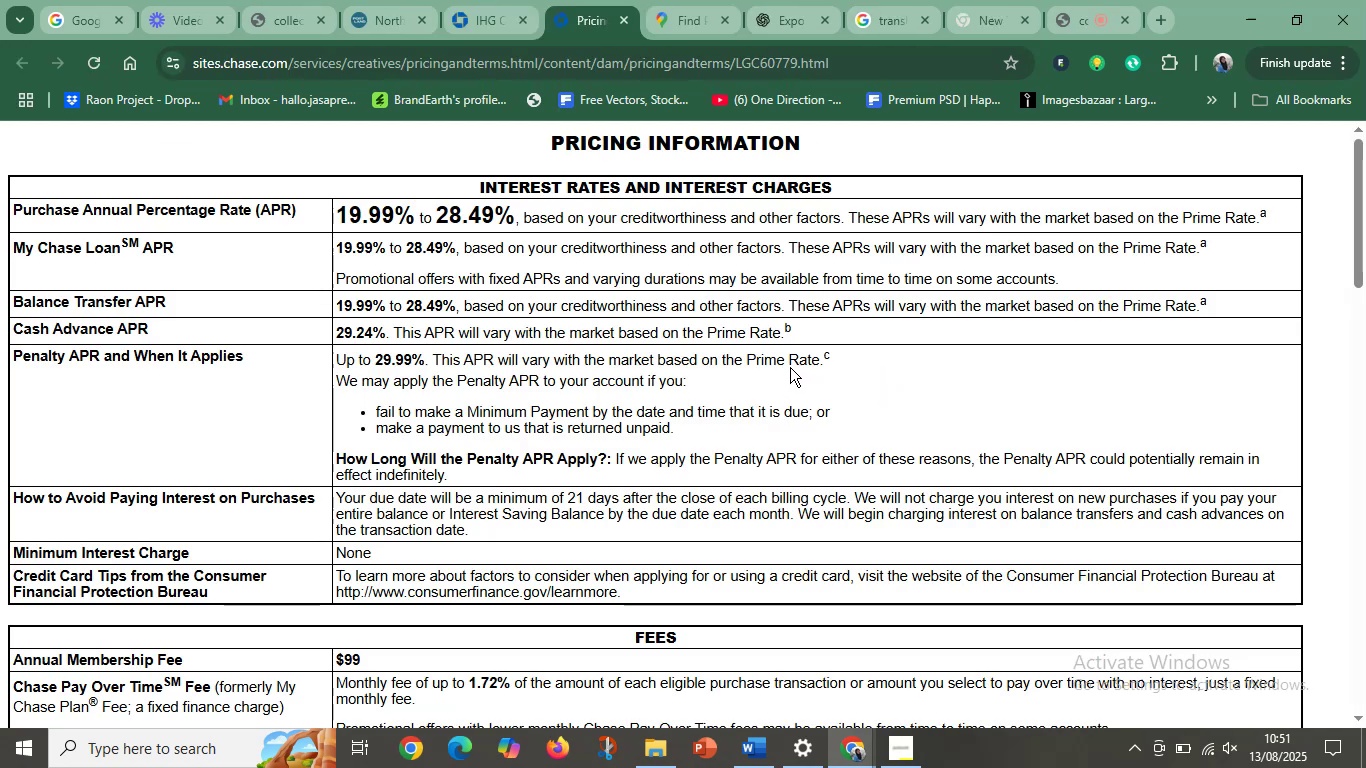 
scroll: coordinate [580, 387], scroll_direction: down, amount: 3.0
 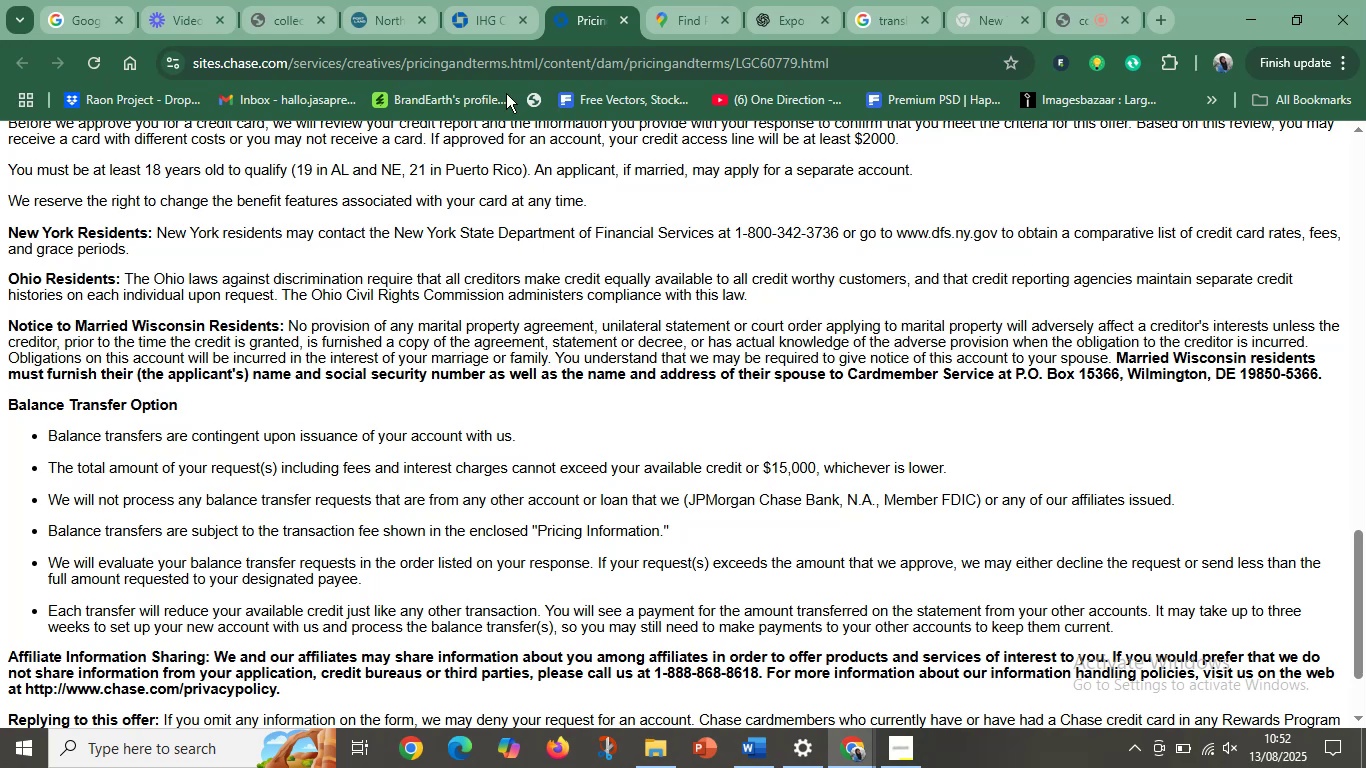 
mouse_move([470, 5])
 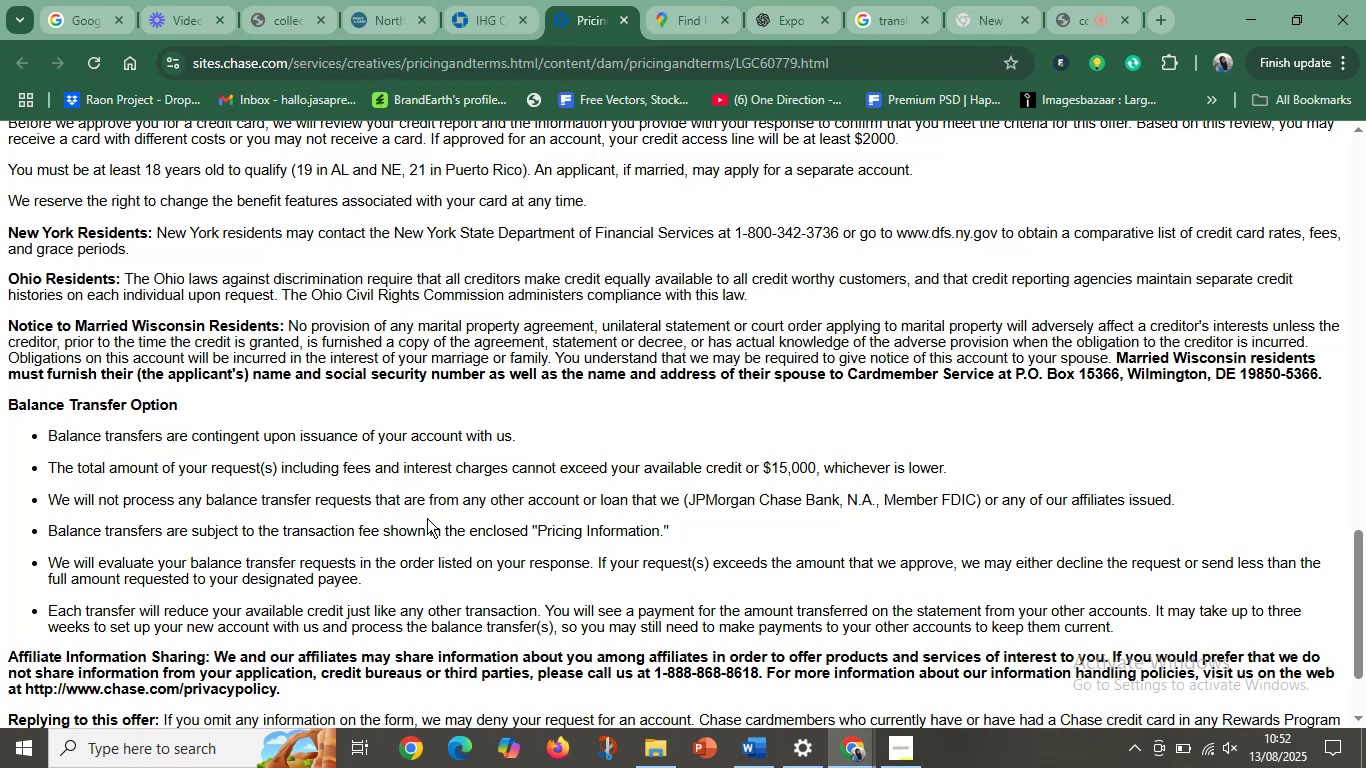 
scroll: coordinate [525, 326], scroll_direction: down, amount: 17.0
 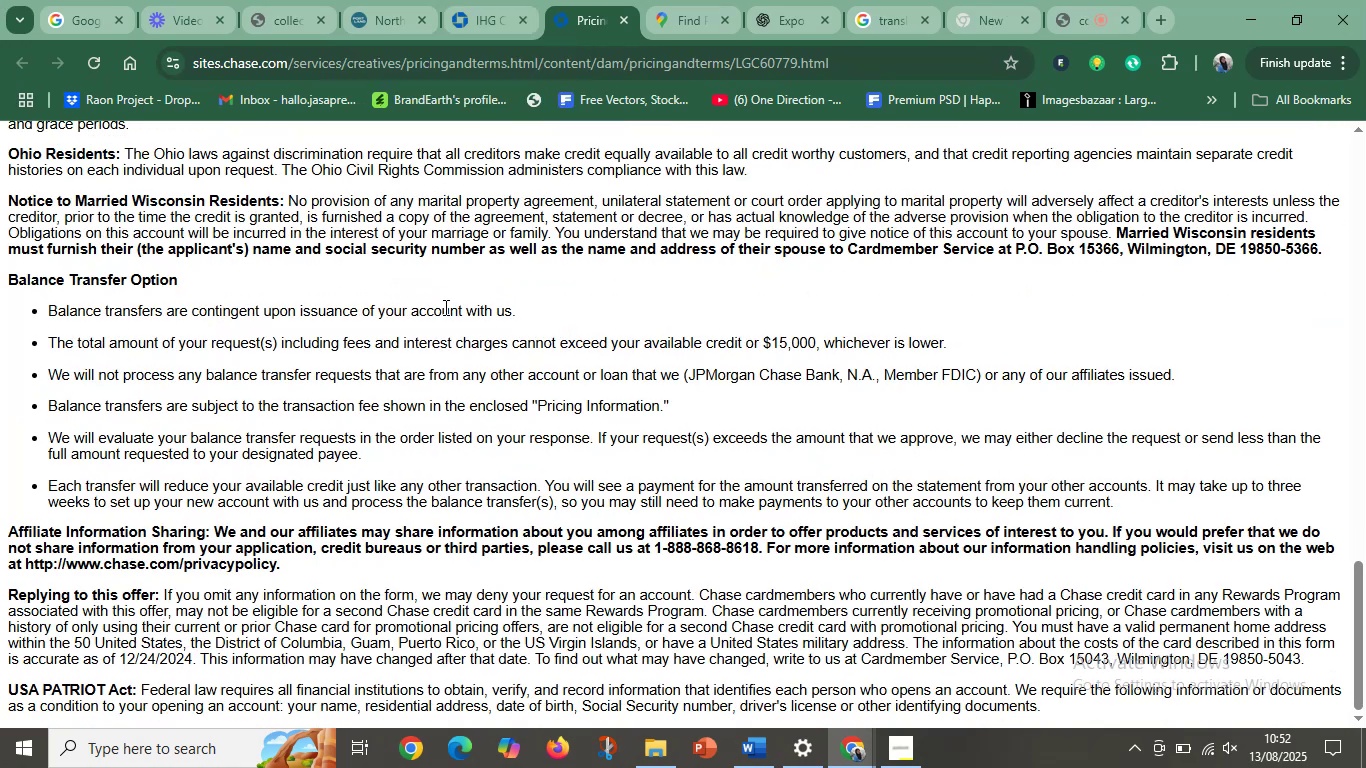 
scroll: coordinate [259, 387], scroll_direction: up, amount: 9.0
 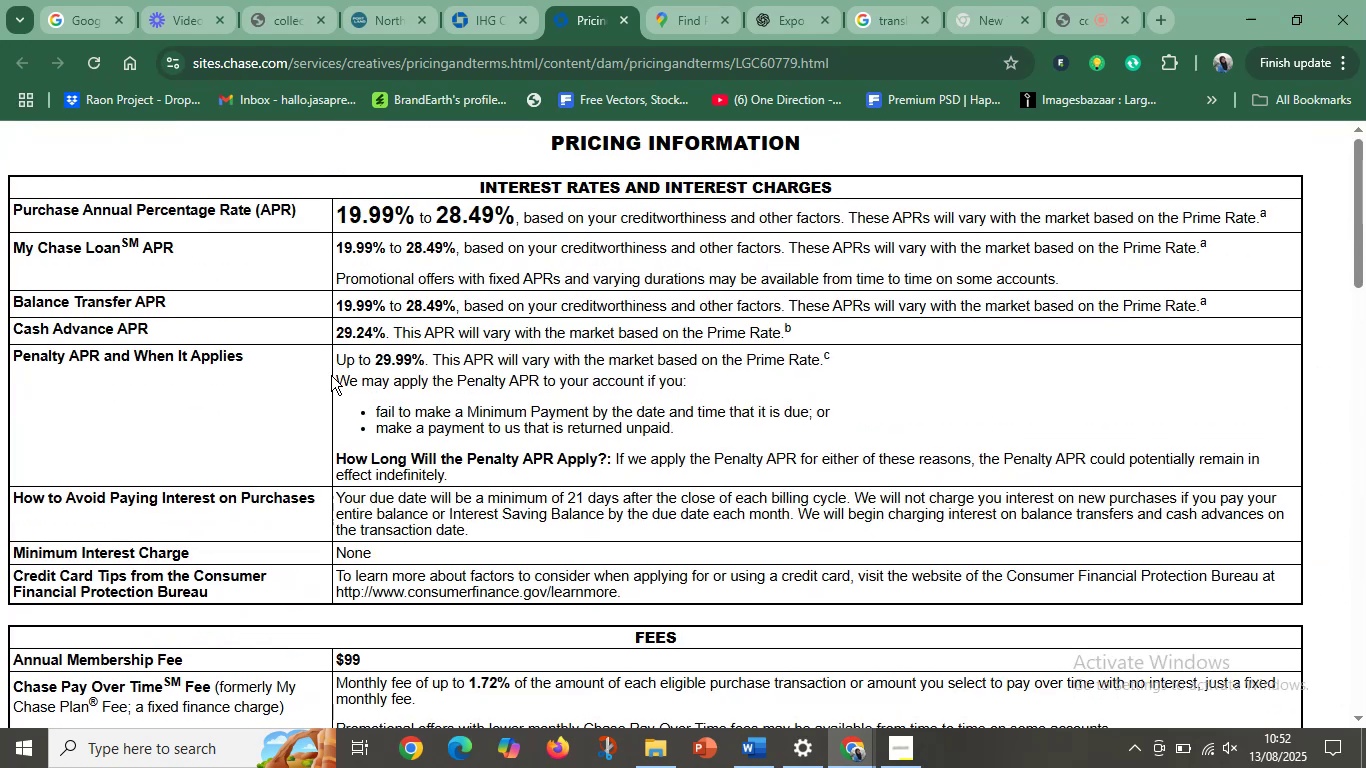 
left_click_drag(start_coordinate=[333, 374], to_coordinate=[306, 378])
 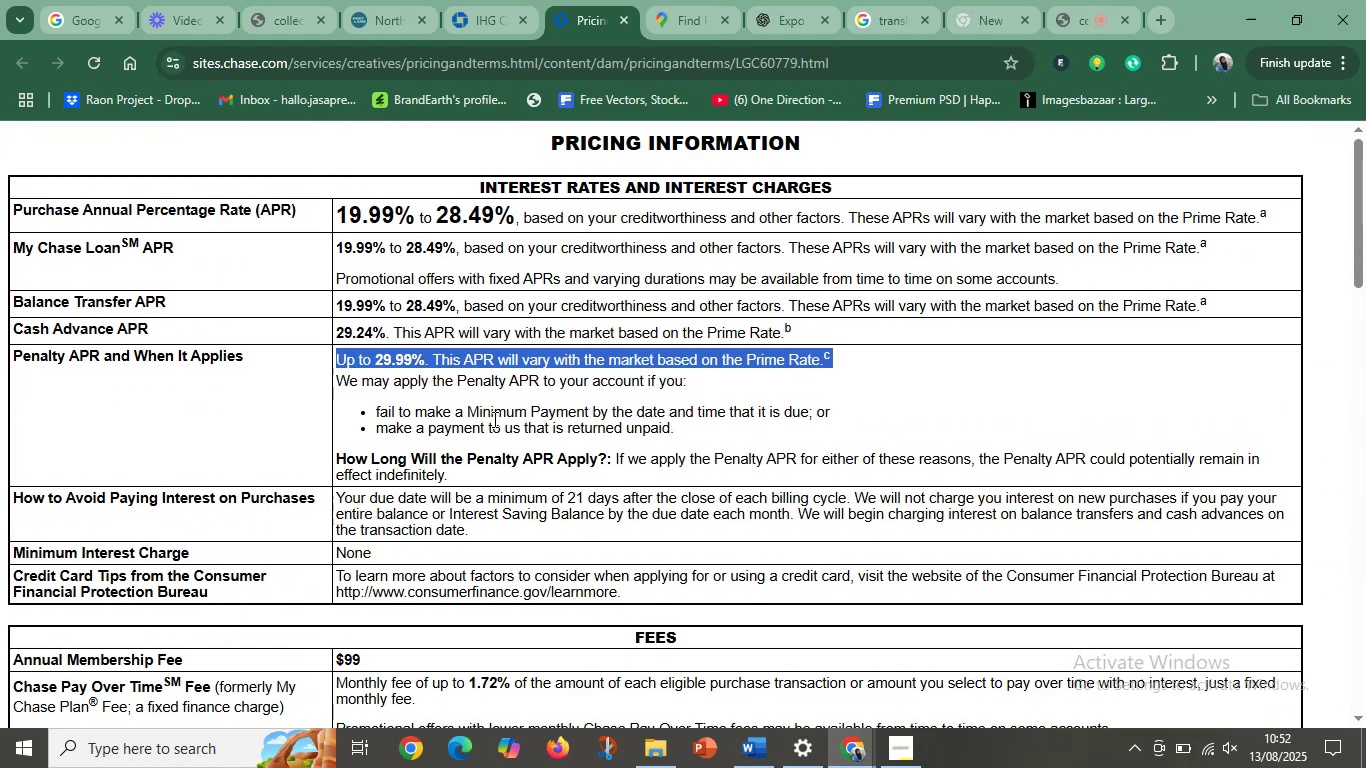 
left_click([493, 419])
 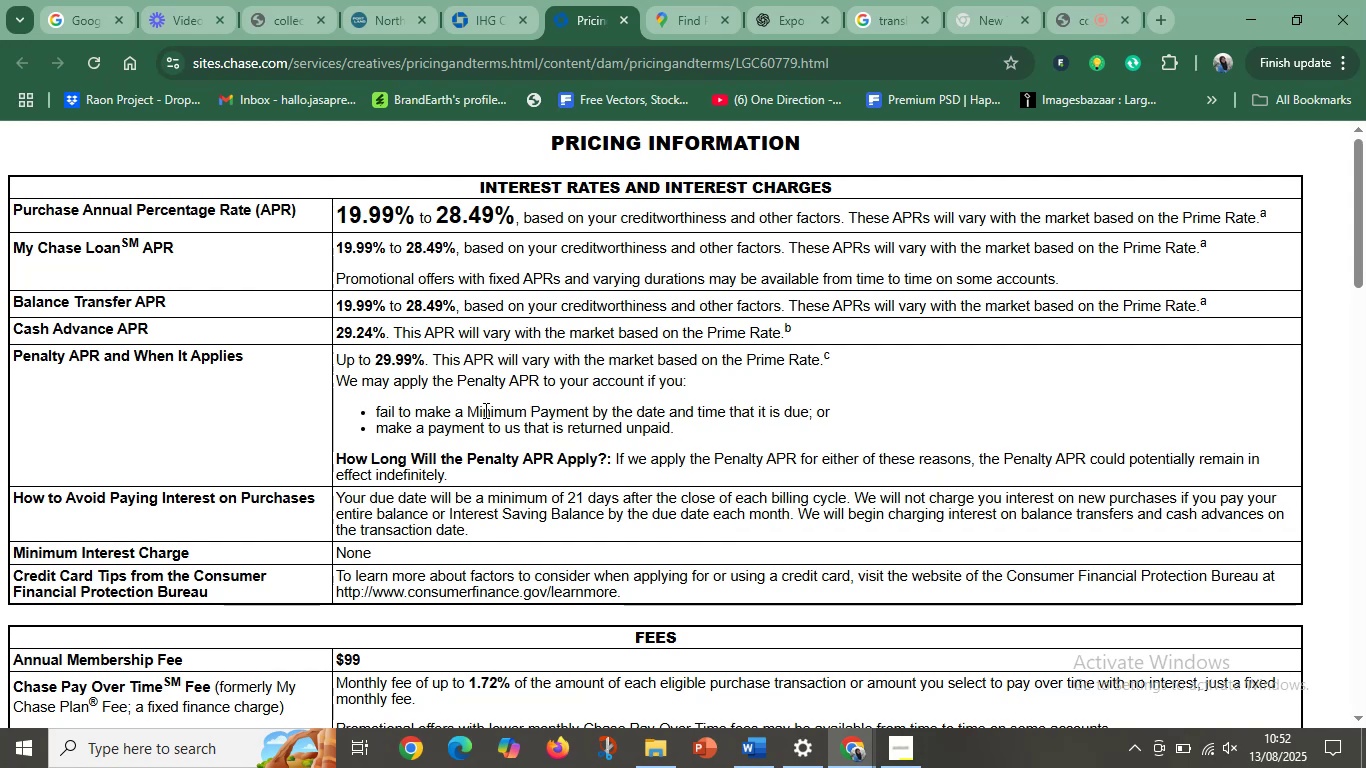 
scroll: coordinate [484, 410], scroll_direction: up, amount: 5.0
 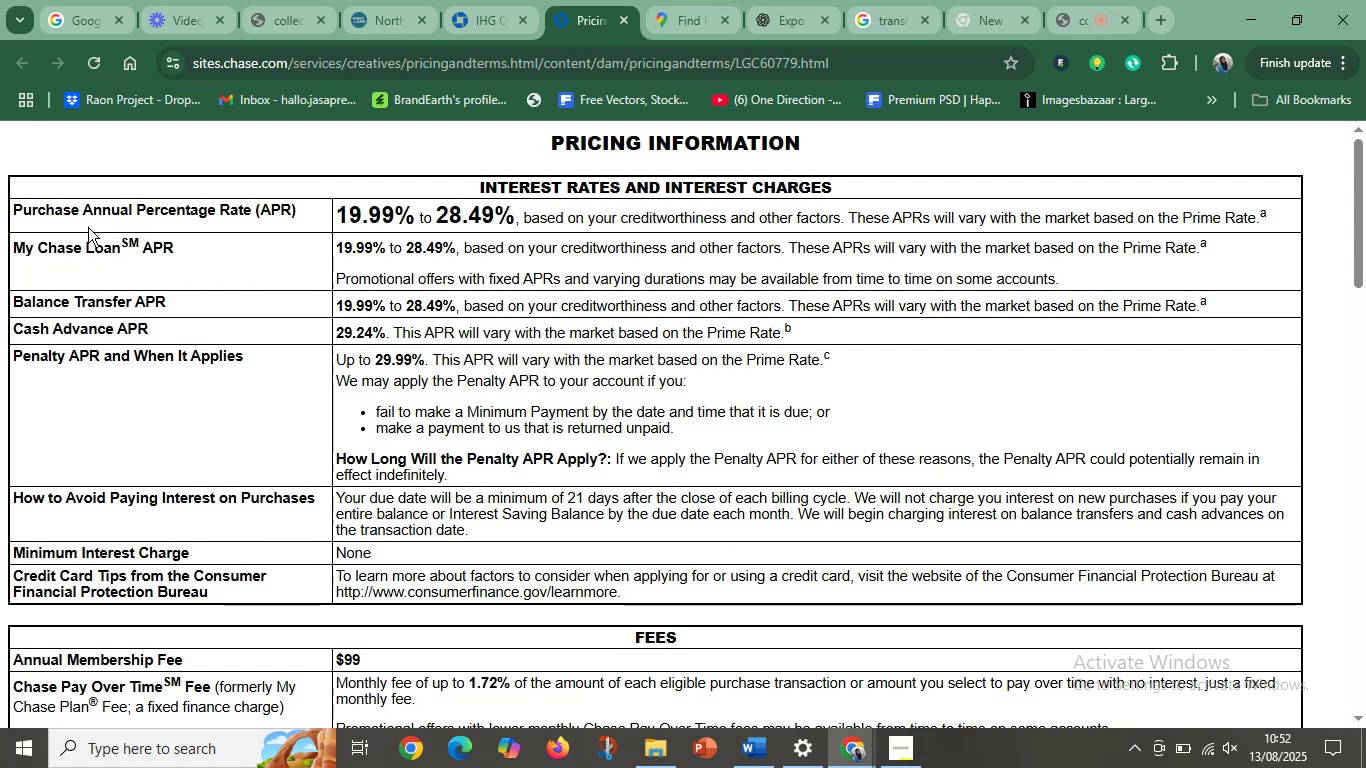 
left_click_drag(start_coordinate=[16, 210], to_coordinate=[395, 460])
 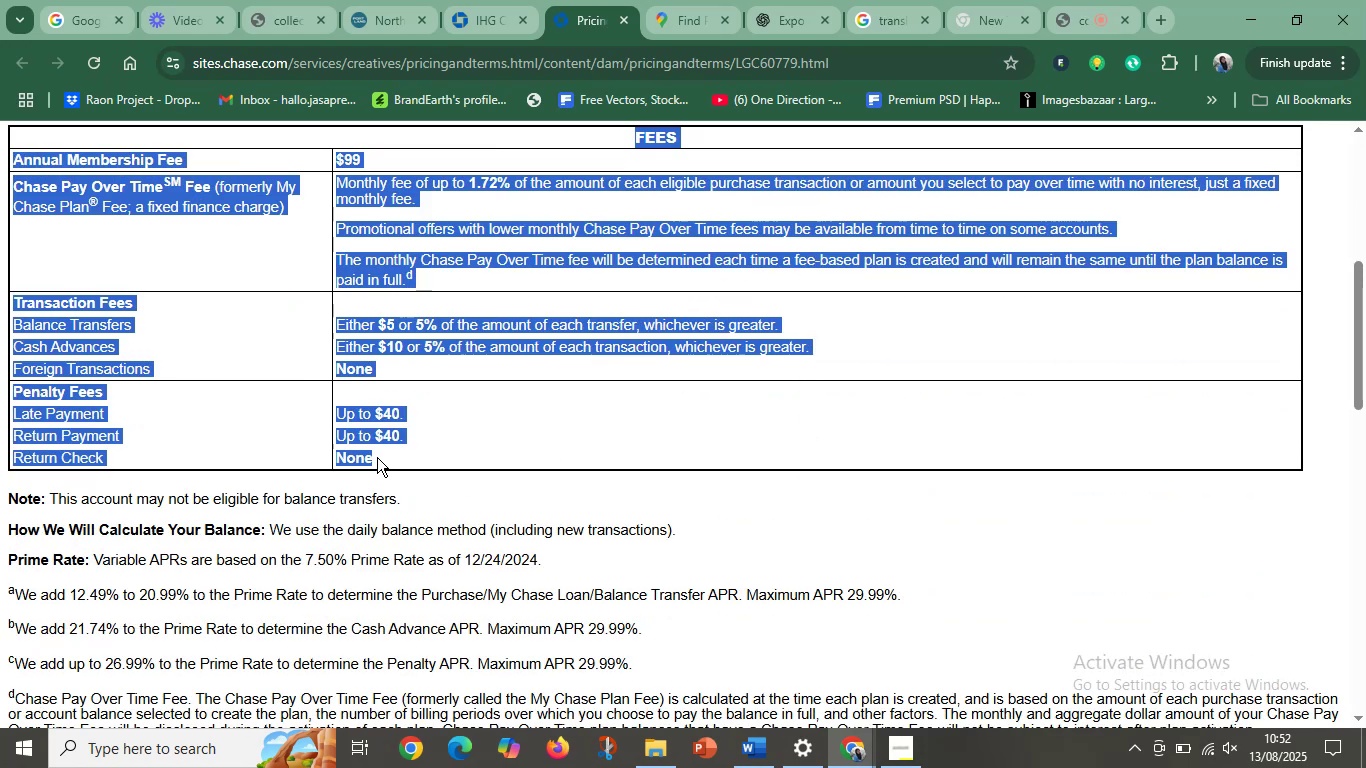 
scroll: coordinate [802, 475], scroll_direction: down, amount: 5.0
 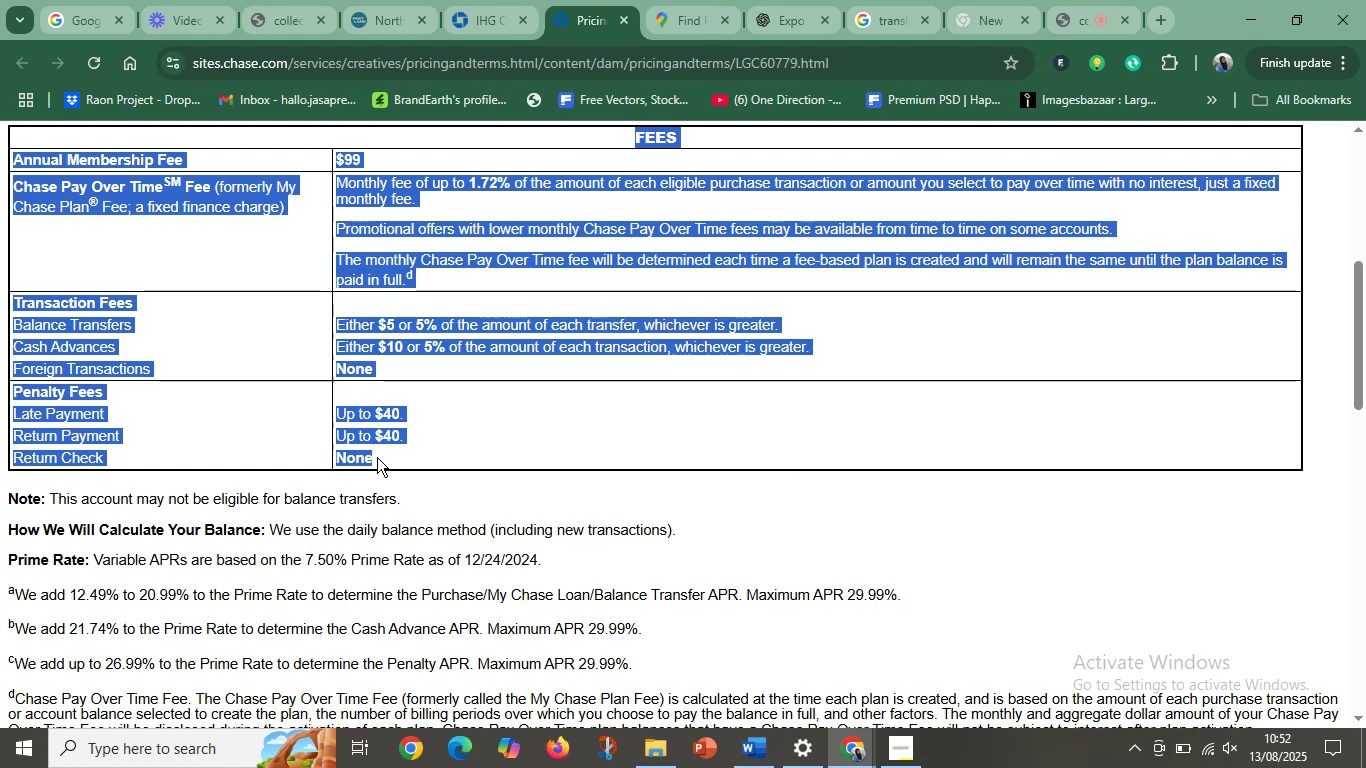 
scroll: coordinate [376, 455], scroll_direction: up, amount: 3.0
 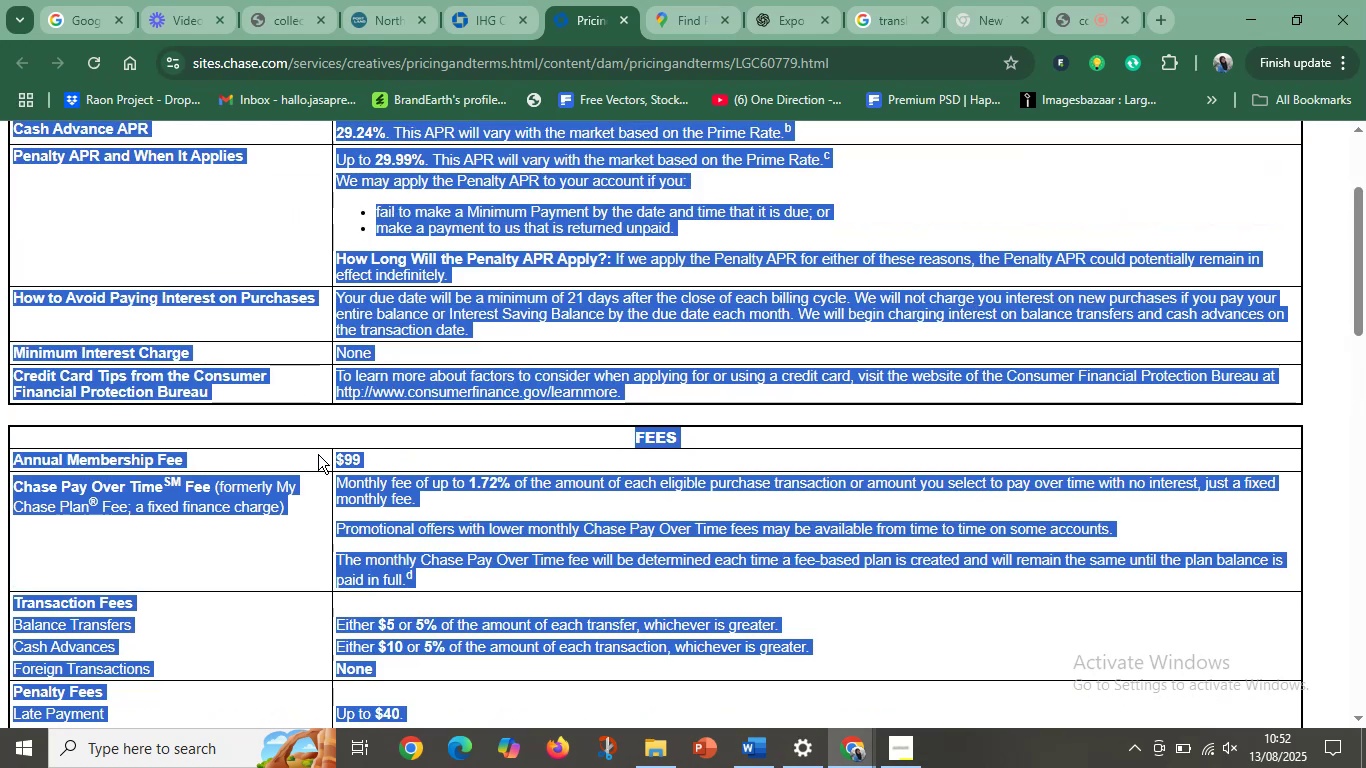 
left_click([316, 457])
 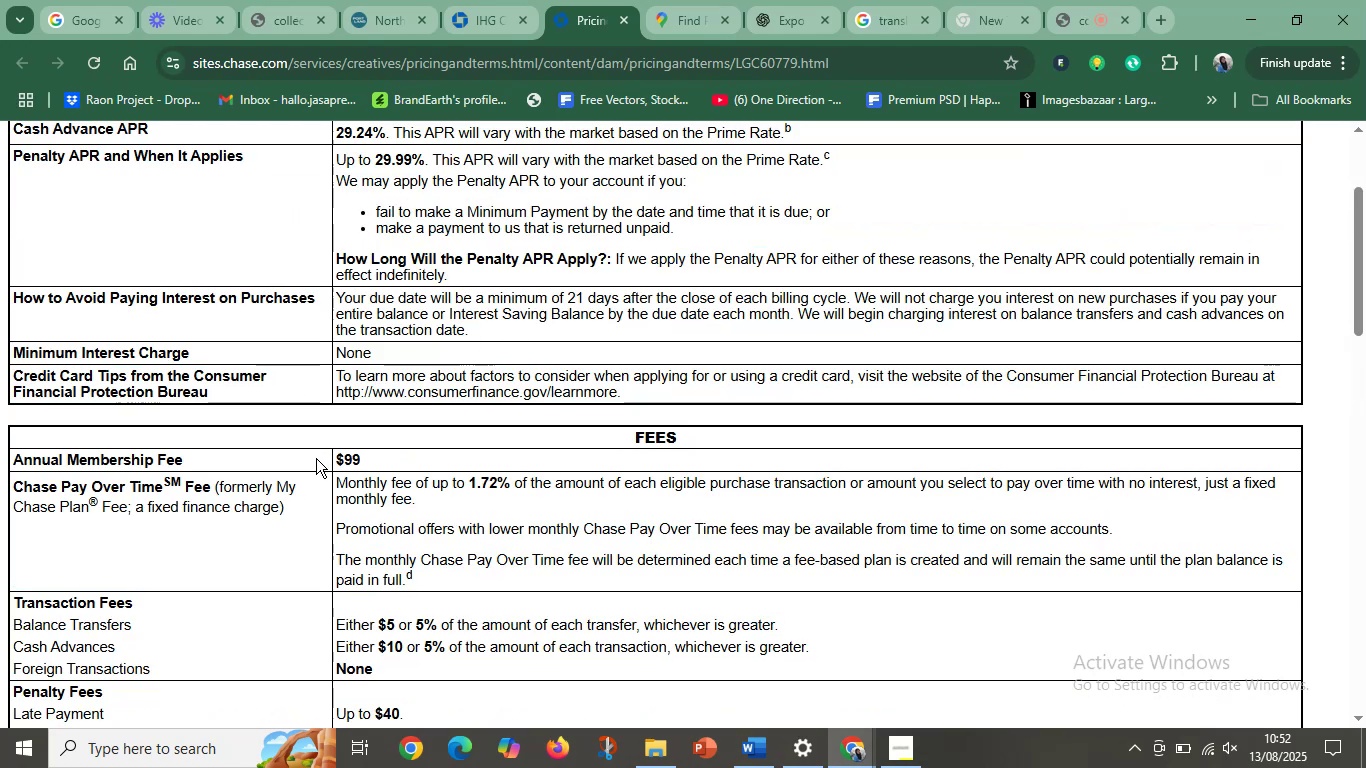 
scroll: coordinate [316, 457], scroll_direction: up, amount: 8.0
 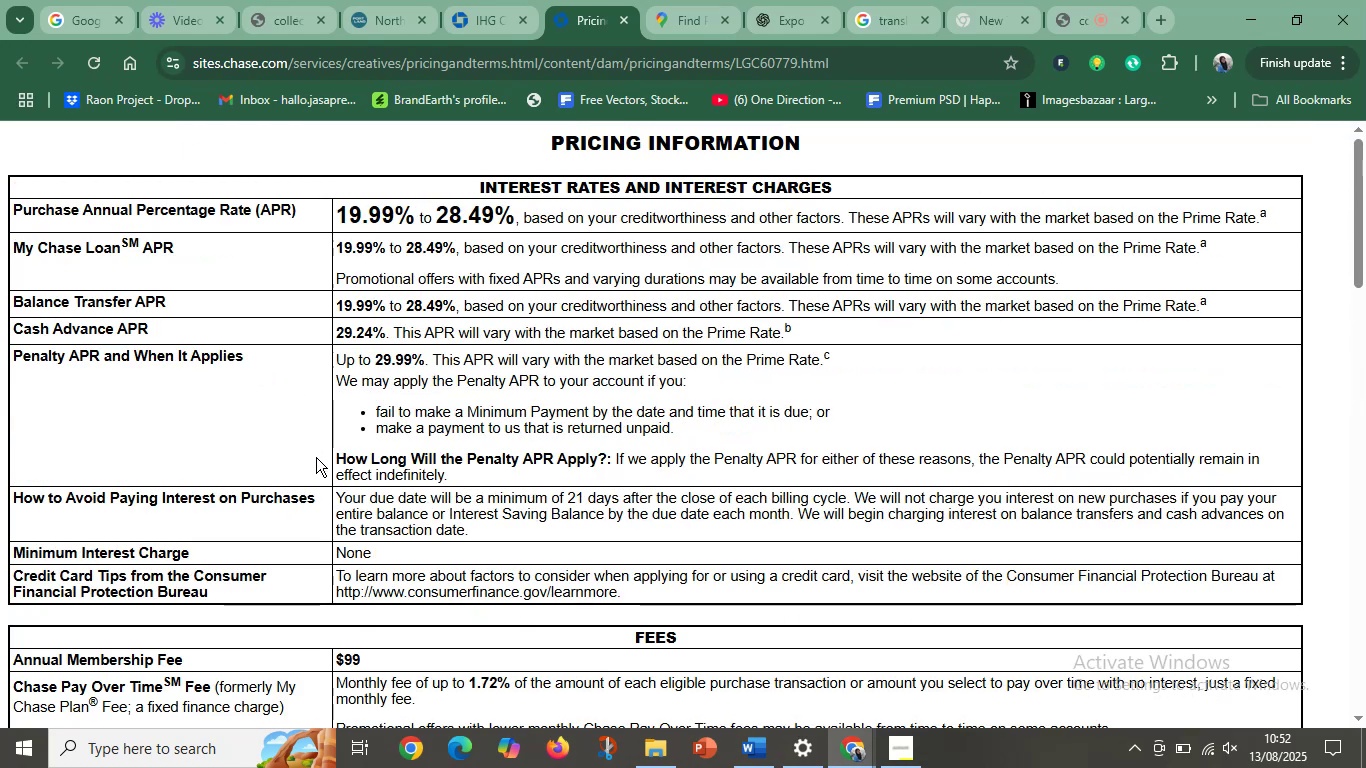 
wait(5.06)
 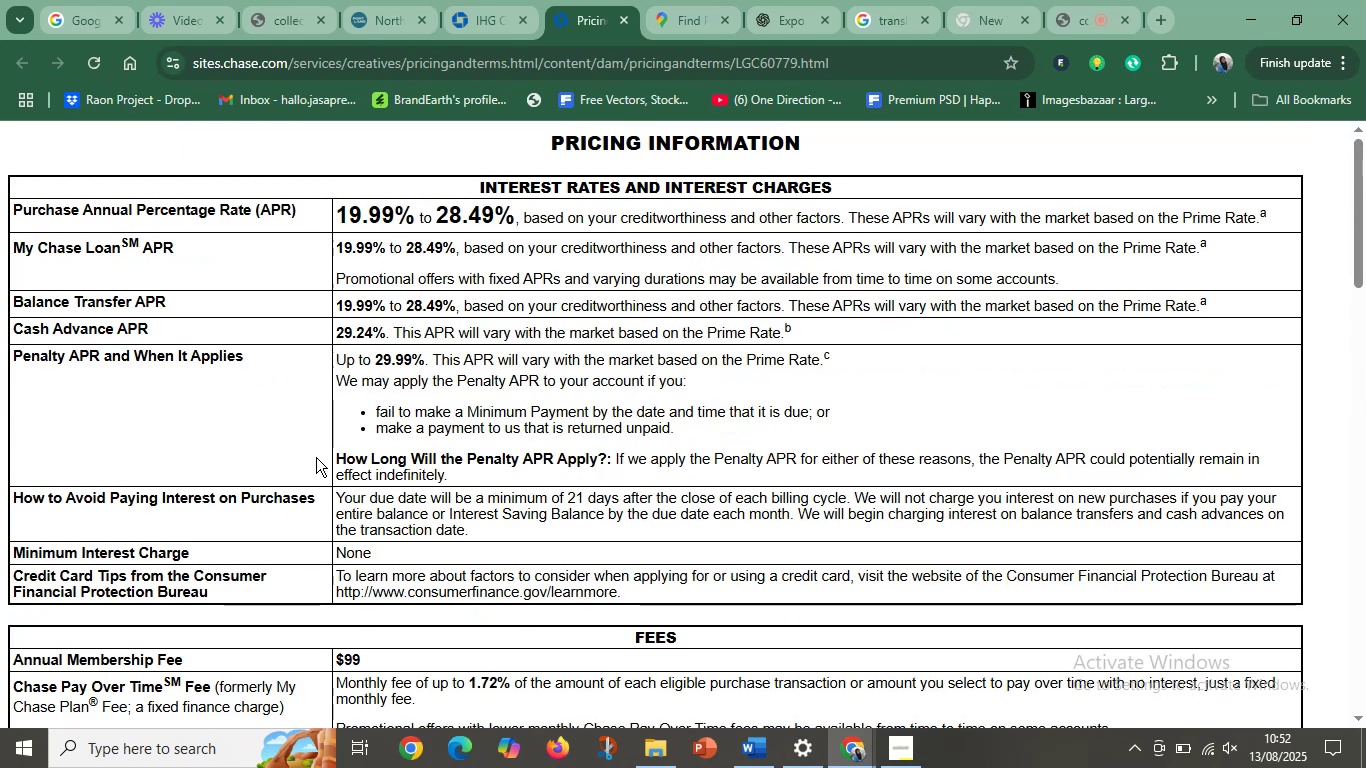 
scroll: coordinate [316, 457], scroll_direction: up, amount: 3.0
 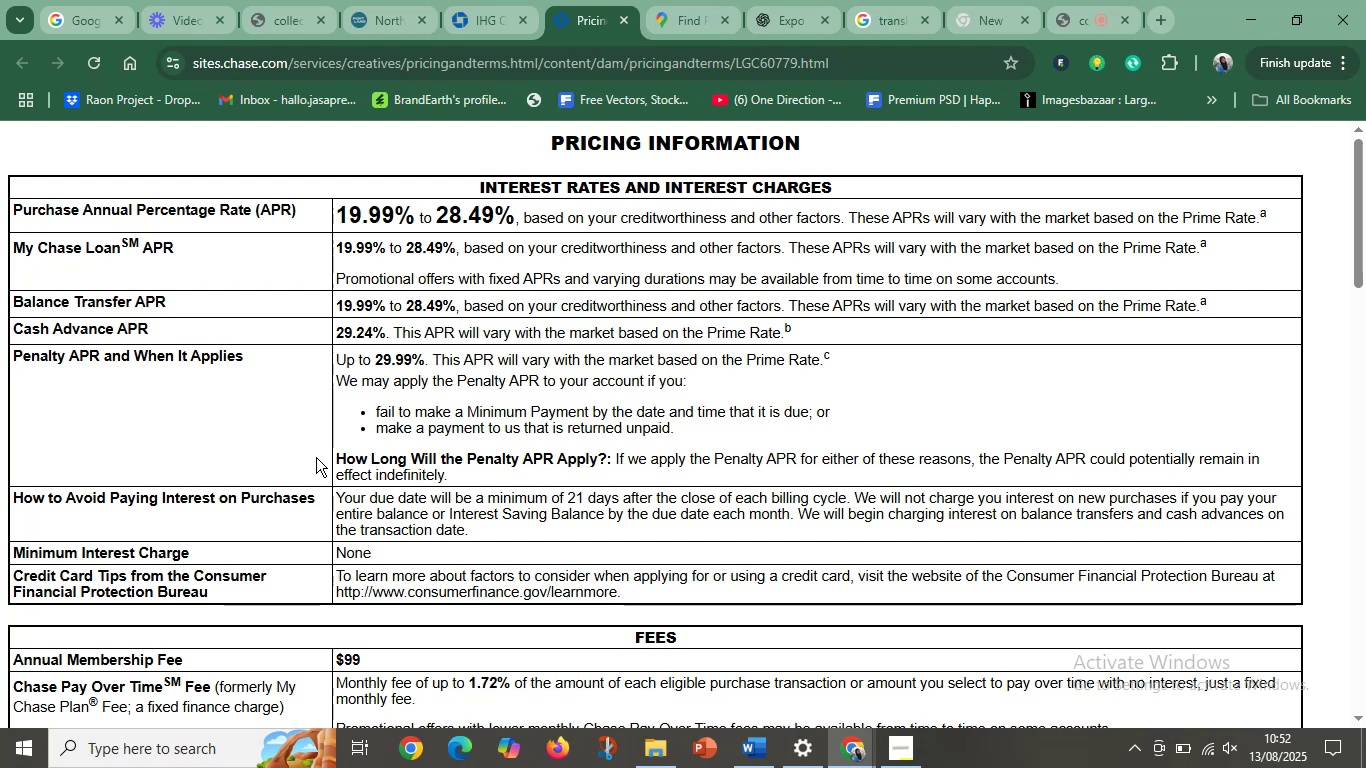 
scroll: coordinate [316, 456], scroll_direction: down, amount: 10.0
 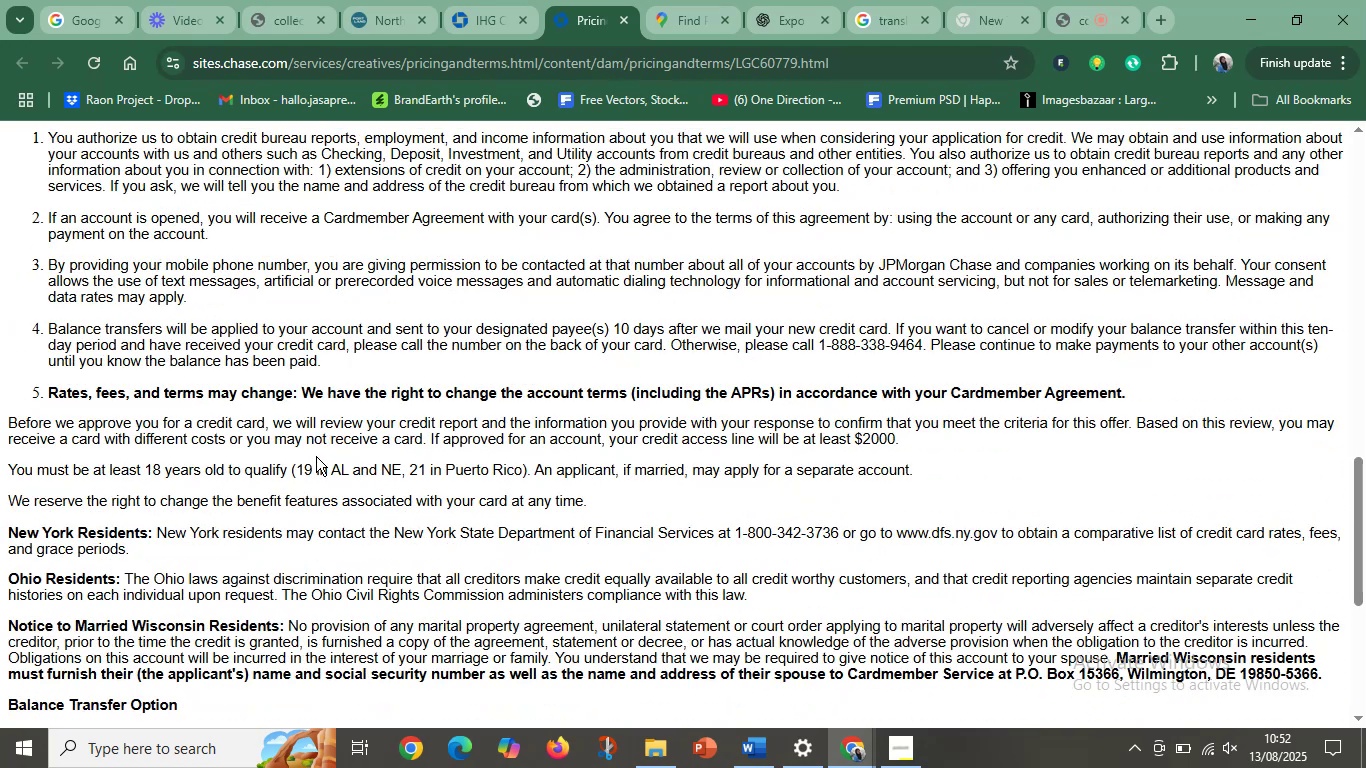 
scroll: coordinate [262, 394], scroll_direction: up, amount: 8.0
 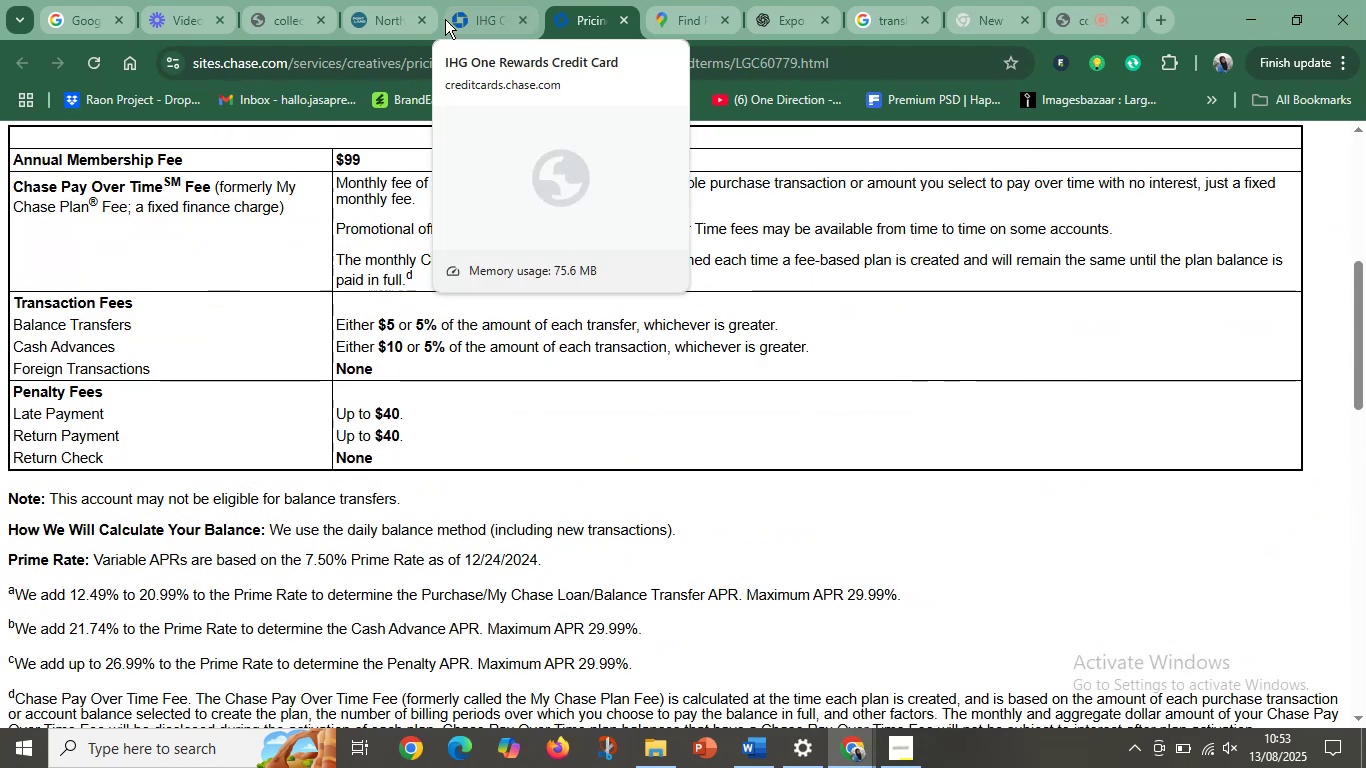 
left_click([371, 17])
 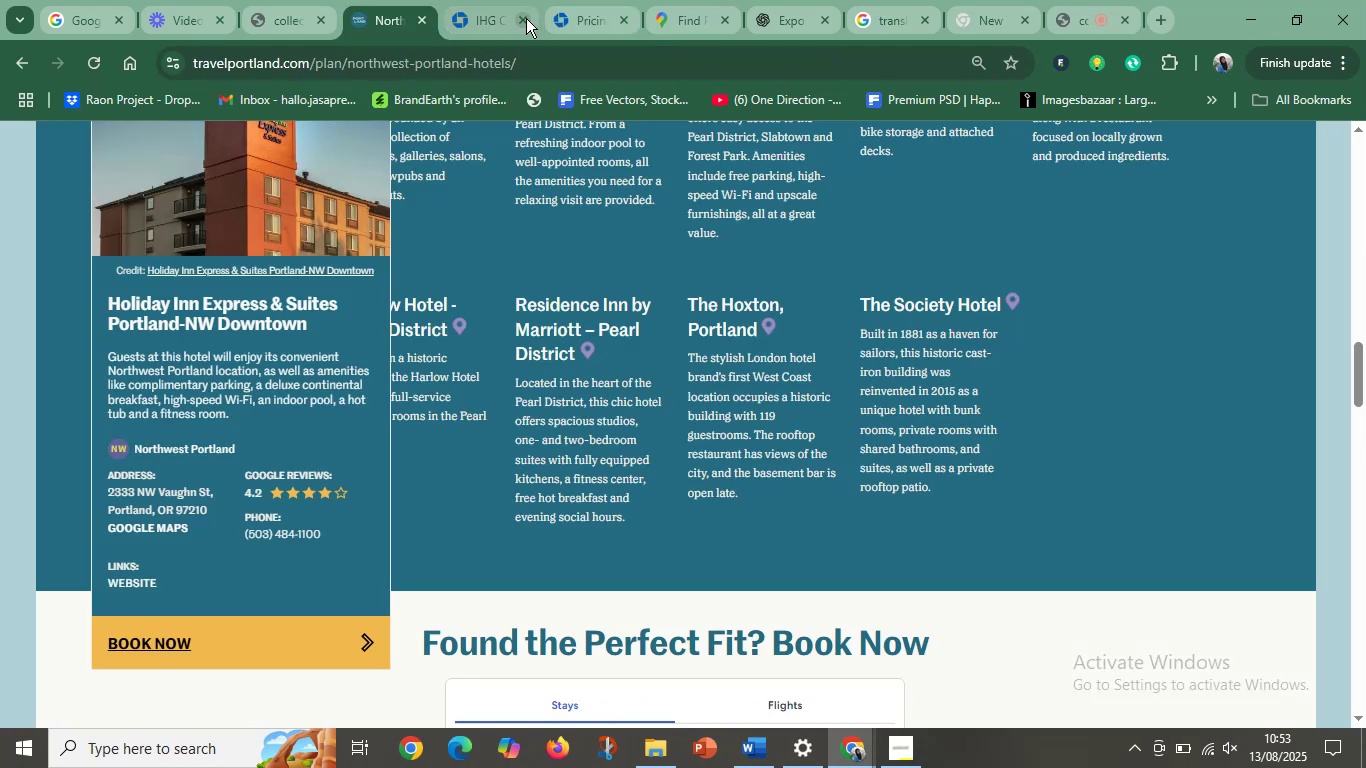 
left_click([526, 18])
 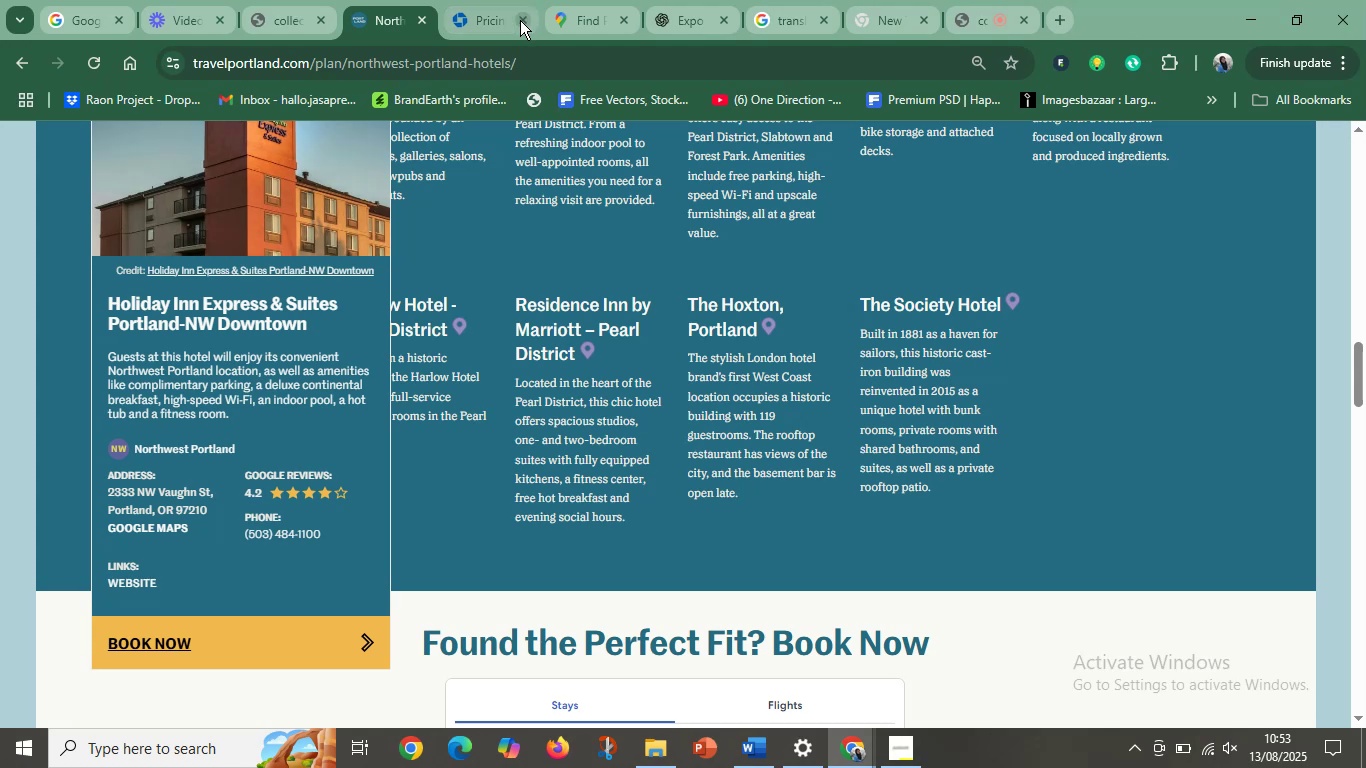 
left_click([520, 20])
 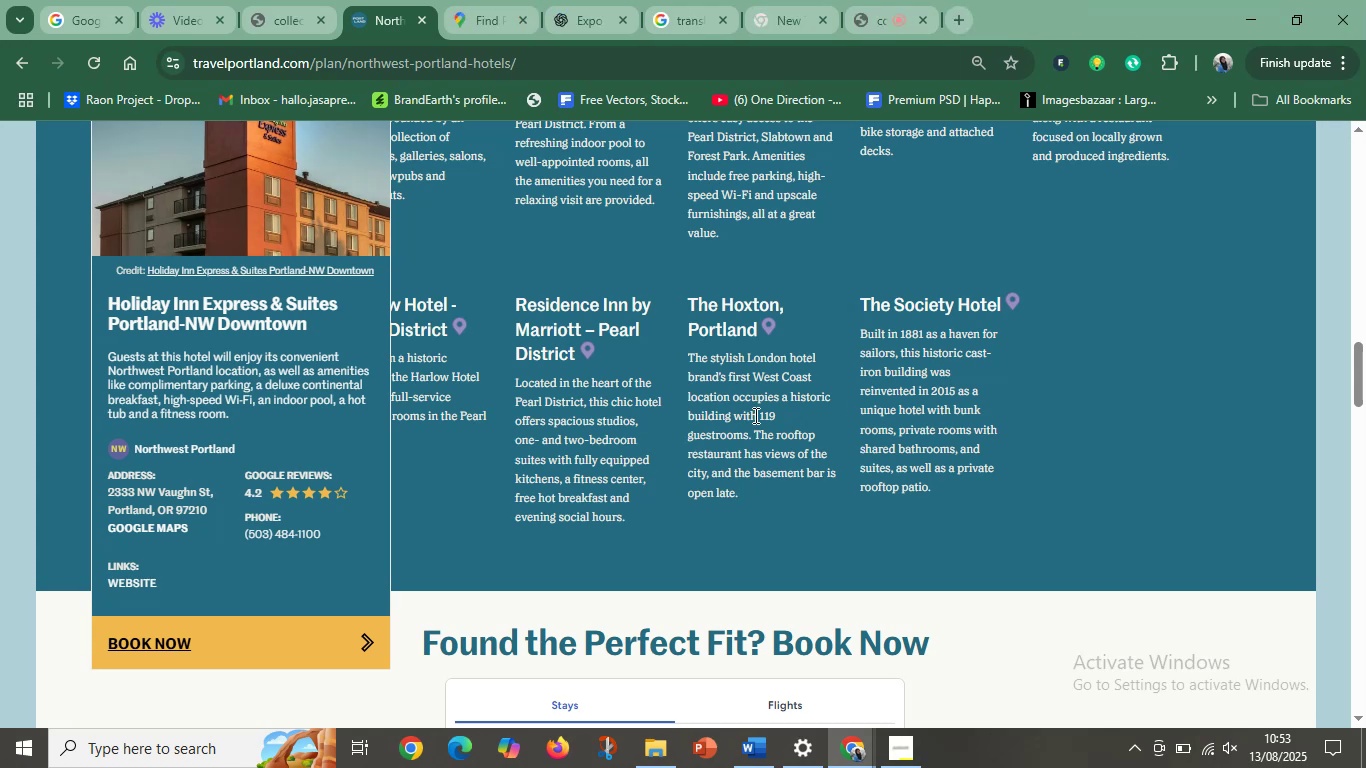 
scroll: coordinate [601, 446], scroll_direction: up, amount: 10.0
 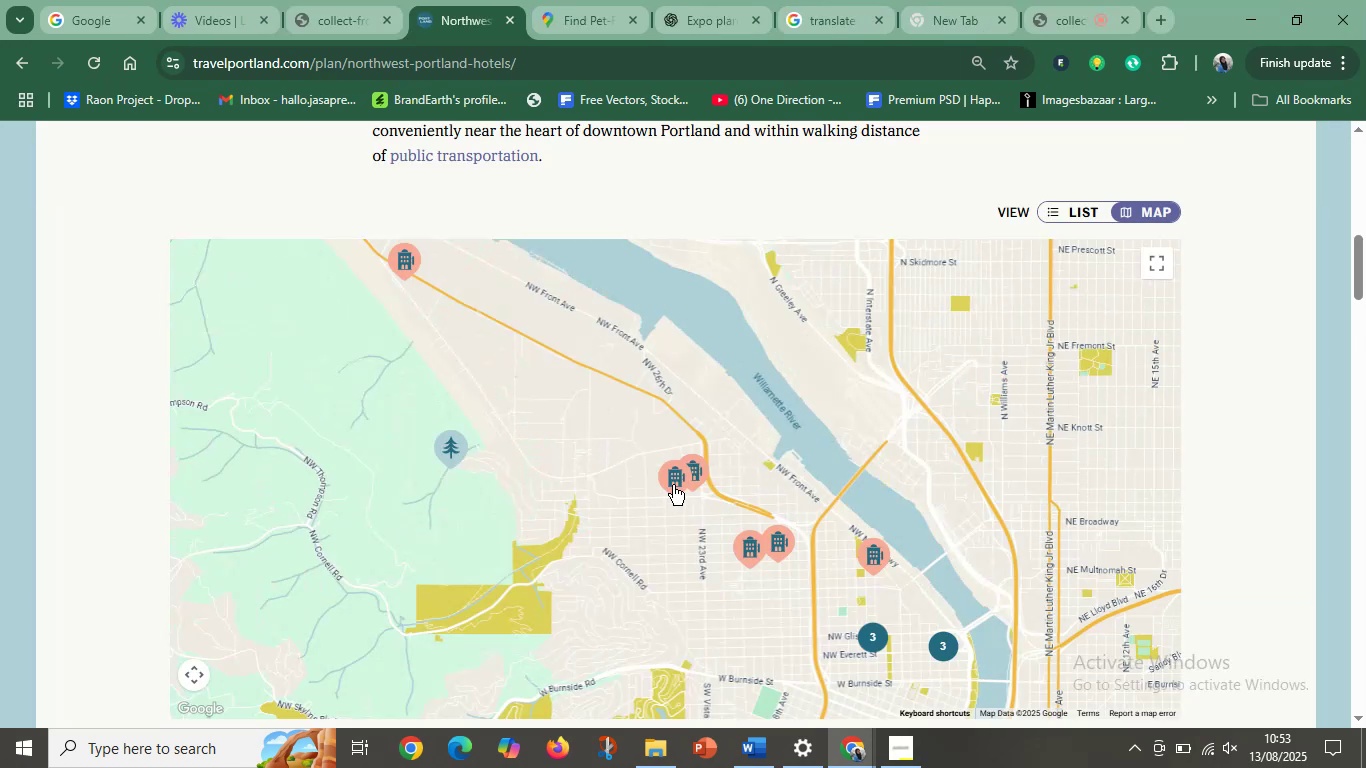 
left_click([675, 485])
 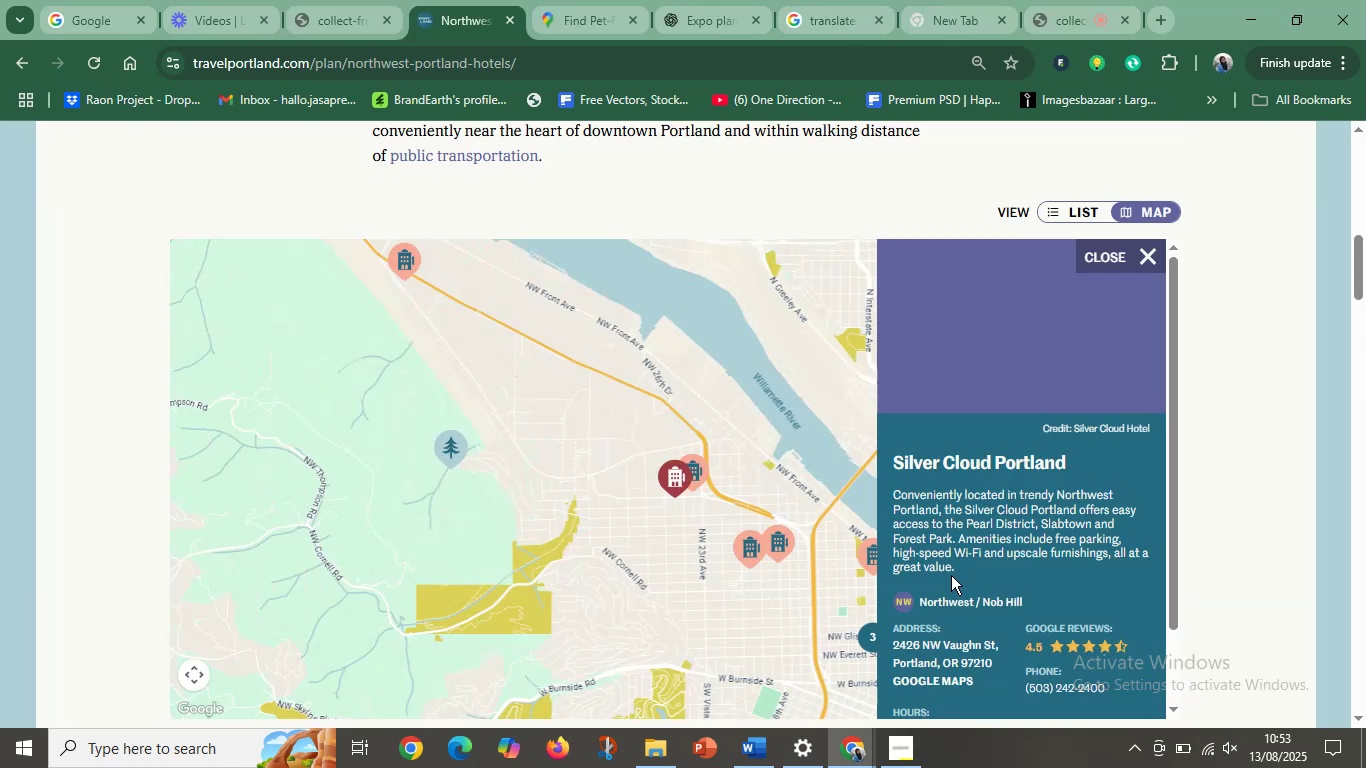 
scroll: coordinate [951, 575], scroll_direction: down, amount: 5.0
 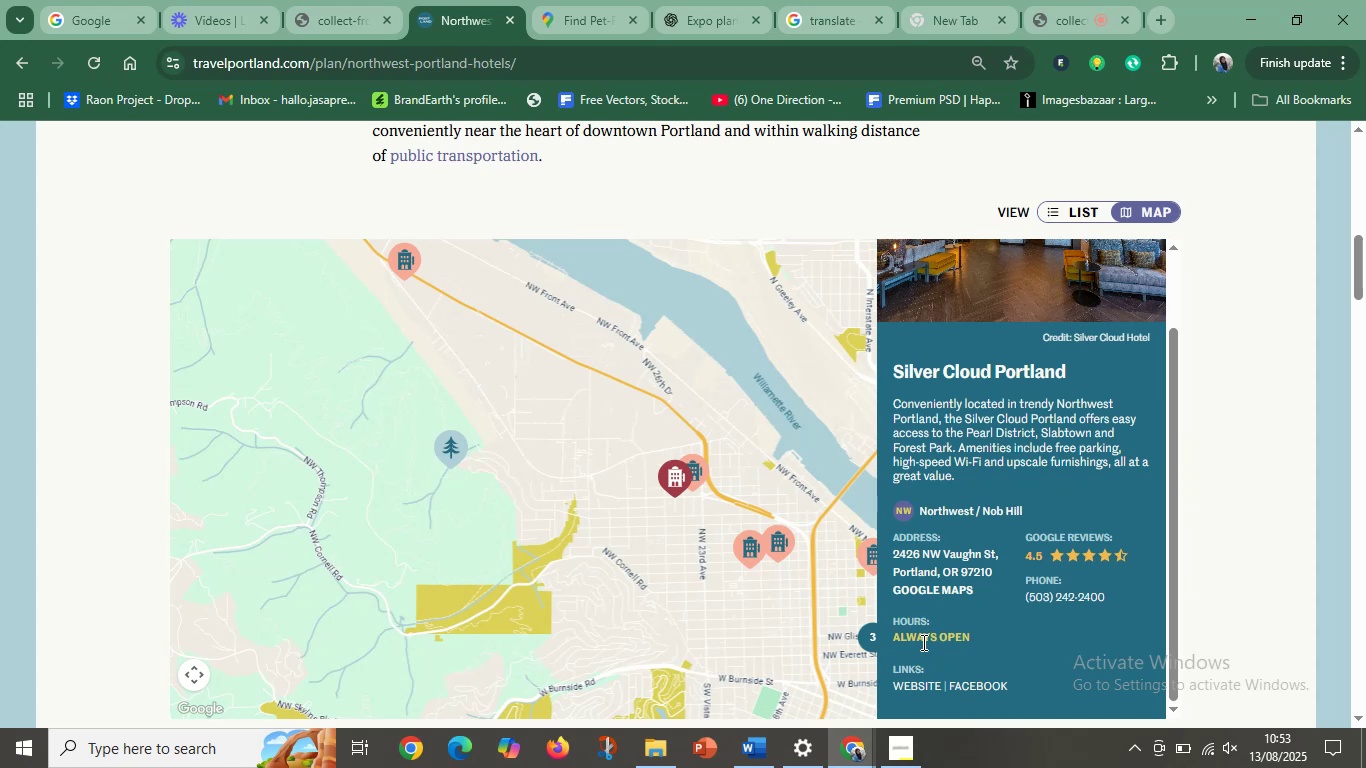 
left_click([922, 642])
 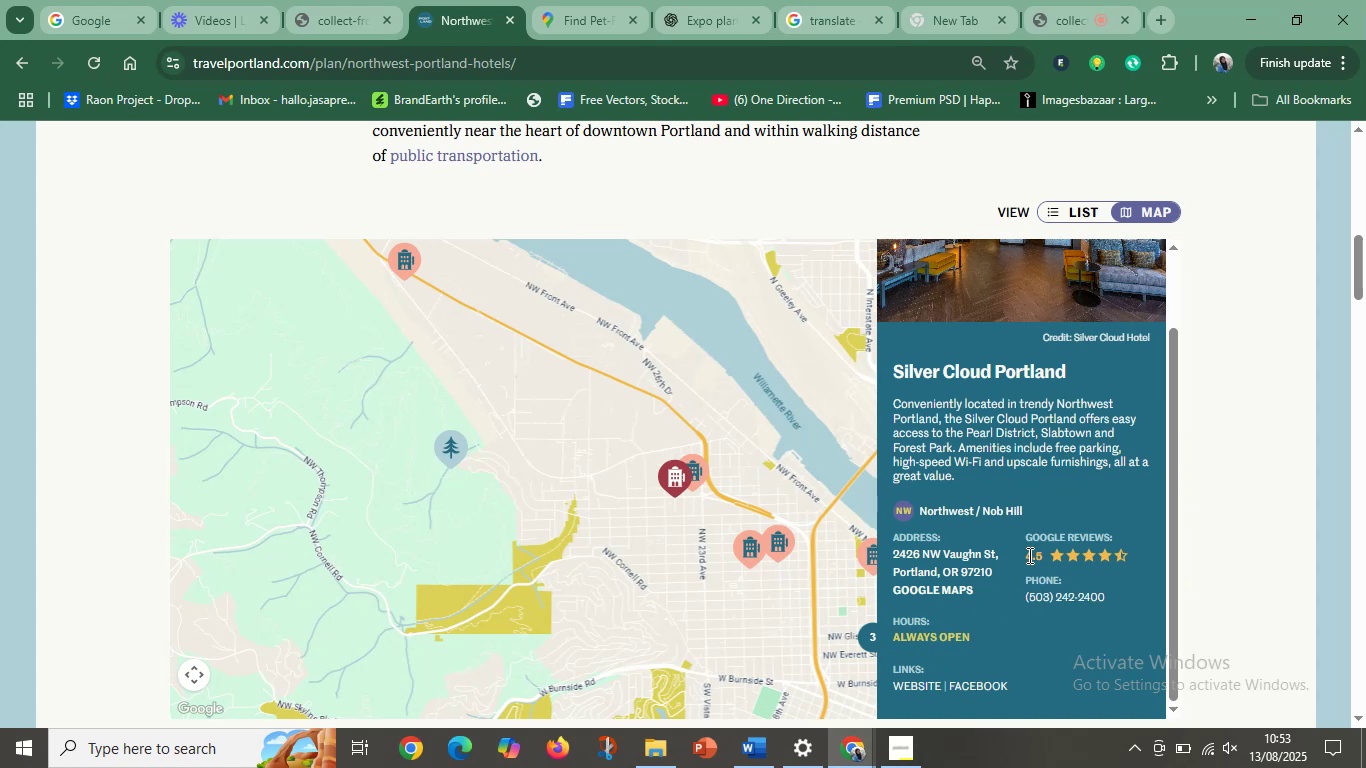 
left_click([934, 517])
 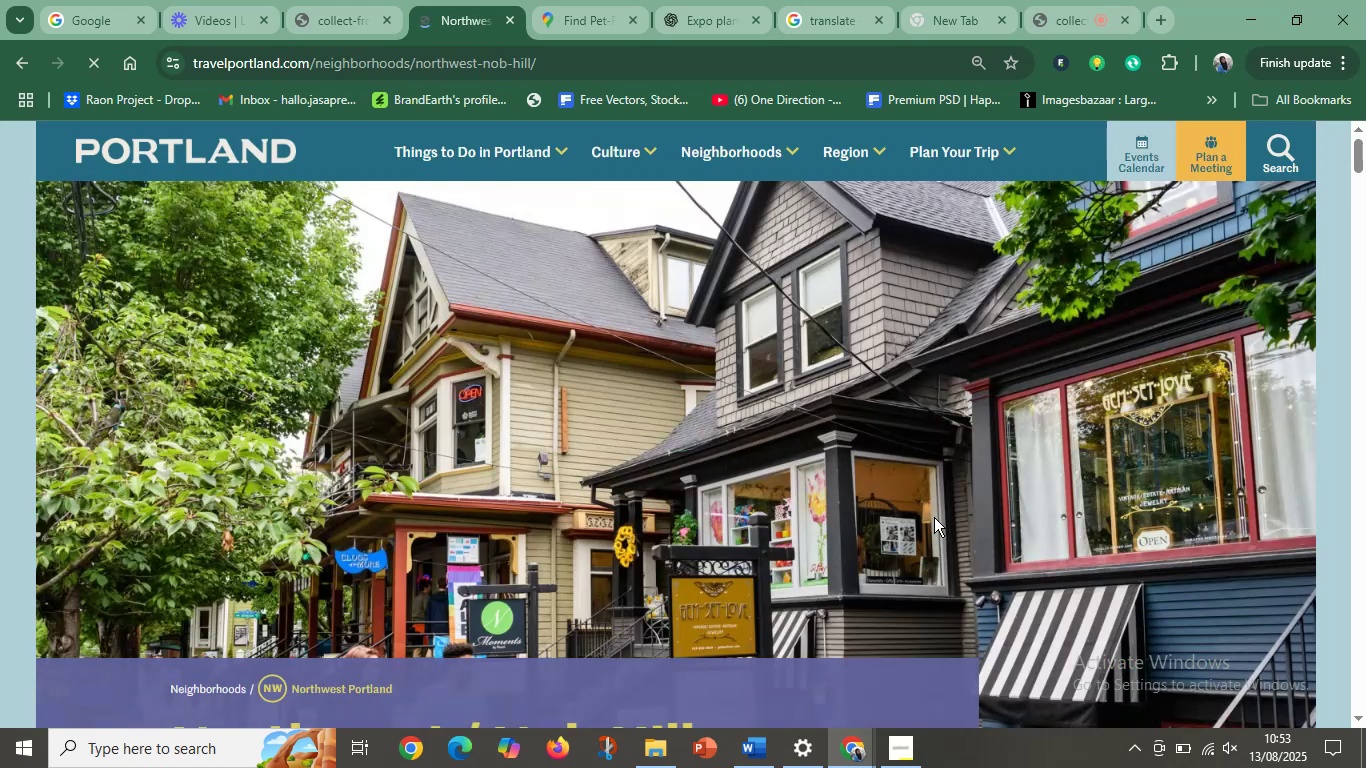 
wait(5.02)
 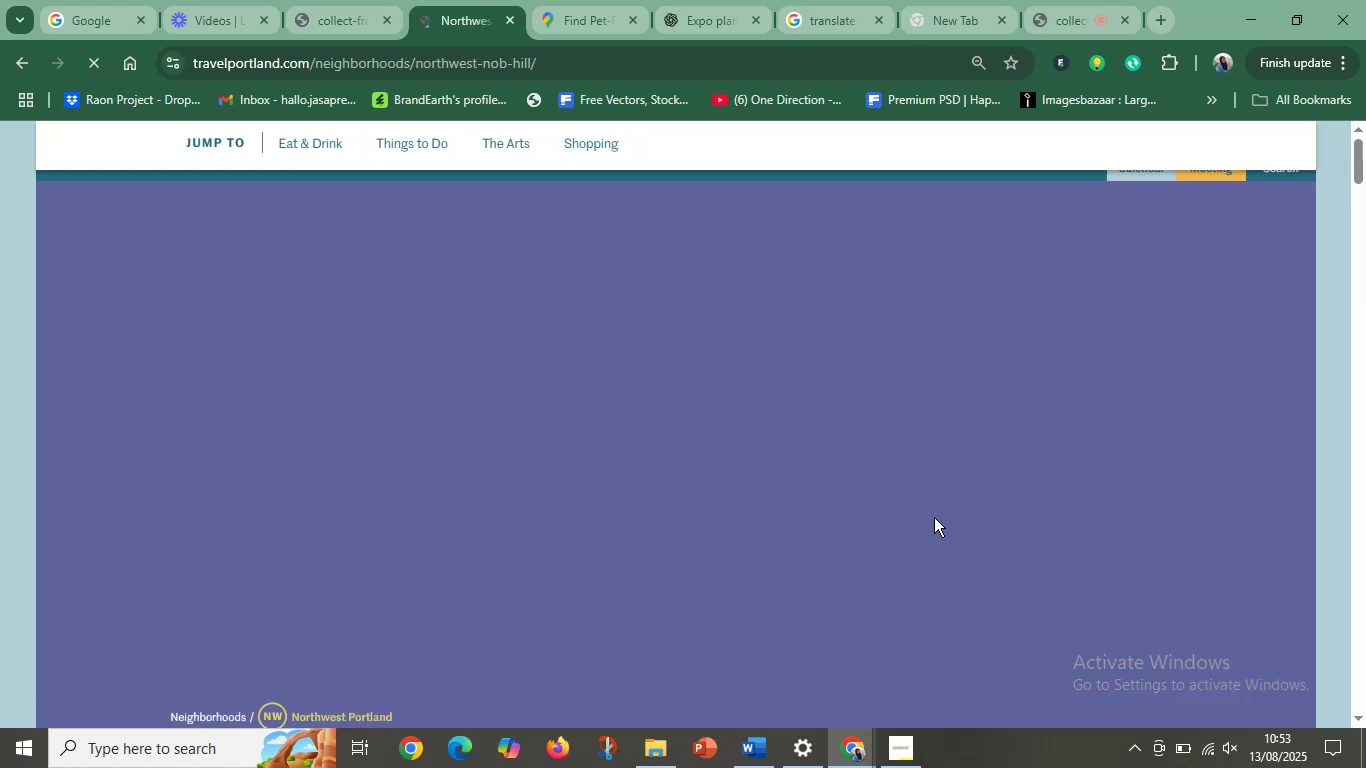 
scroll: coordinate [725, 503], scroll_direction: down, amount: 17.0
 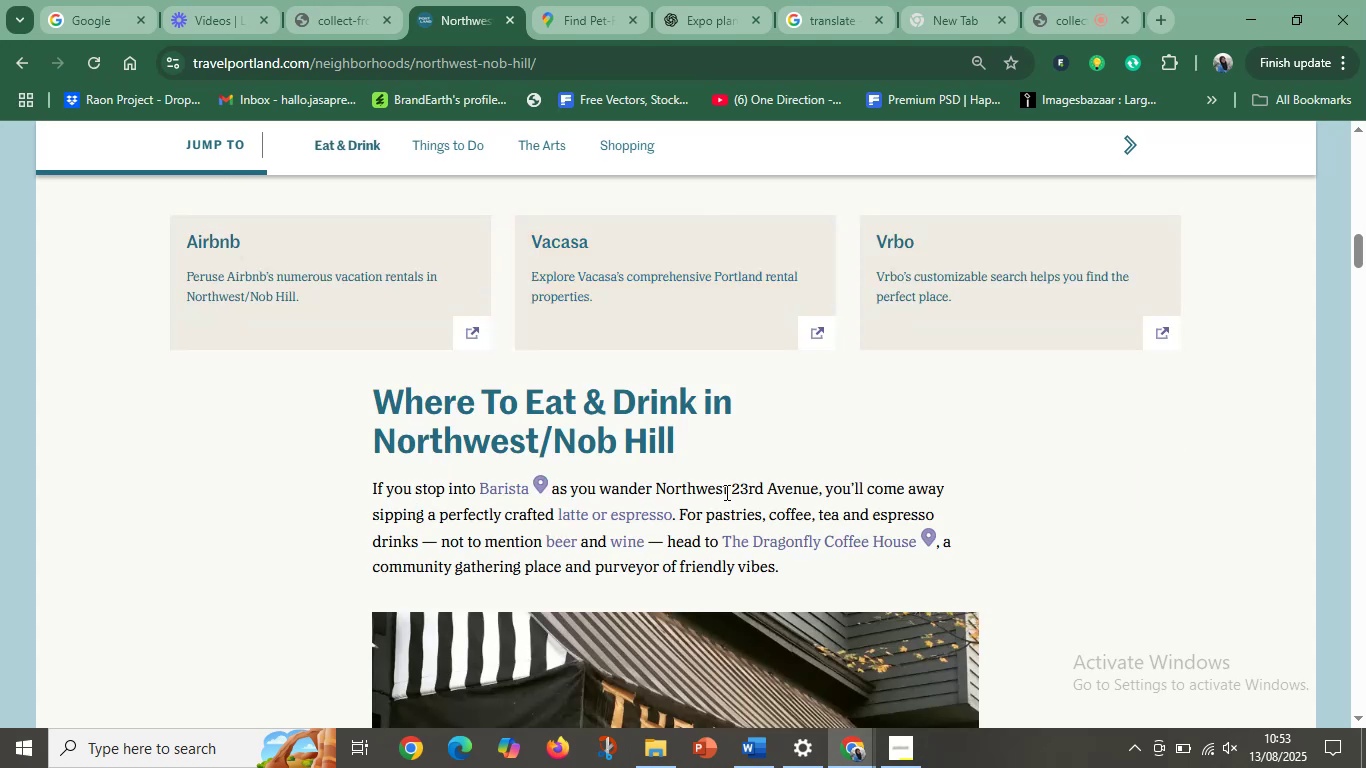 
scroll: coordinate [725, 492], scroll_direction: down, amount: 4.0
 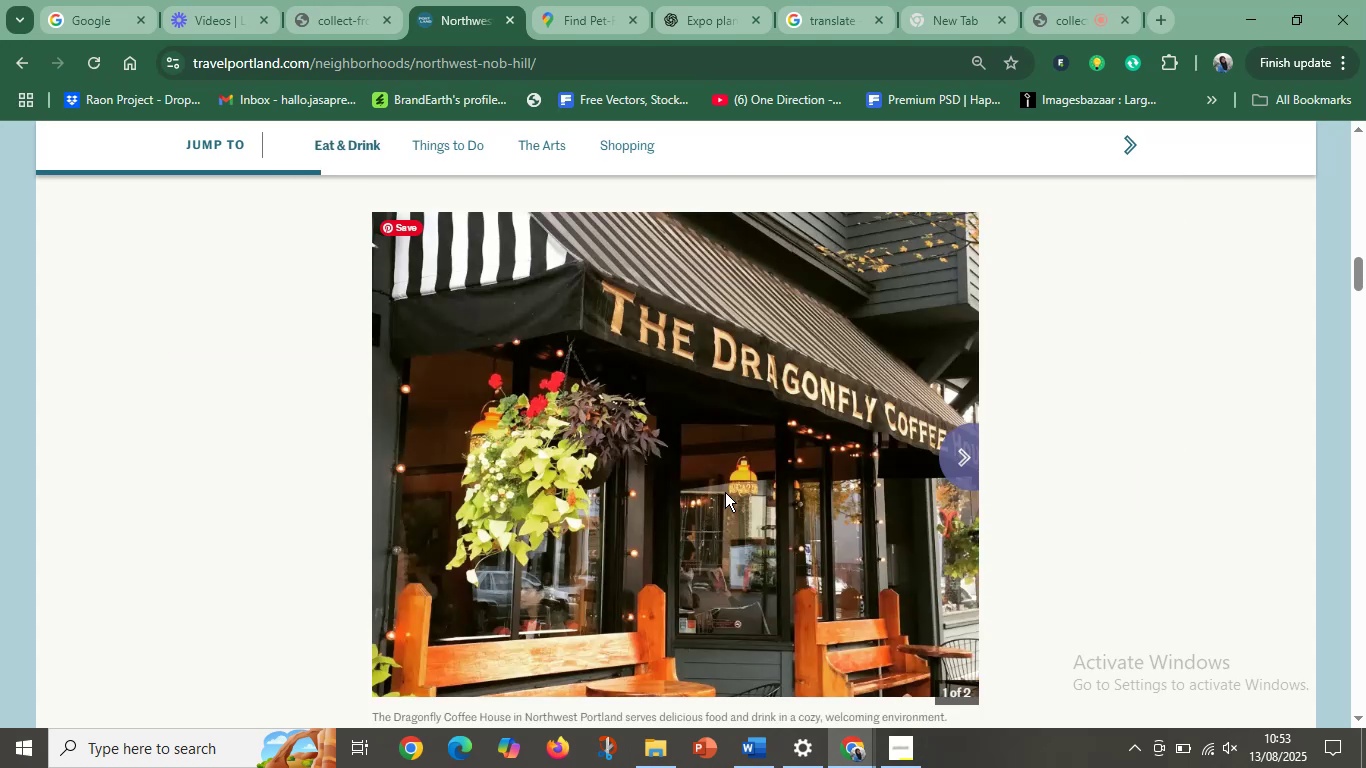 
scroll: coordinate [725, 492], scroll_direction: none, amount: 0.0
 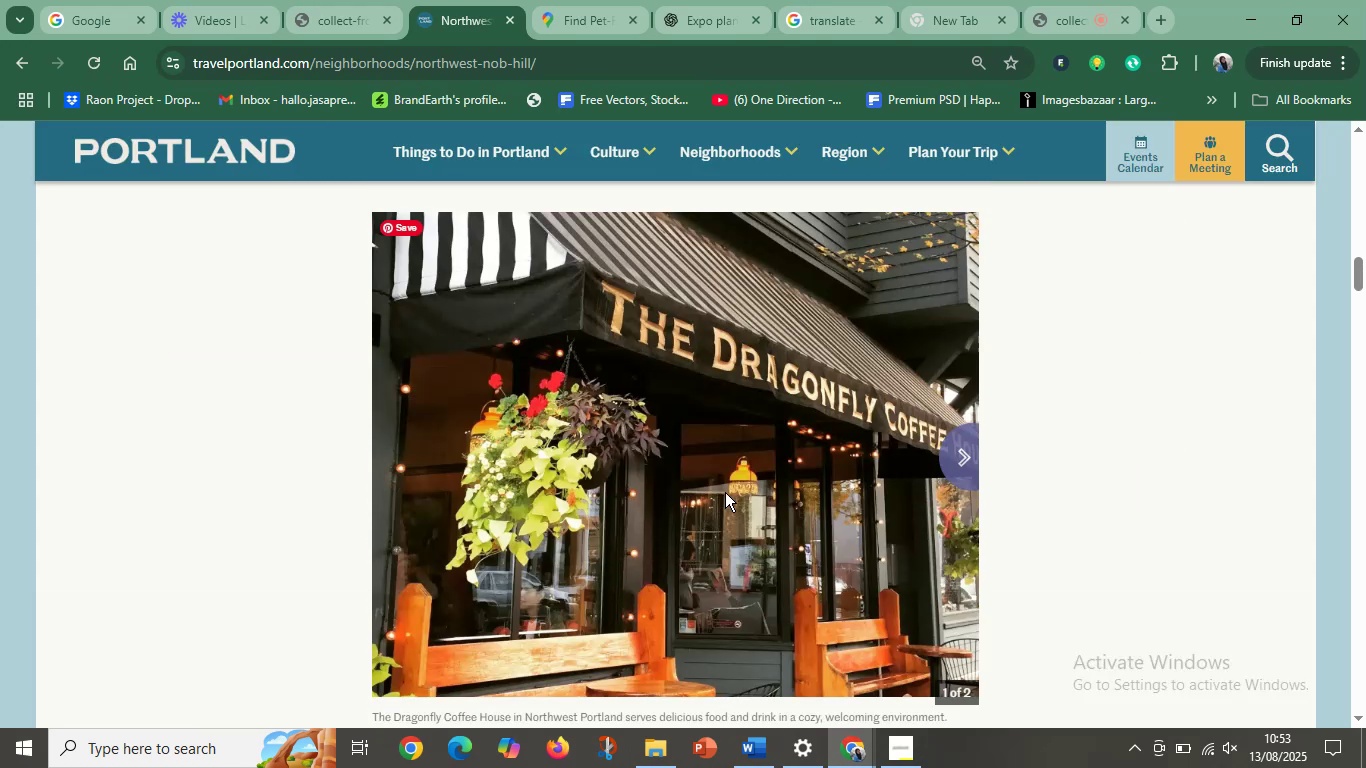 
scroll: coordinate [725, 492], scroll_direction: up, amount: 2.0
 